 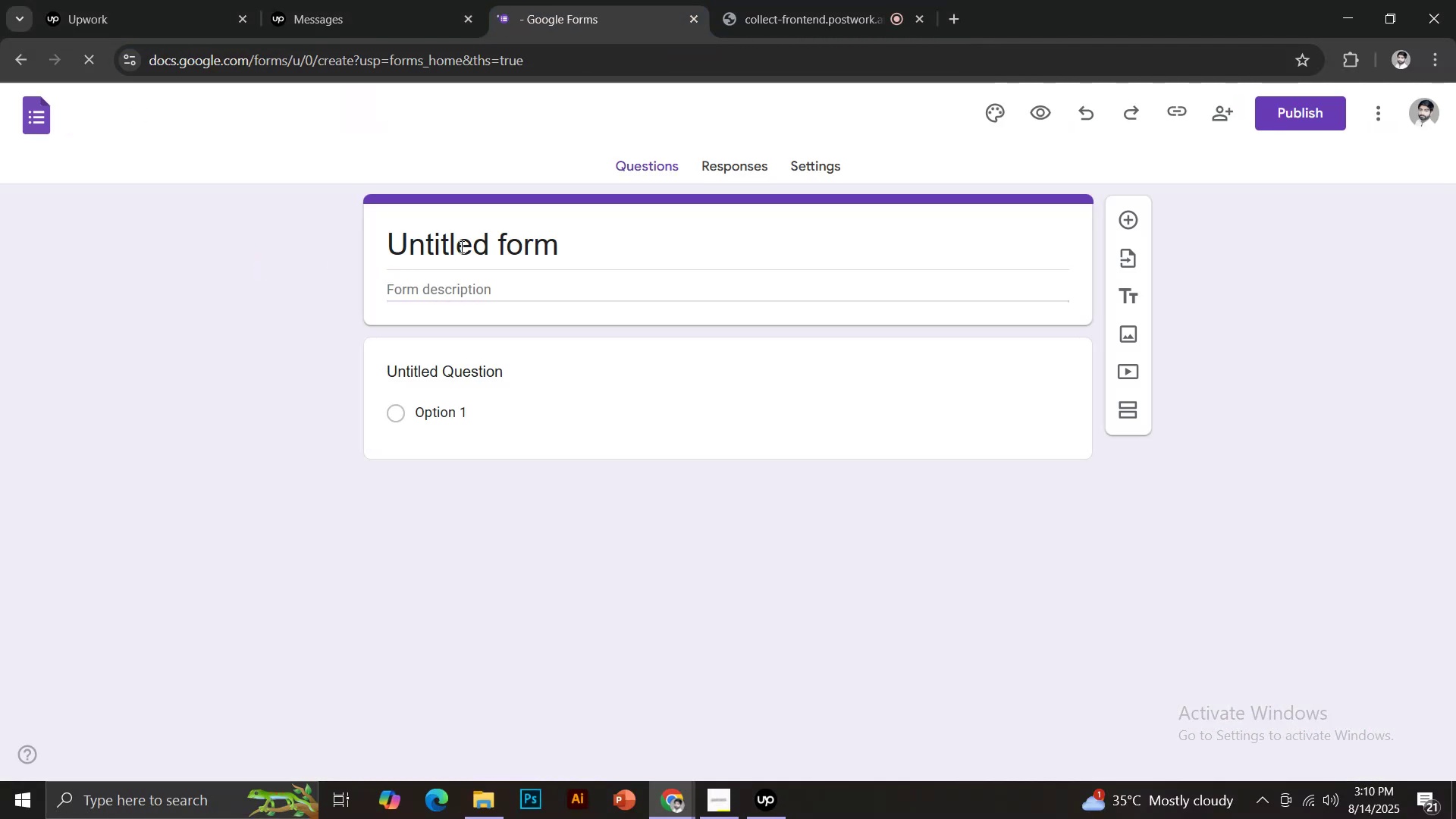 
key(Control+ControlLeft)
 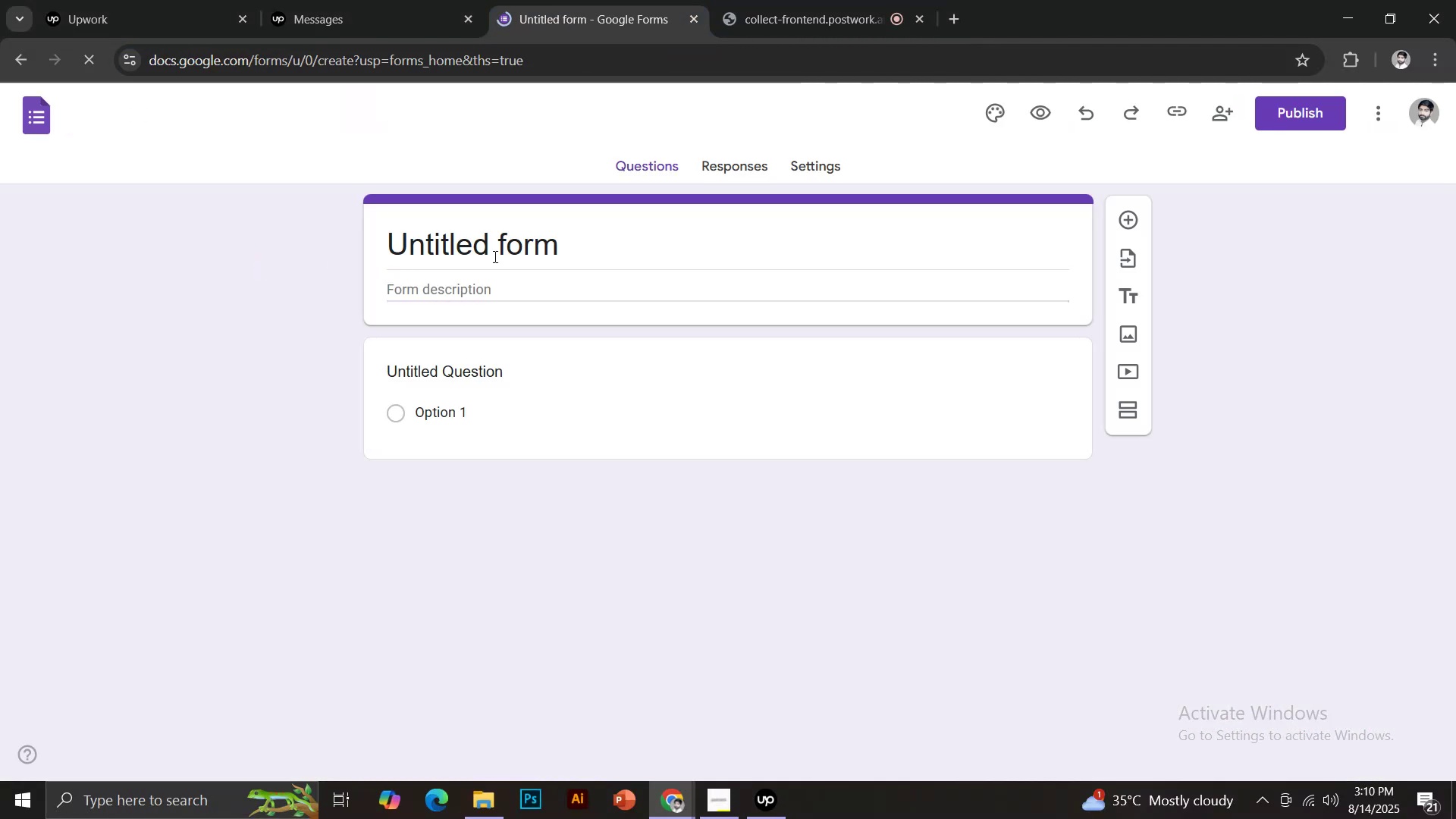 
key(Control+A)
 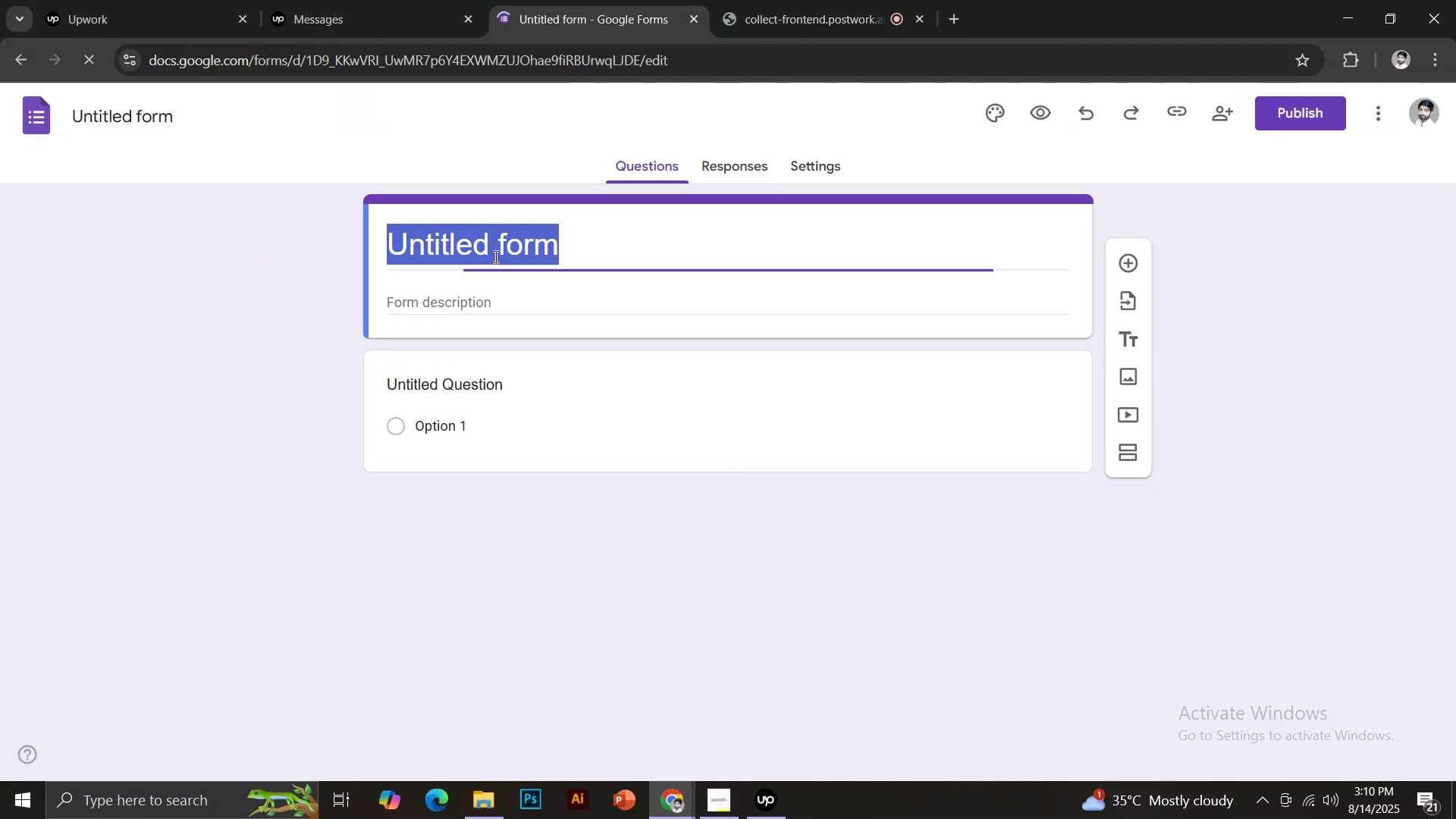 
type(Wedding )
 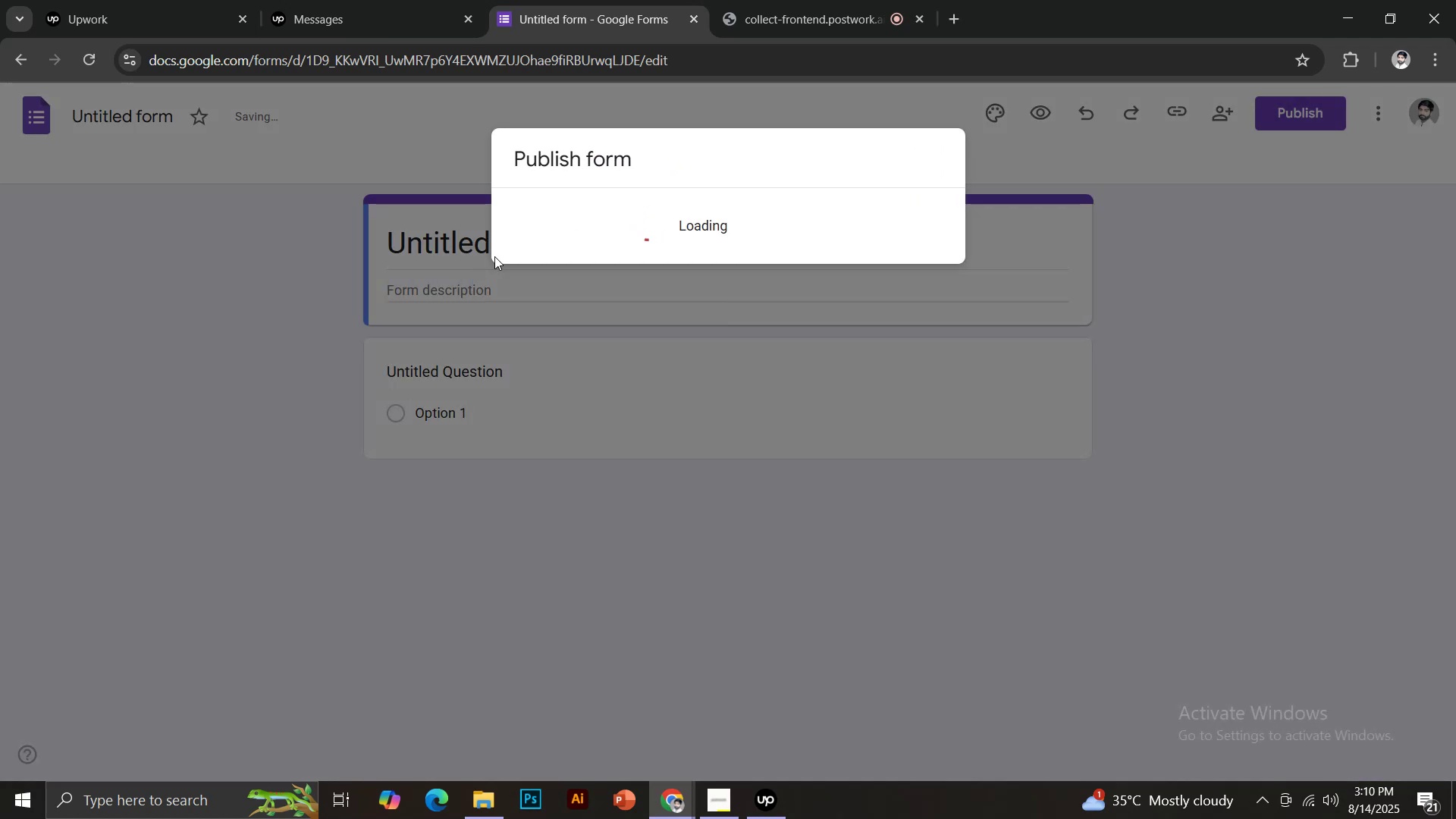 
left_click([465, 254])
 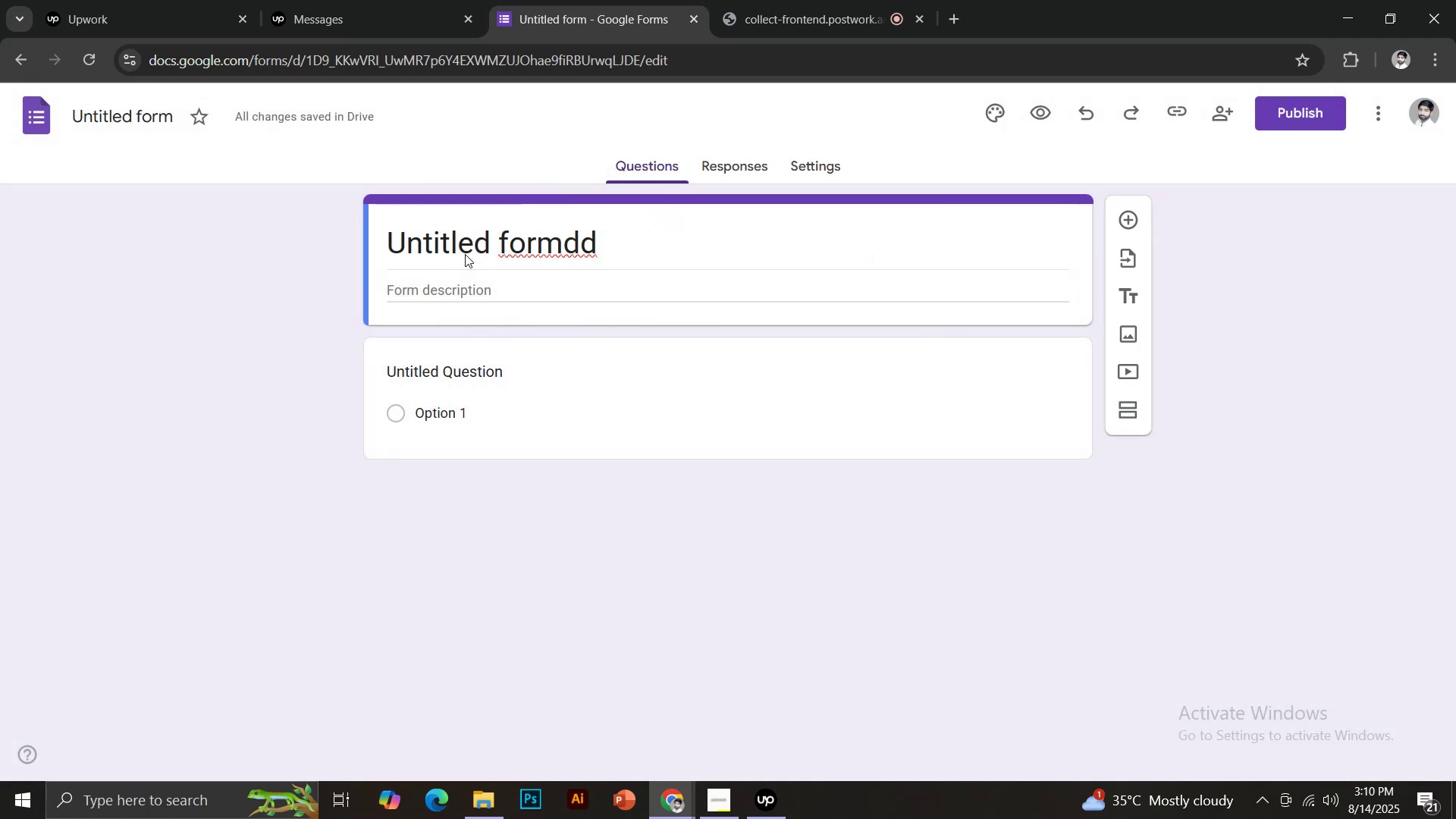 
key(Control+ControlLeft)
 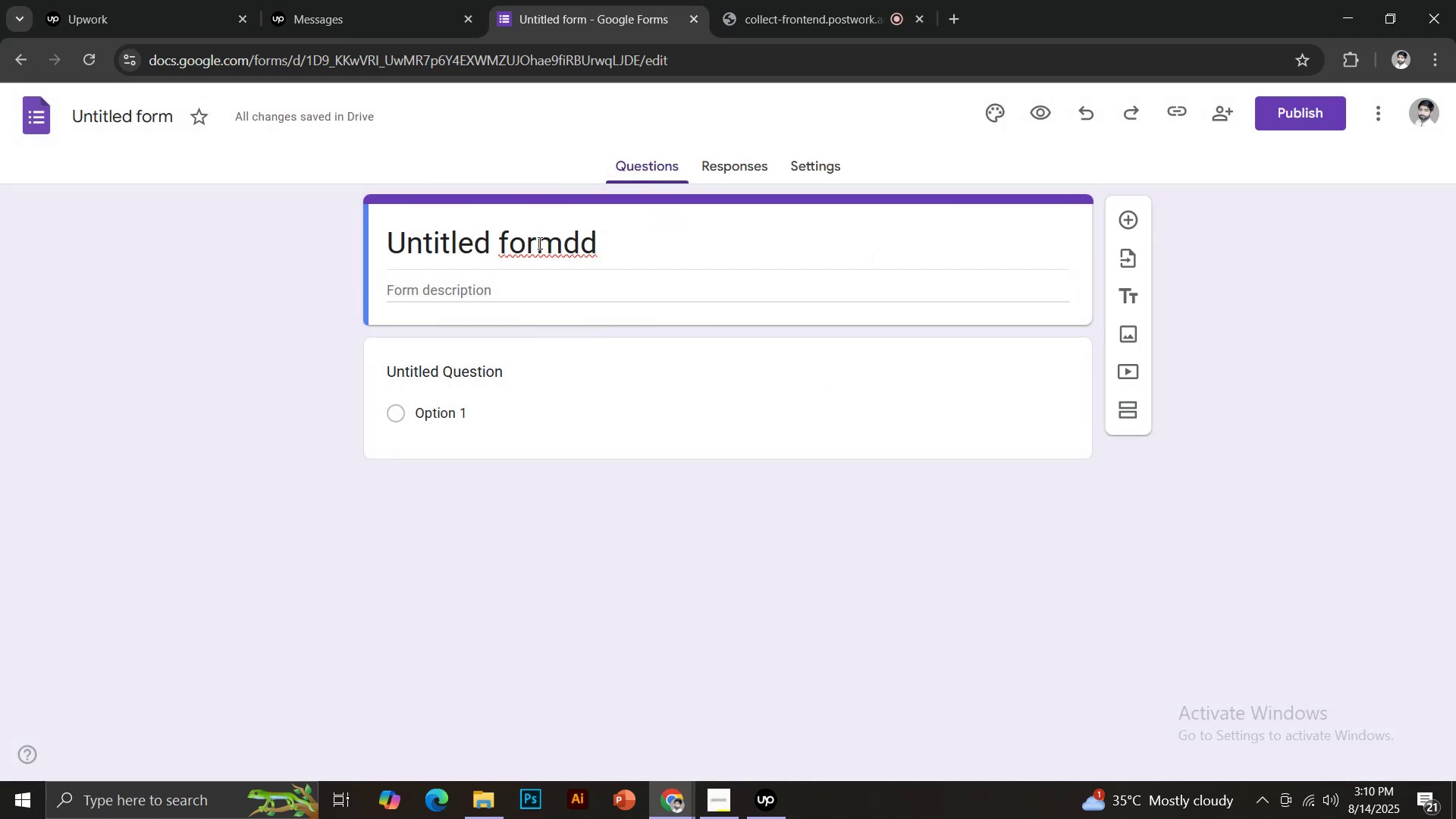 
key(Control+A)
 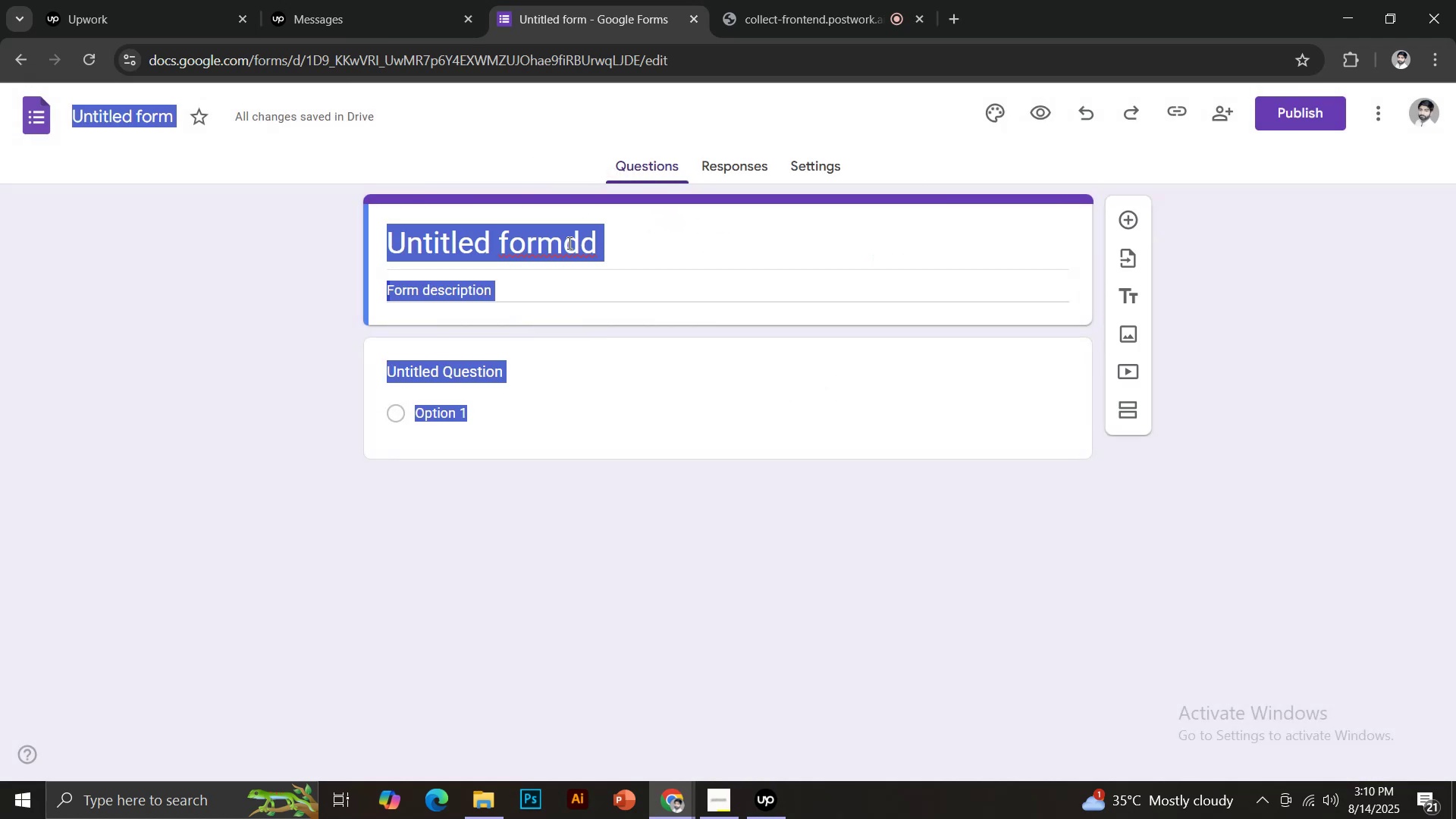 
left_click([568, 243])
 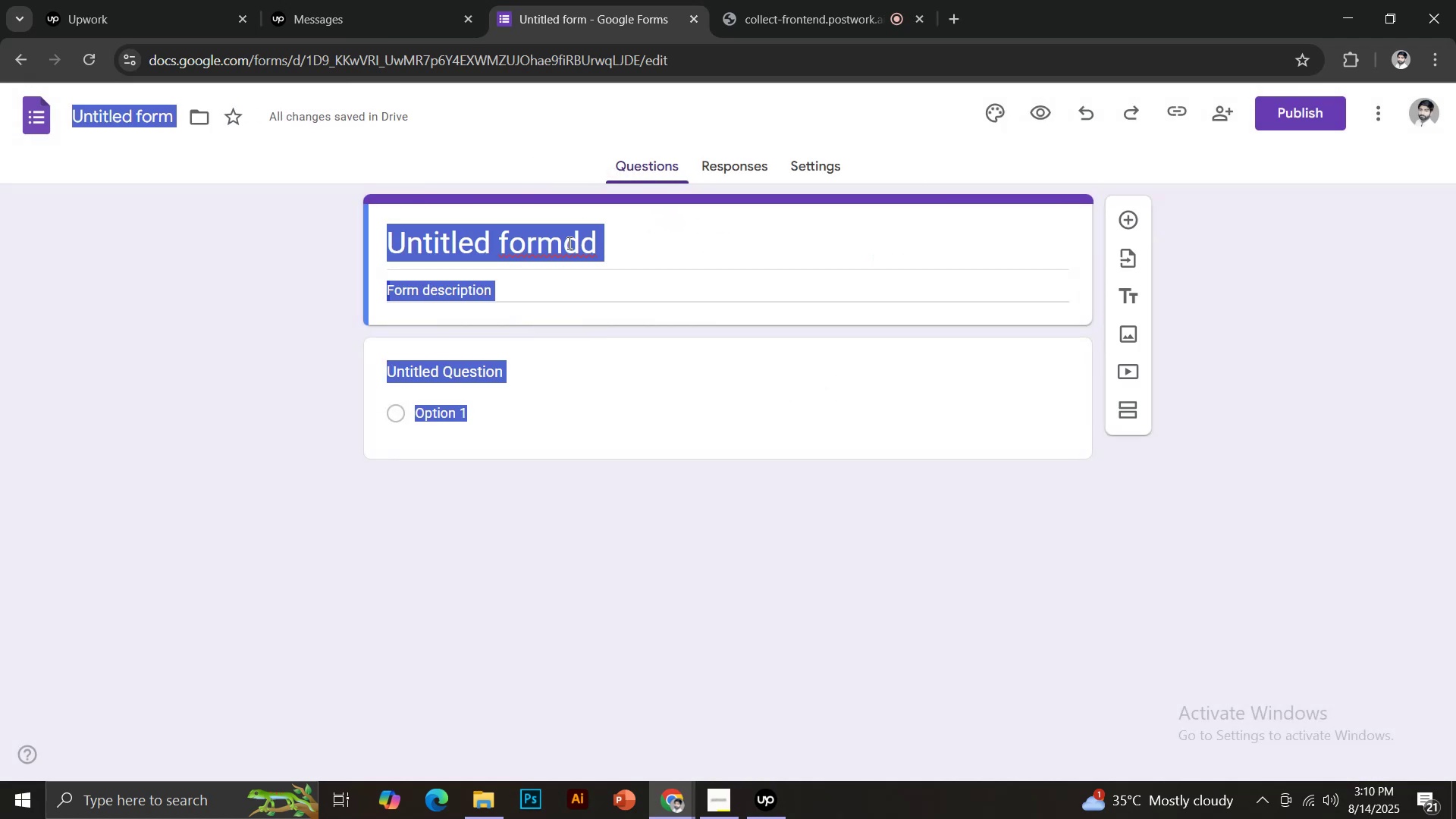 
key(Control+ControlLeft)
 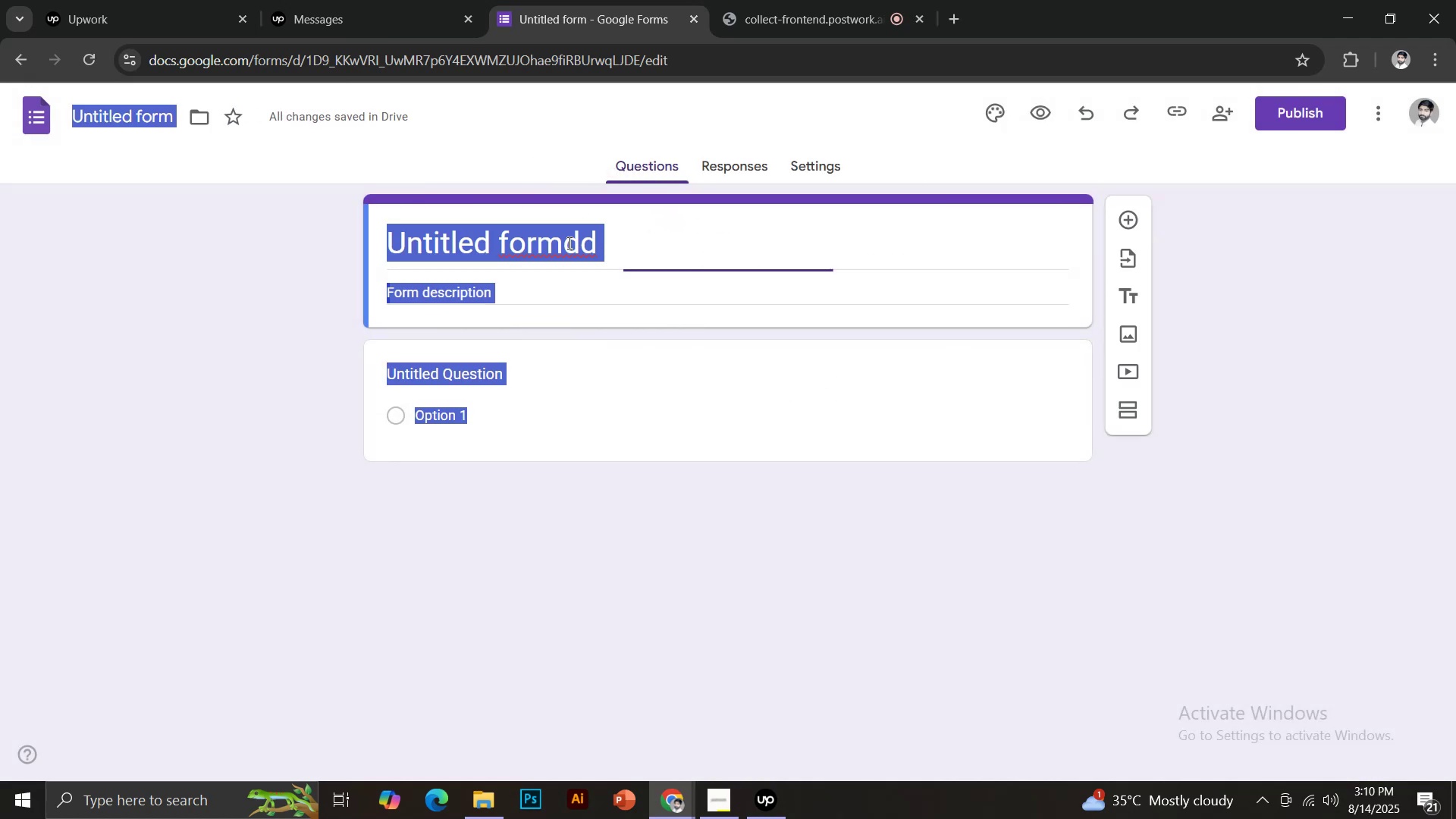 
key(Control+A)
 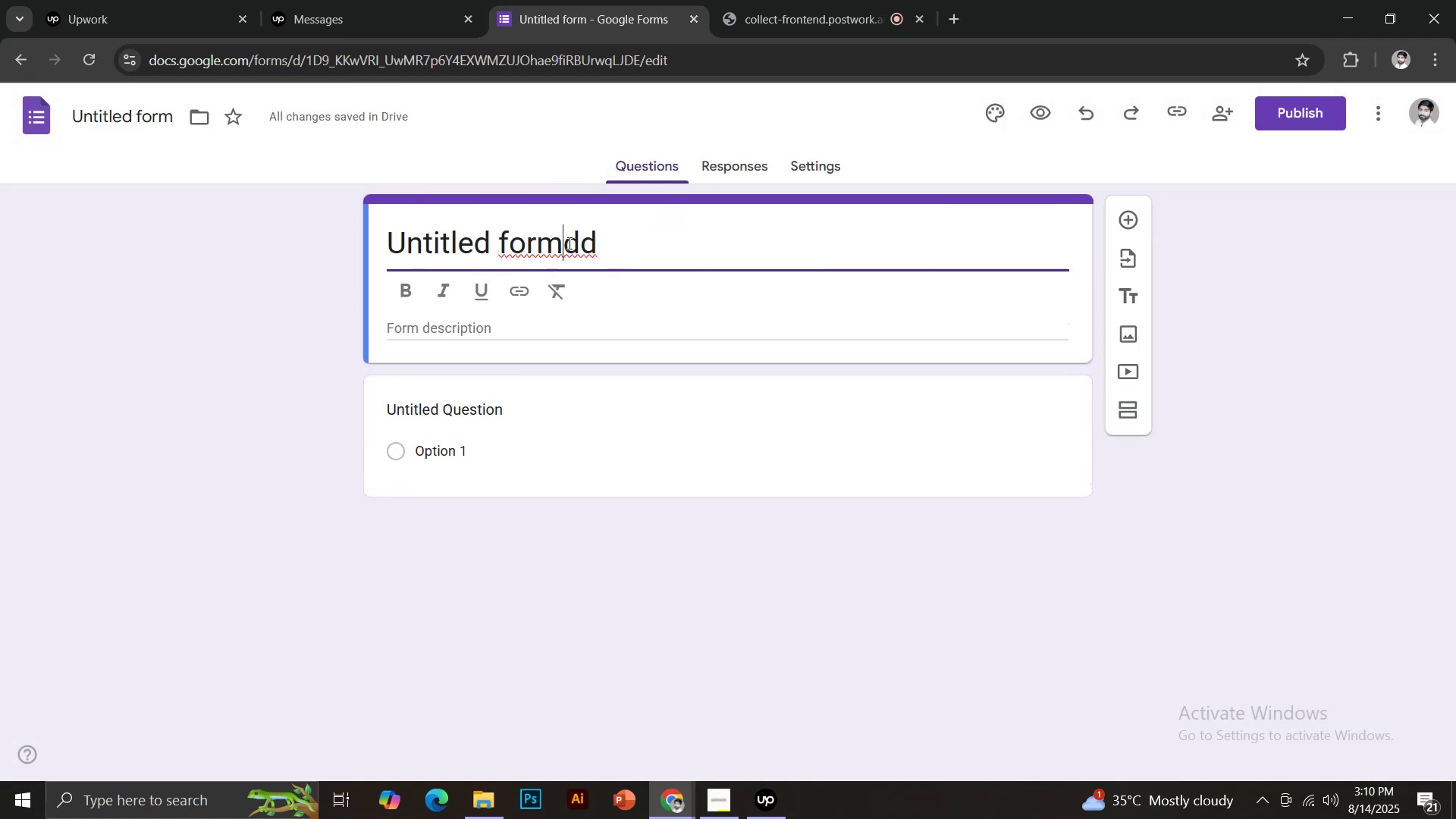 
type(Wedding RSVP Form)
 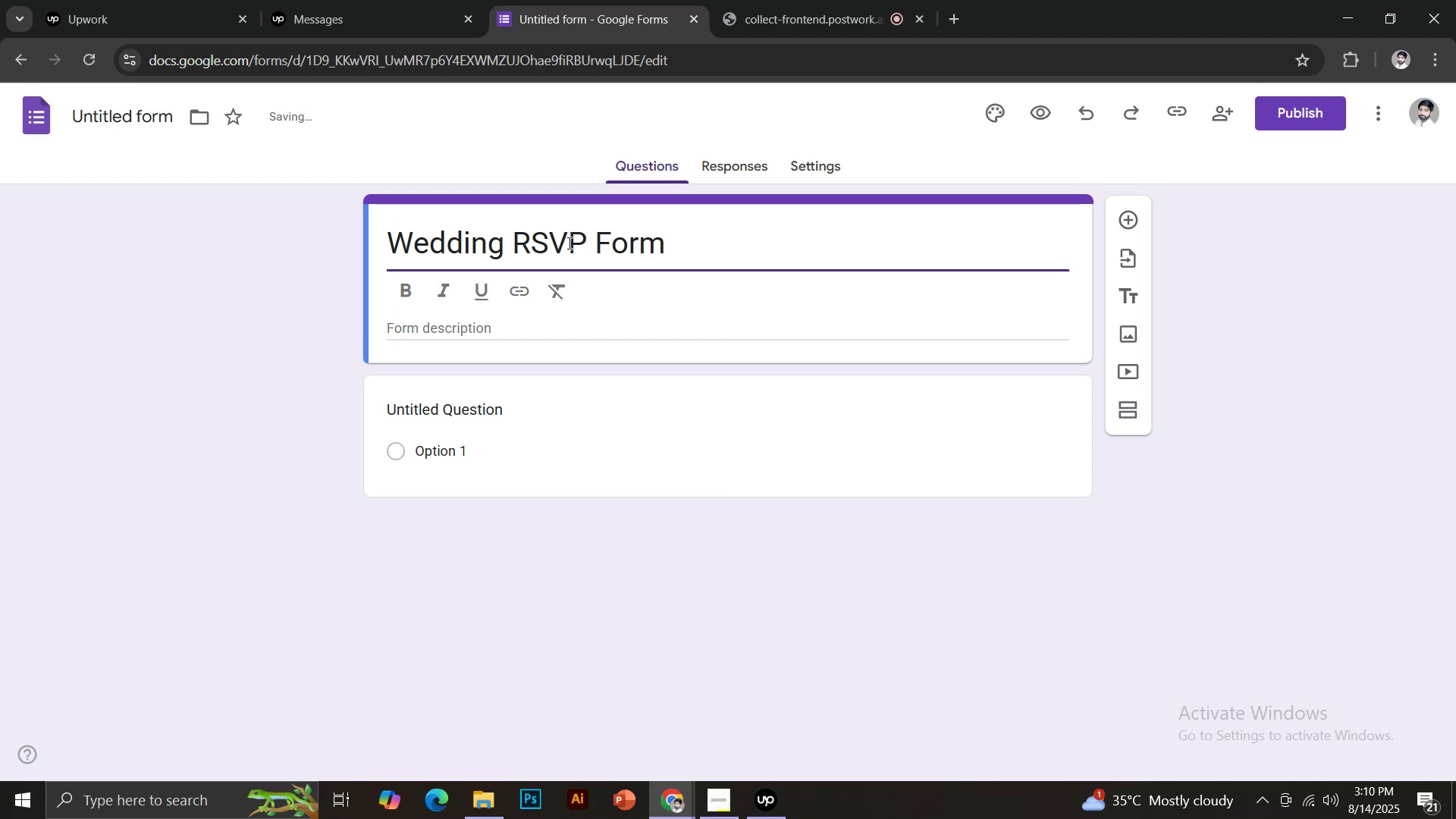 
left_click([494, 321])
 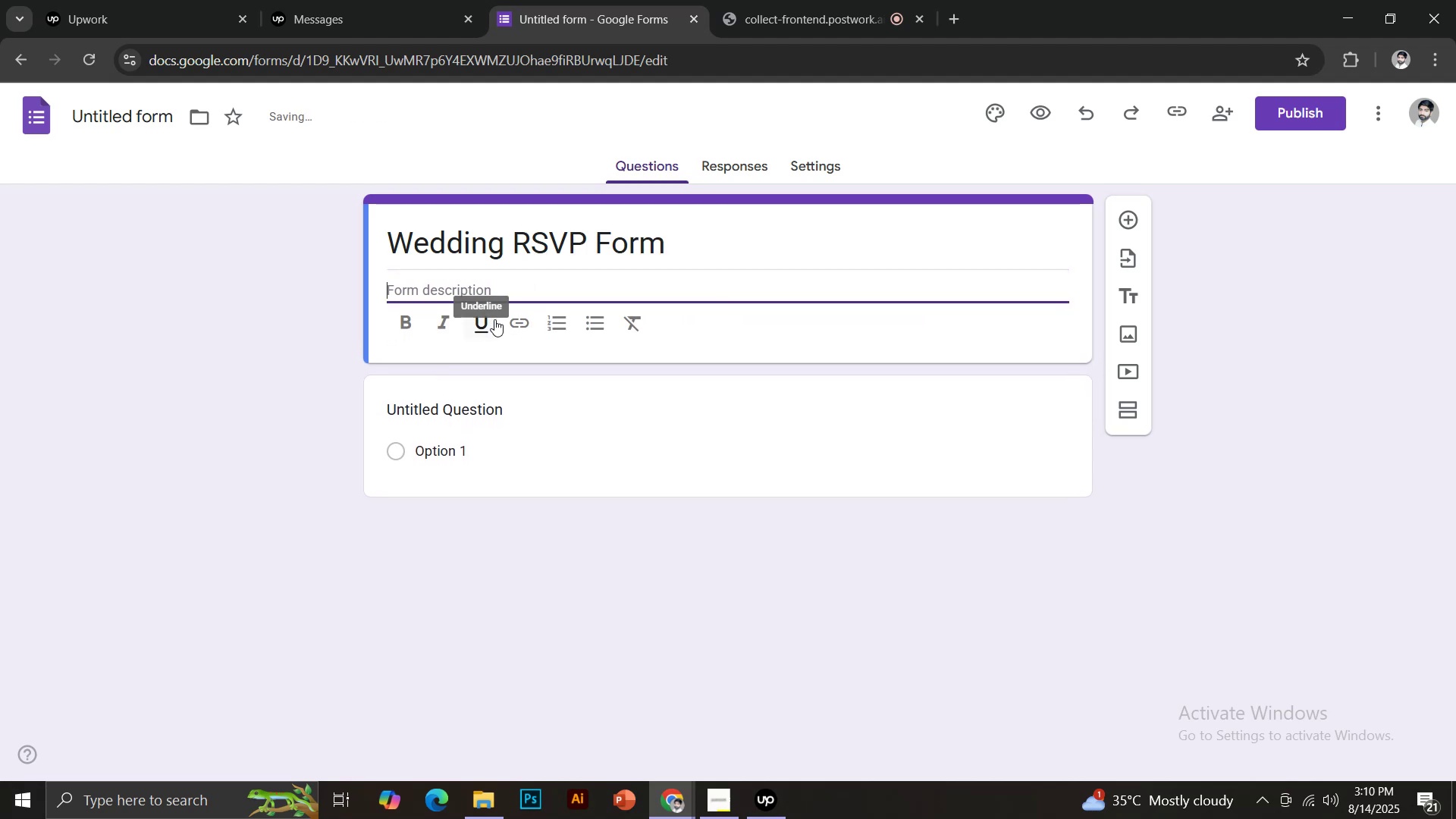 
type(To collect attendance confirmation and details for a wedding event)
 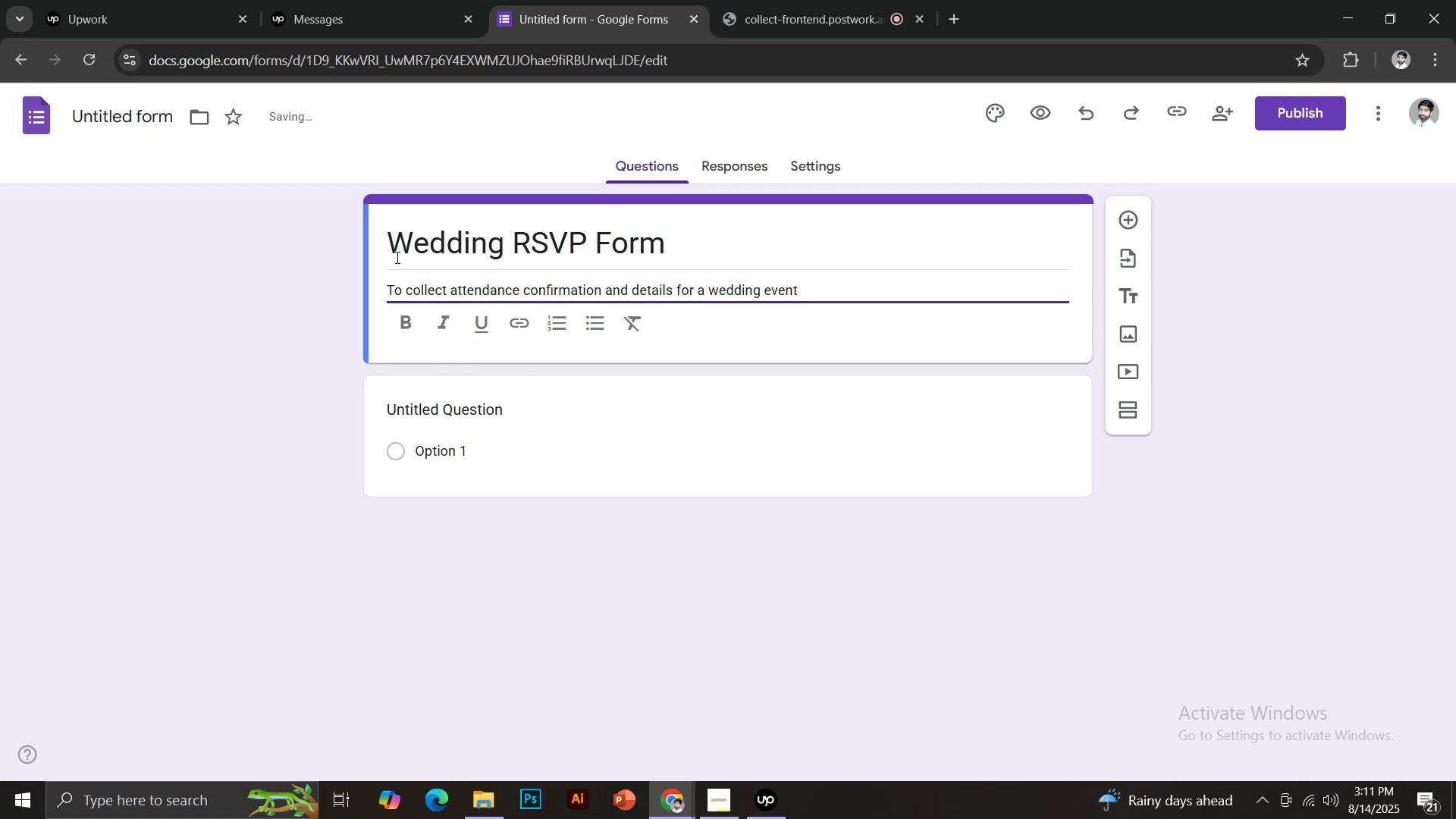 
left_click([460, 407])
 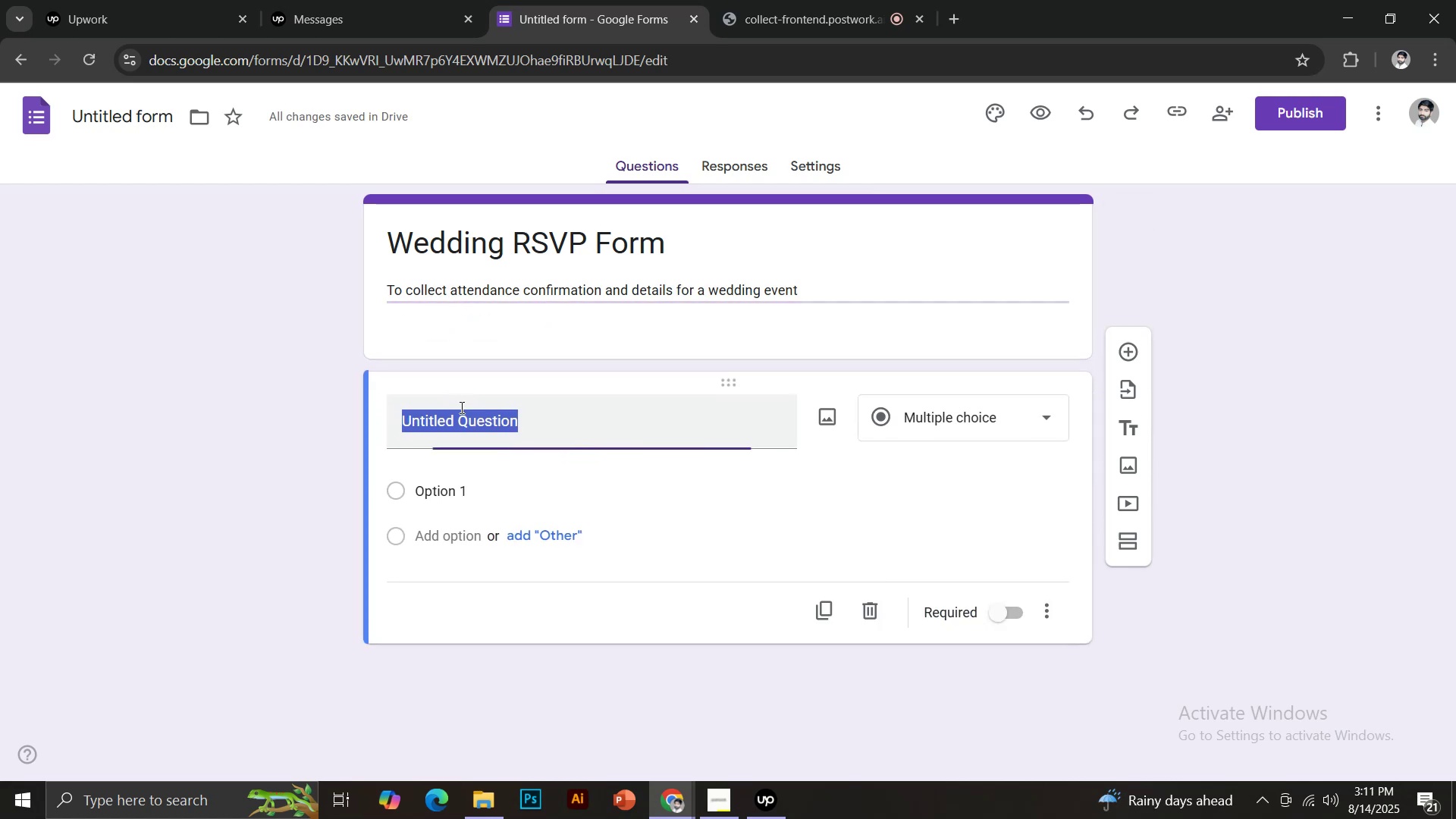 
type(FULL )
key(Backspace)
key(Backspace)
key(Backspace)
key(Backspace)
type(u)
key(Backspace)
type(ull Name)
 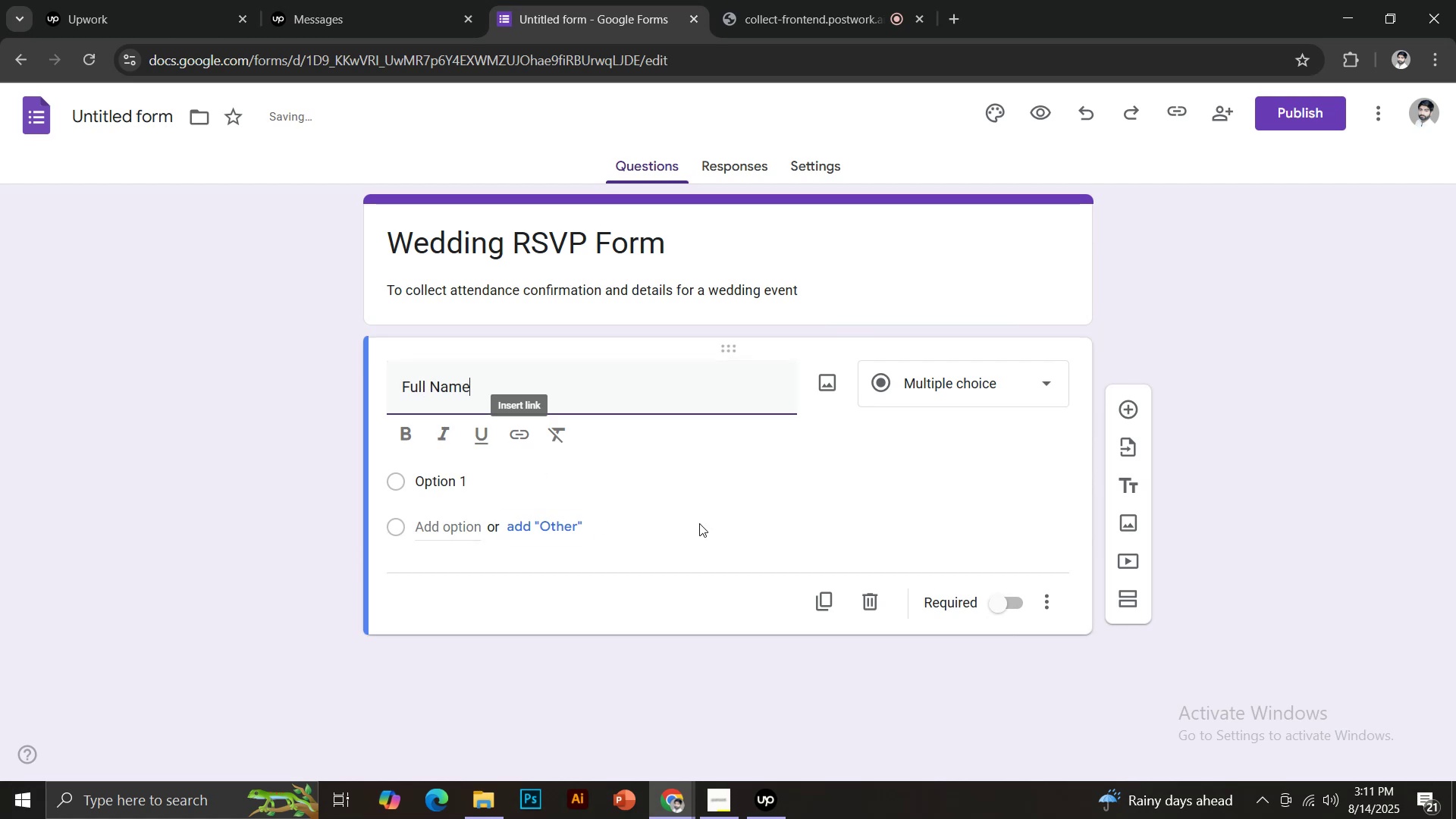 
left_click([1000, 570])
 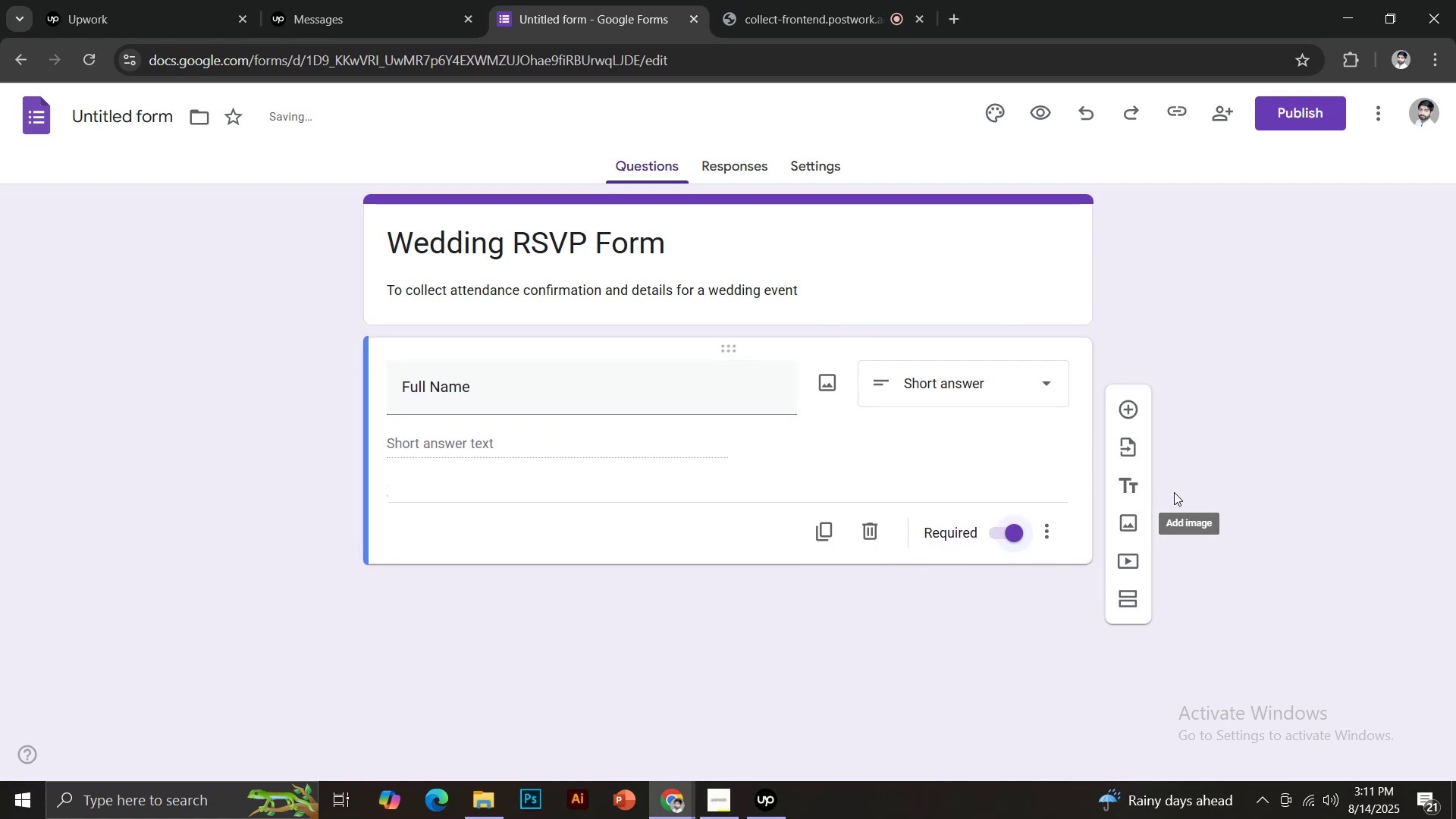 
double_click([1137, 410])
 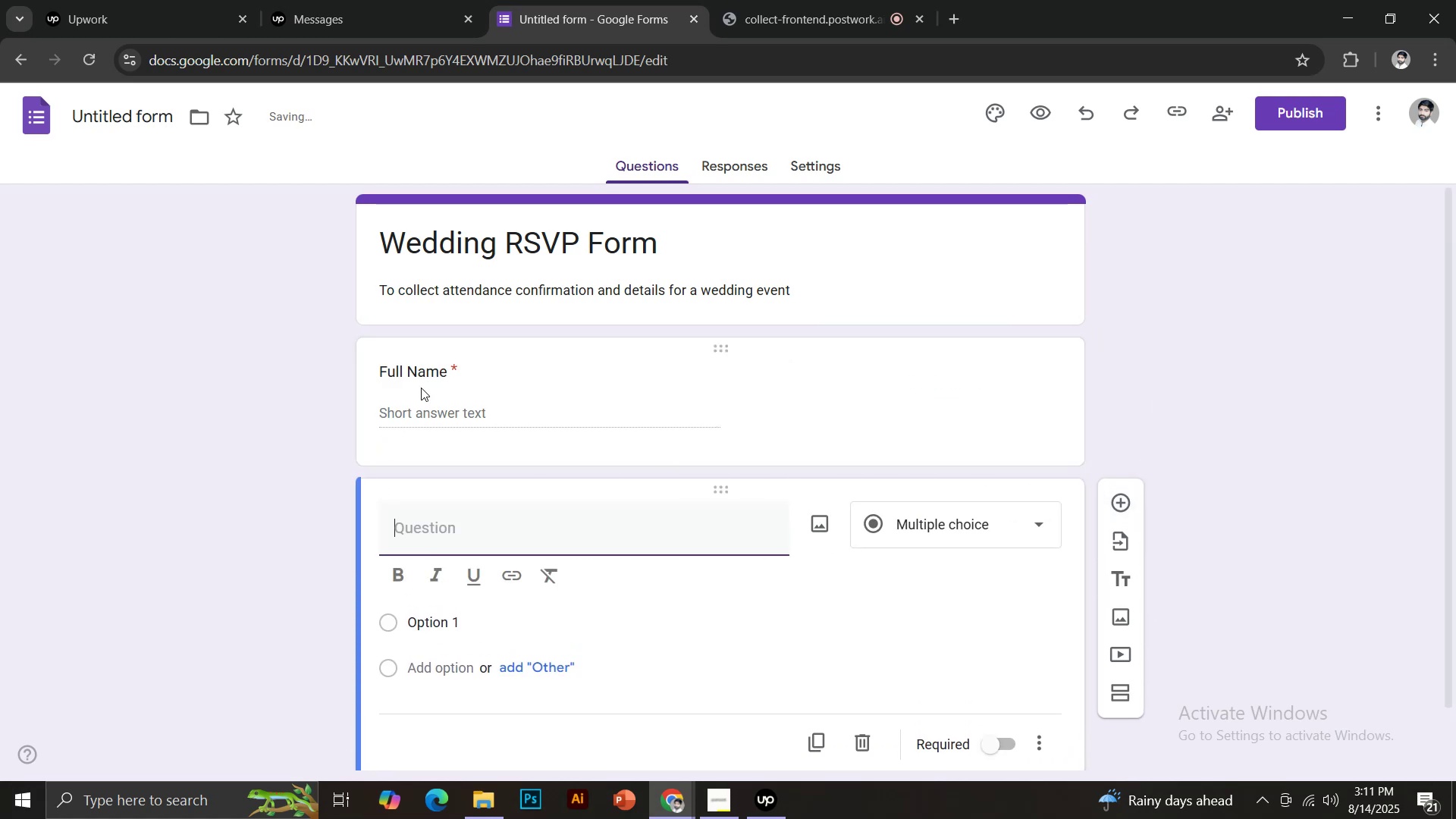 
type(Email)
 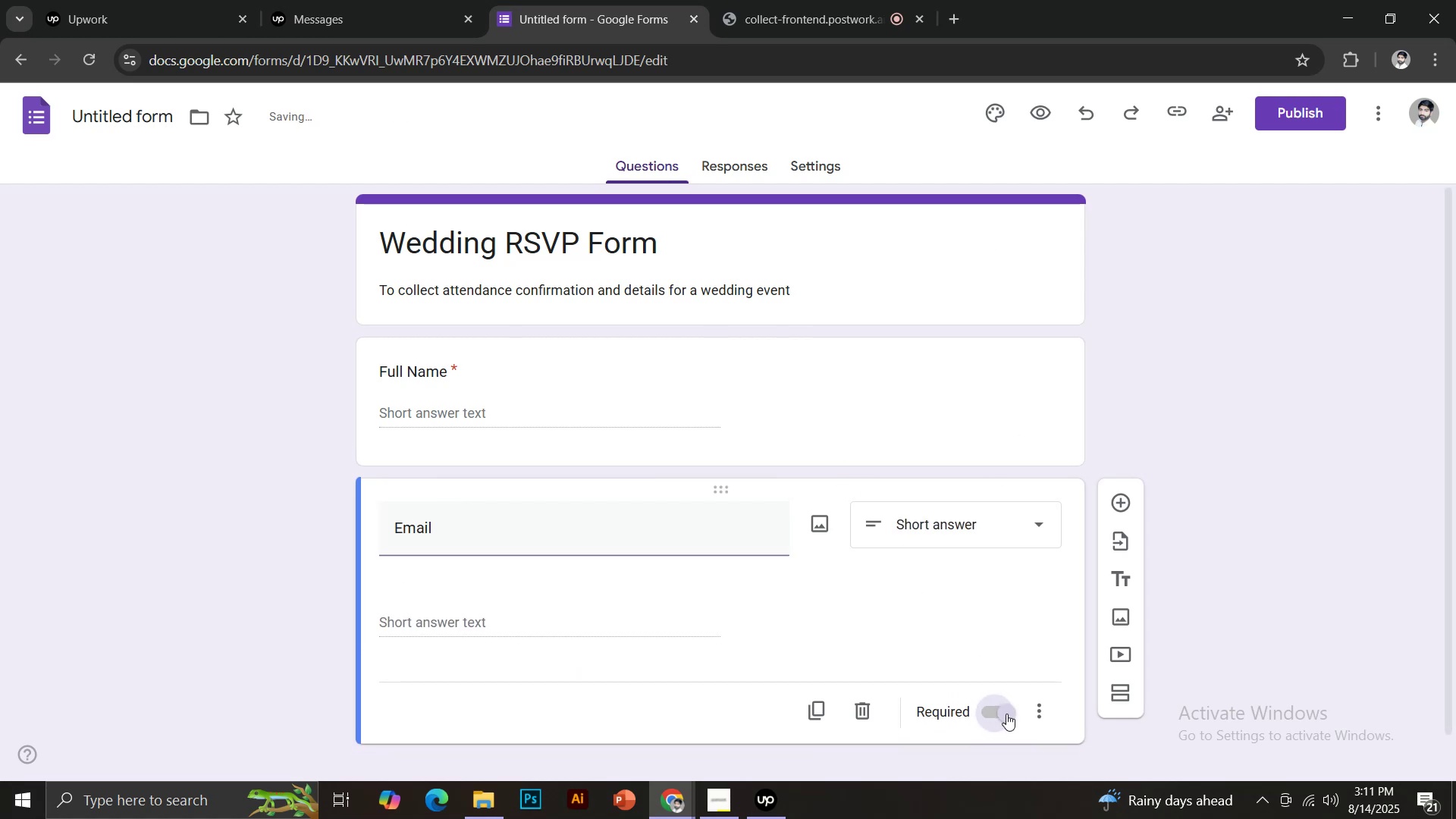 
left_click([1130, 503])
 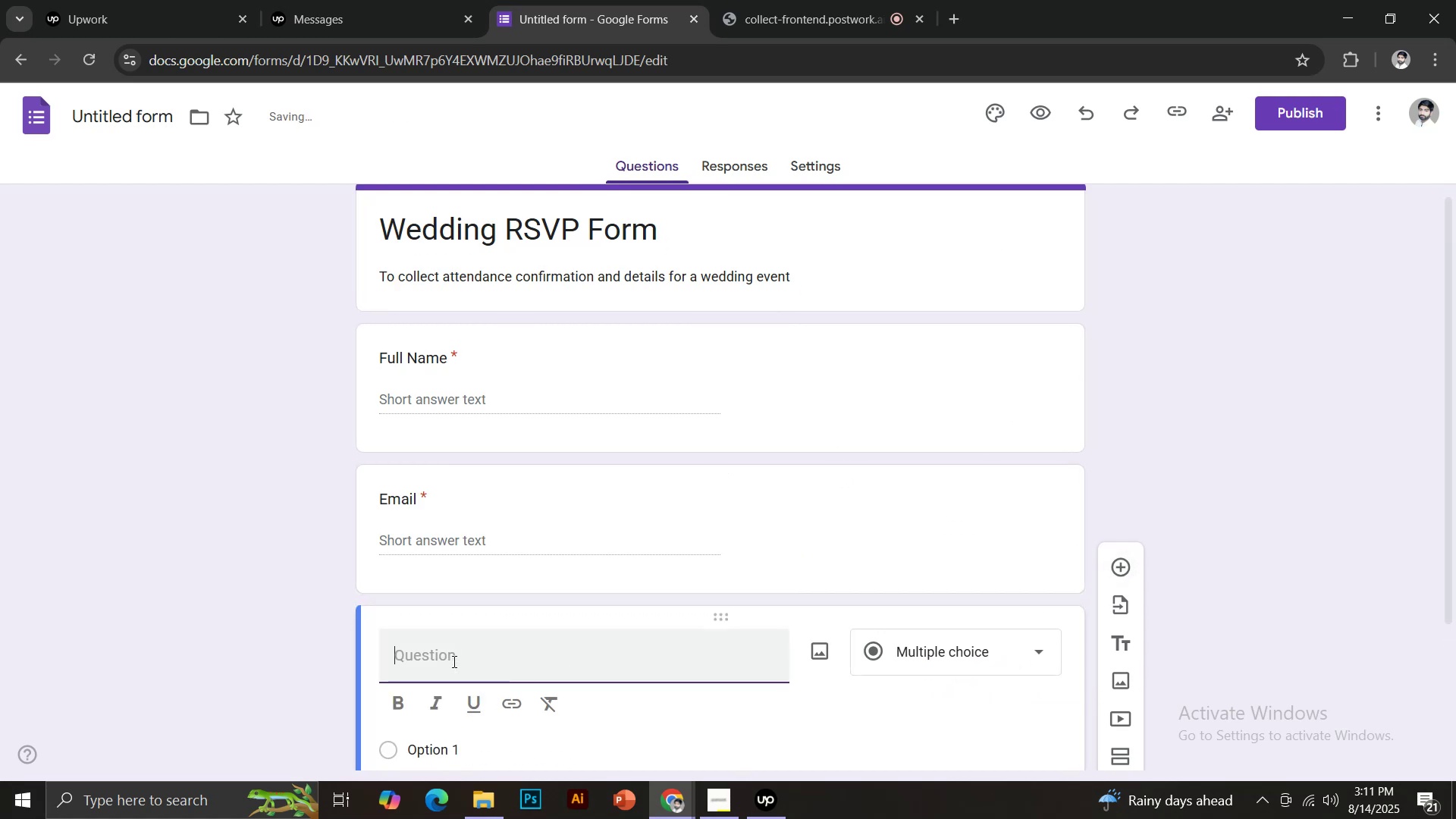 
type(Phone)
 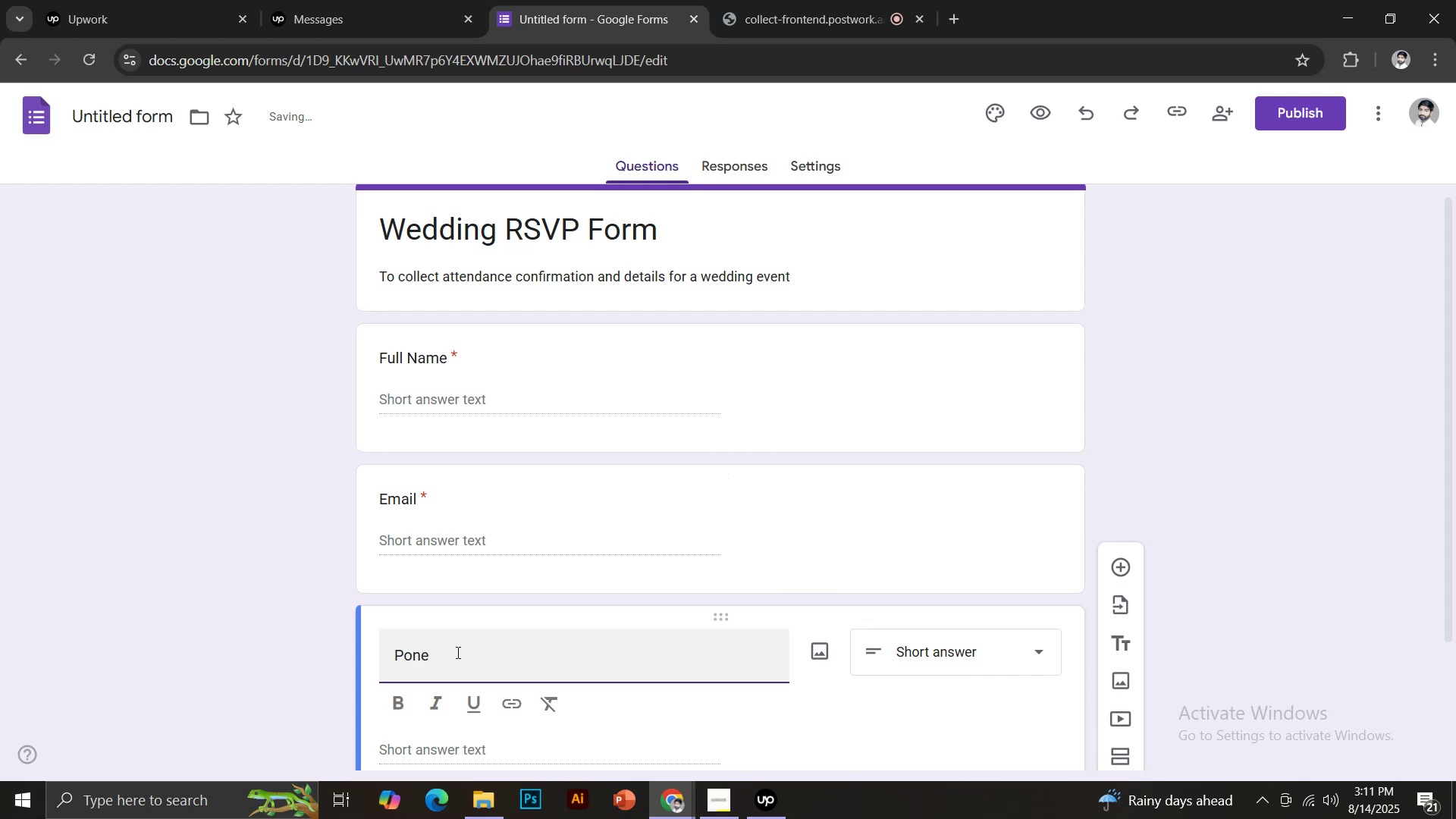 
left_click([403, 651])
 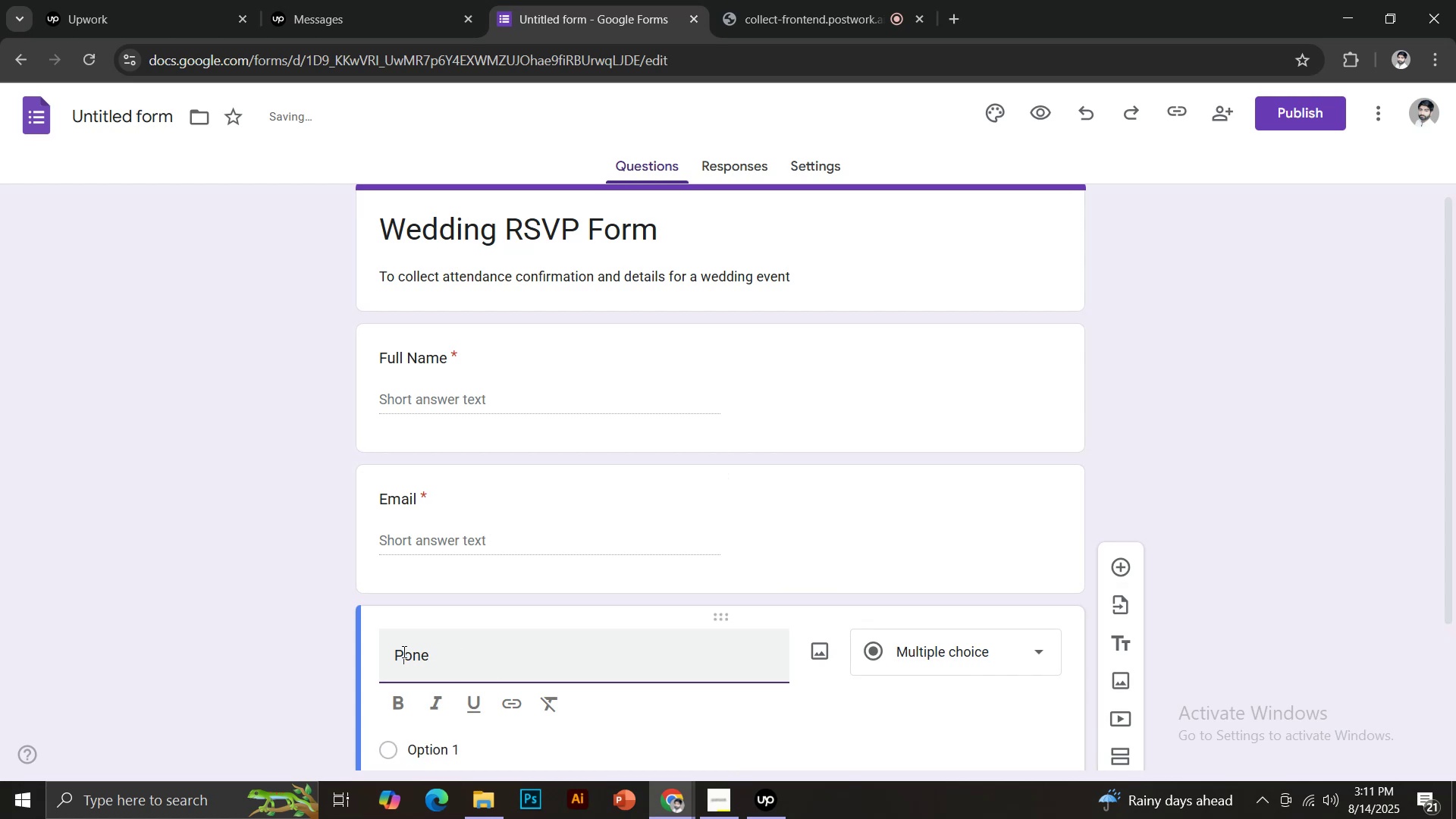 
type(h Number)
 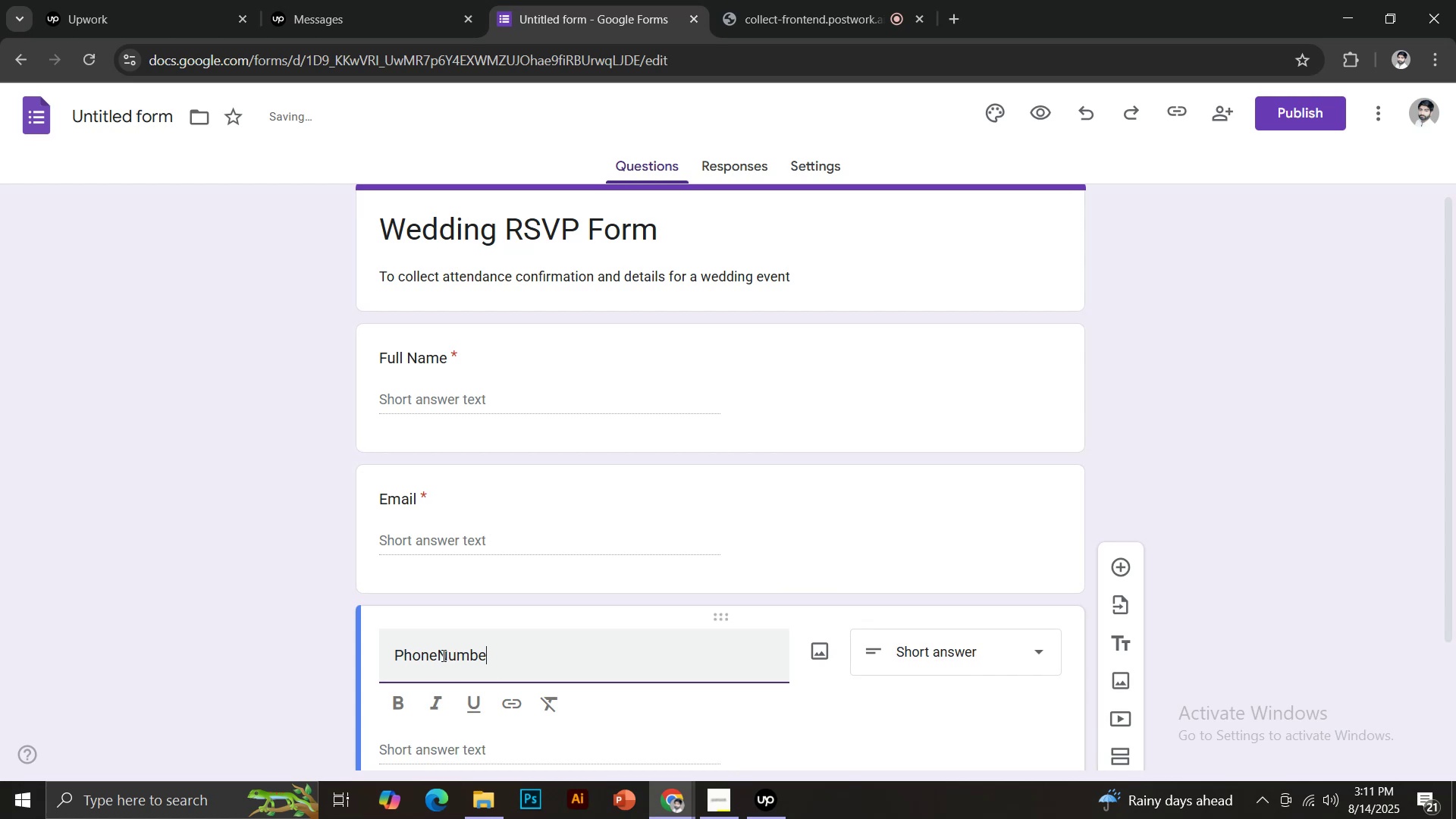 
scroll: coordinate [628, 619], scroll_direction: down, amount: 2.0
 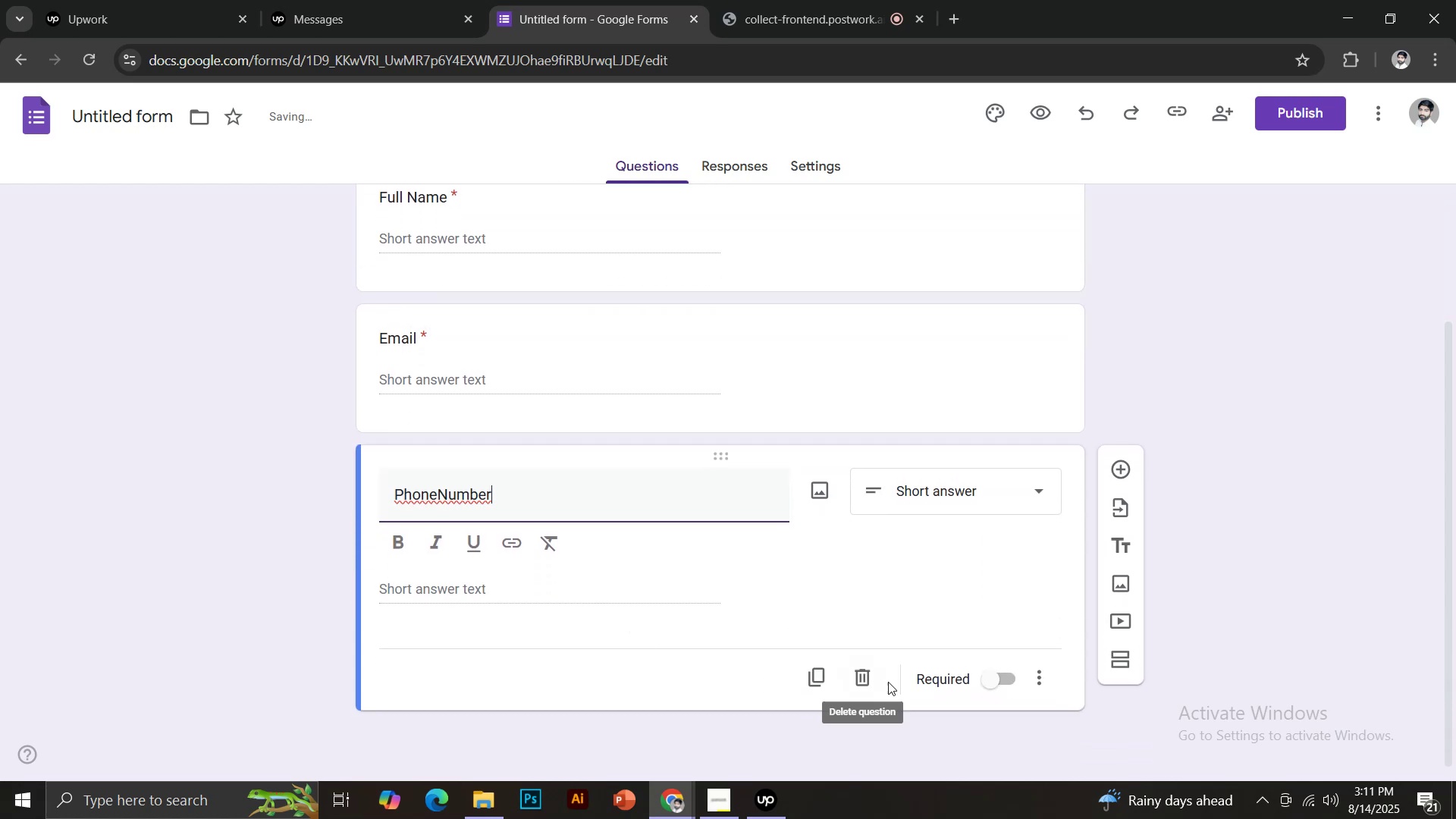 
left_click([1000, 685])
 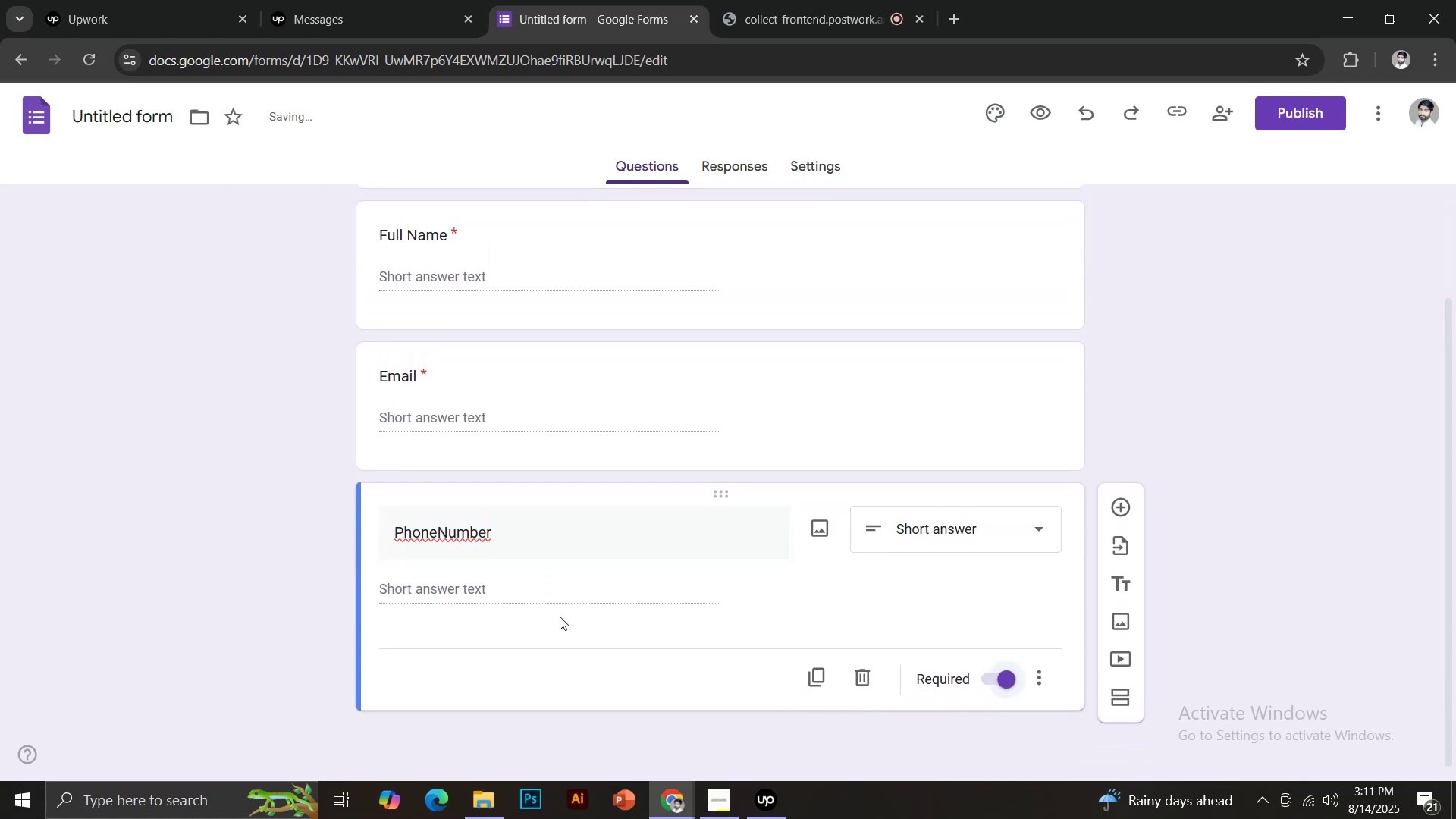 
left_click([441, 535])
 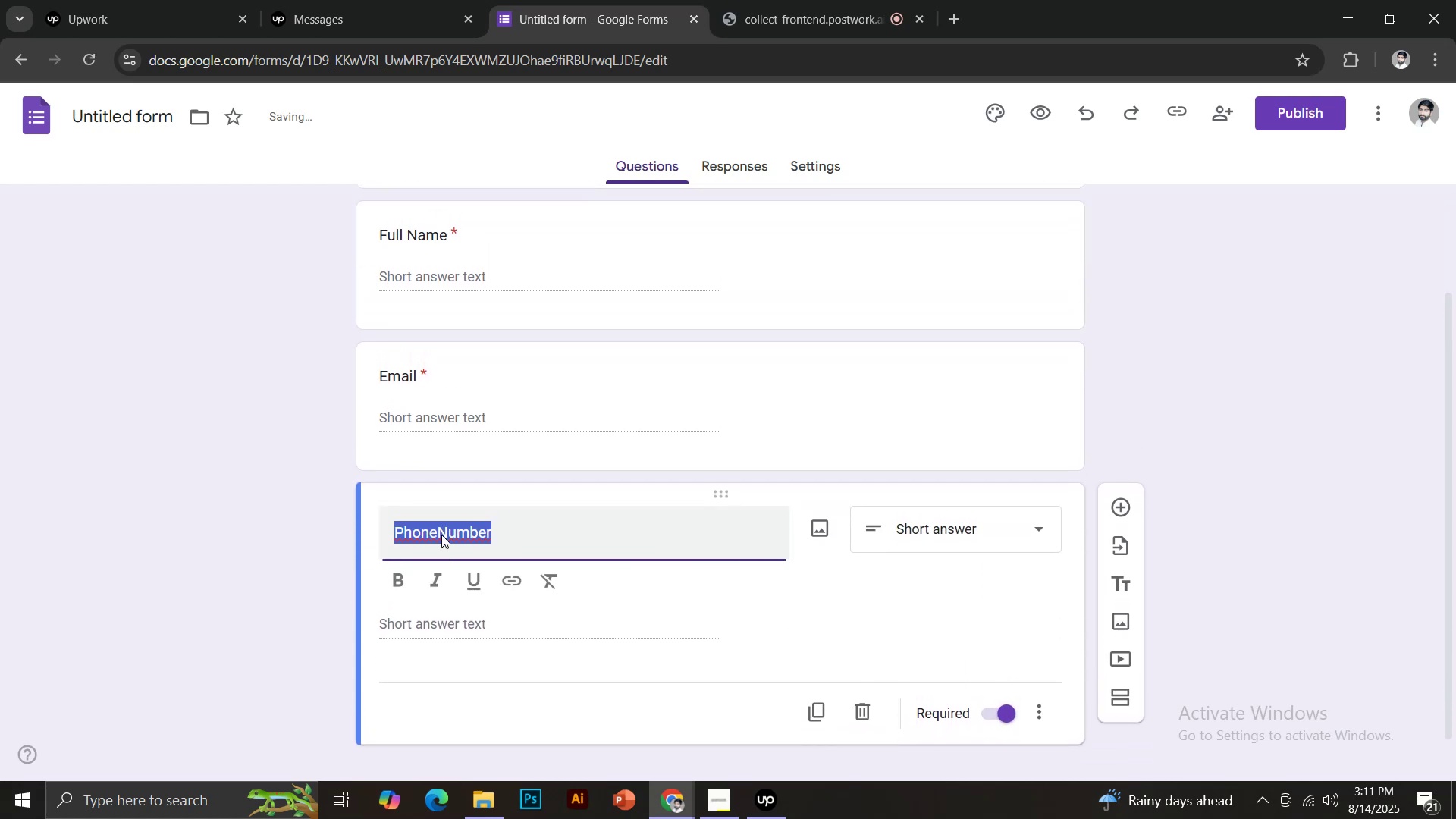 
left_click([439, 530])
 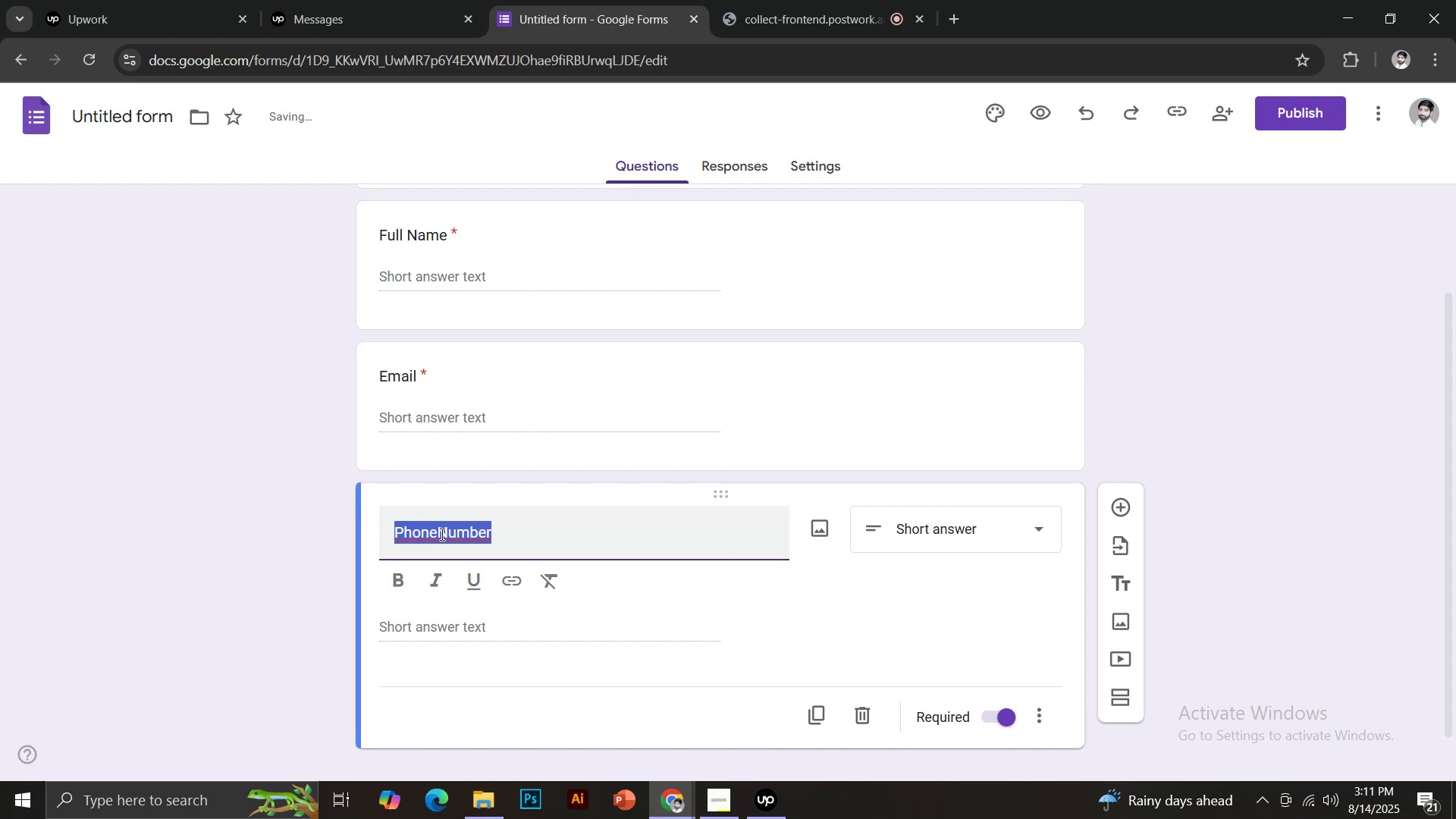 
key(Space)
 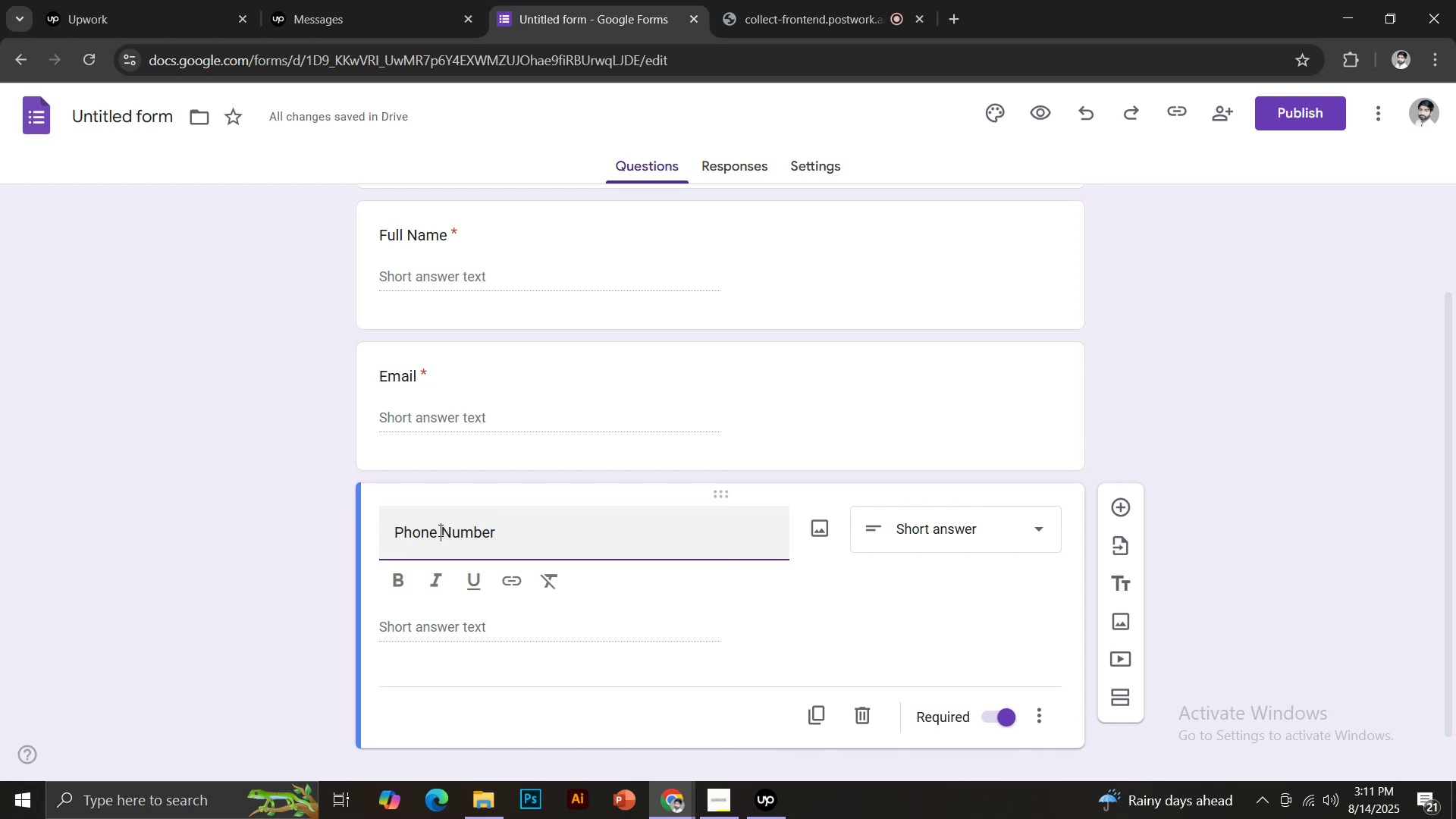 
scroll: coordinate [875, 541], scroll_direction: down, amount: 1.0
 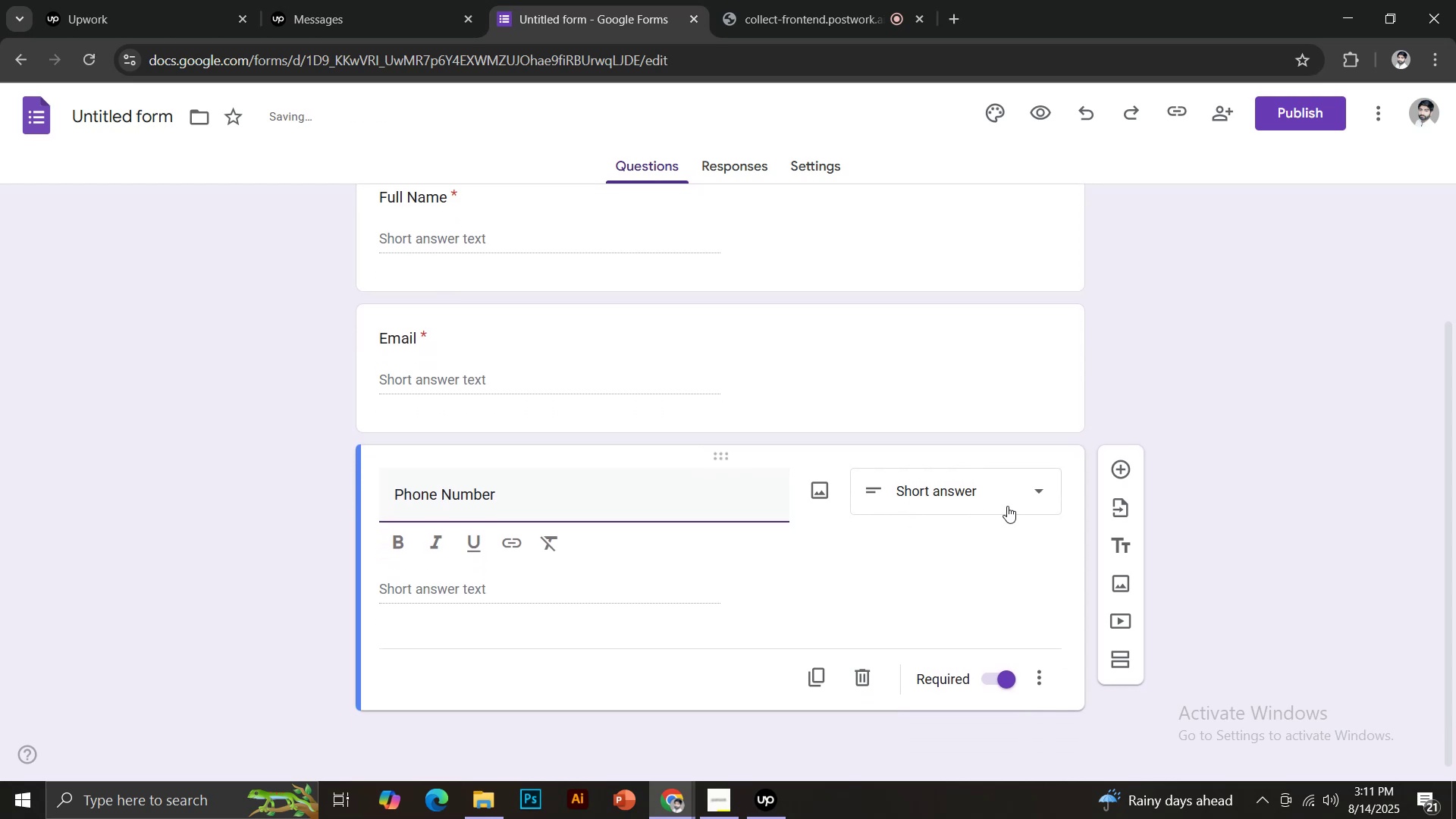 
left_click([1121, 459])
 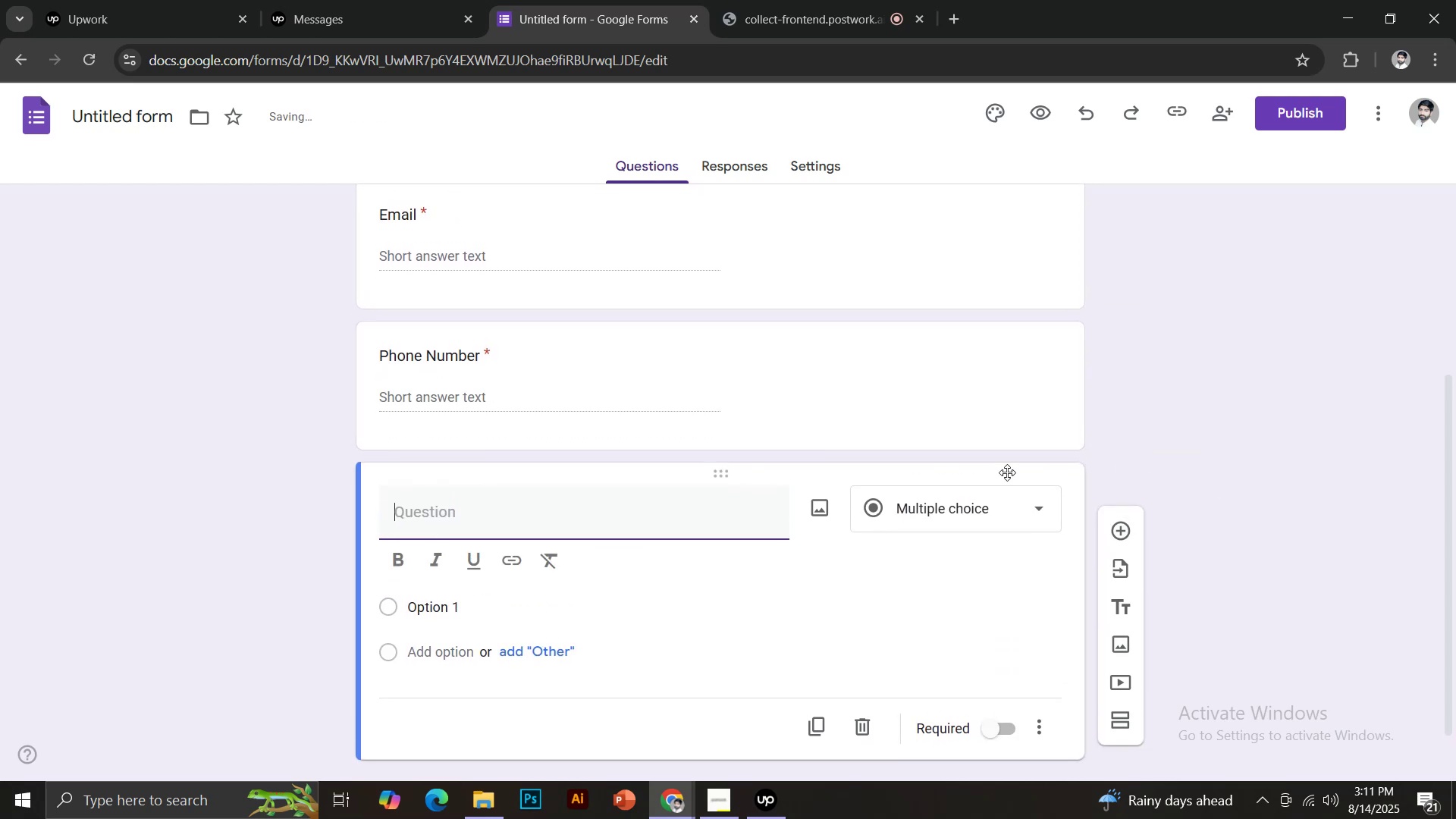 
left_click([469, 522])
 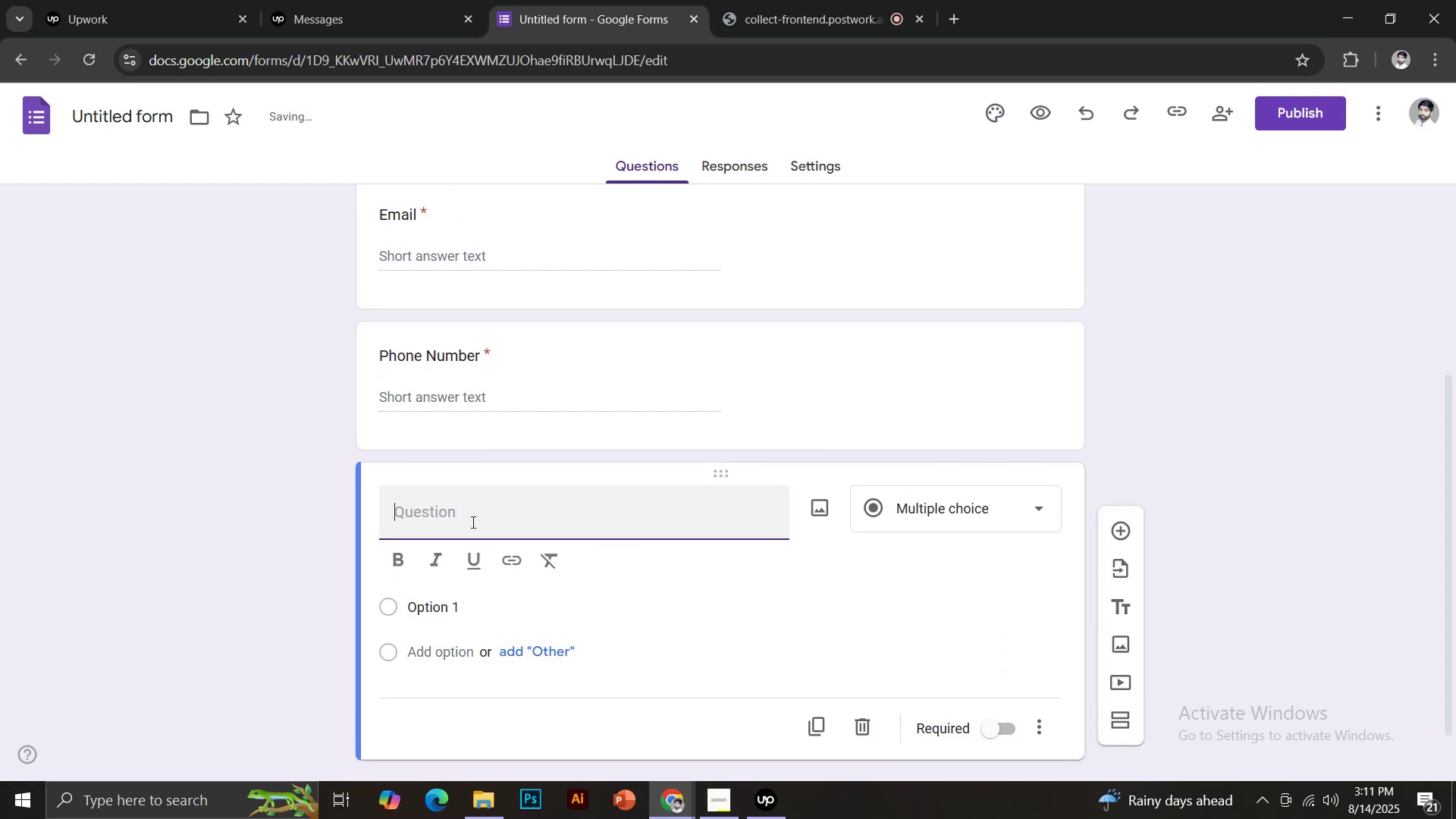 
type(Will you be attending the weddinf)
key(Backspace)
type(g)
 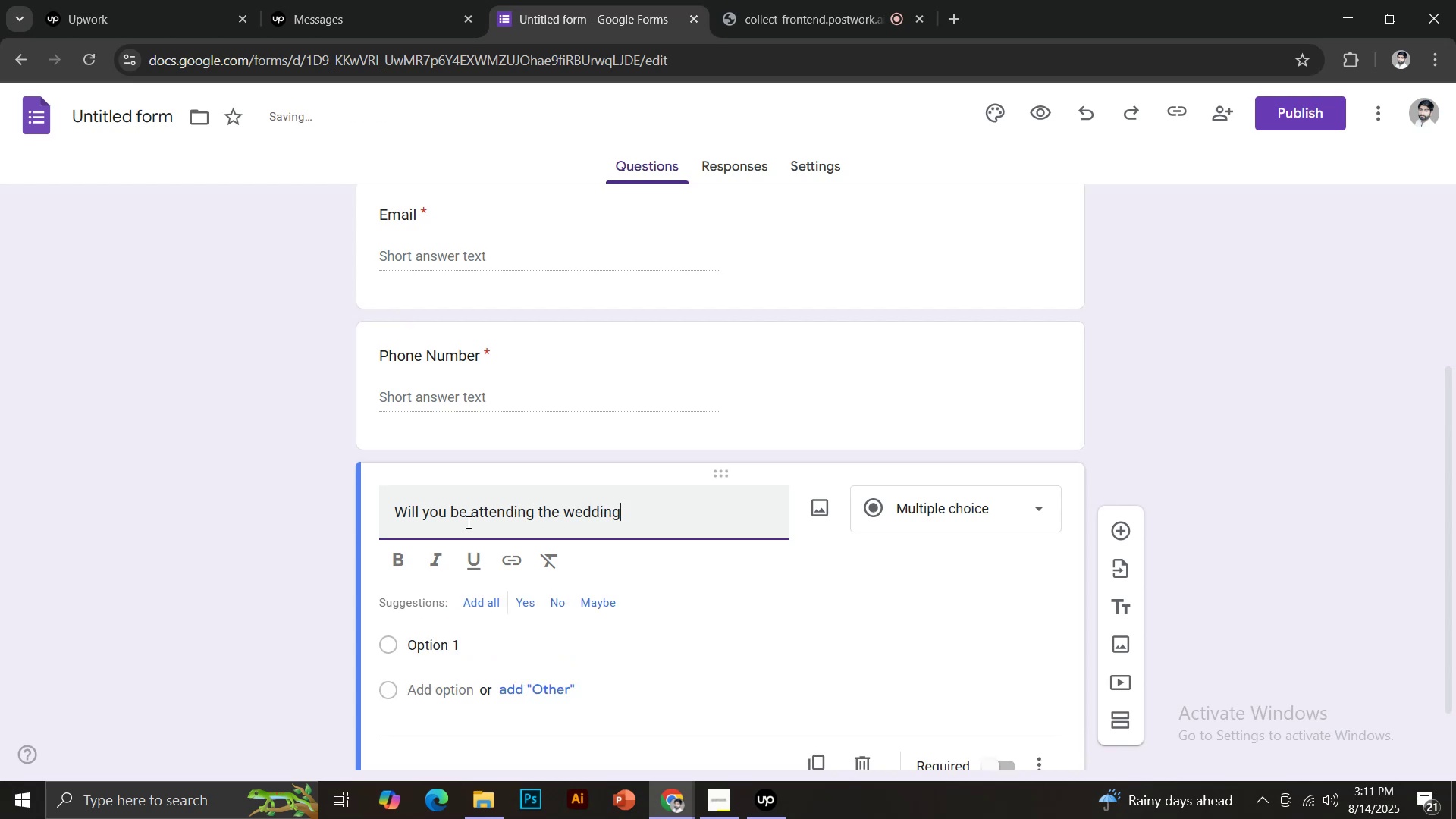 
hold_key(key=ShiftLeft, duration=2.24)
 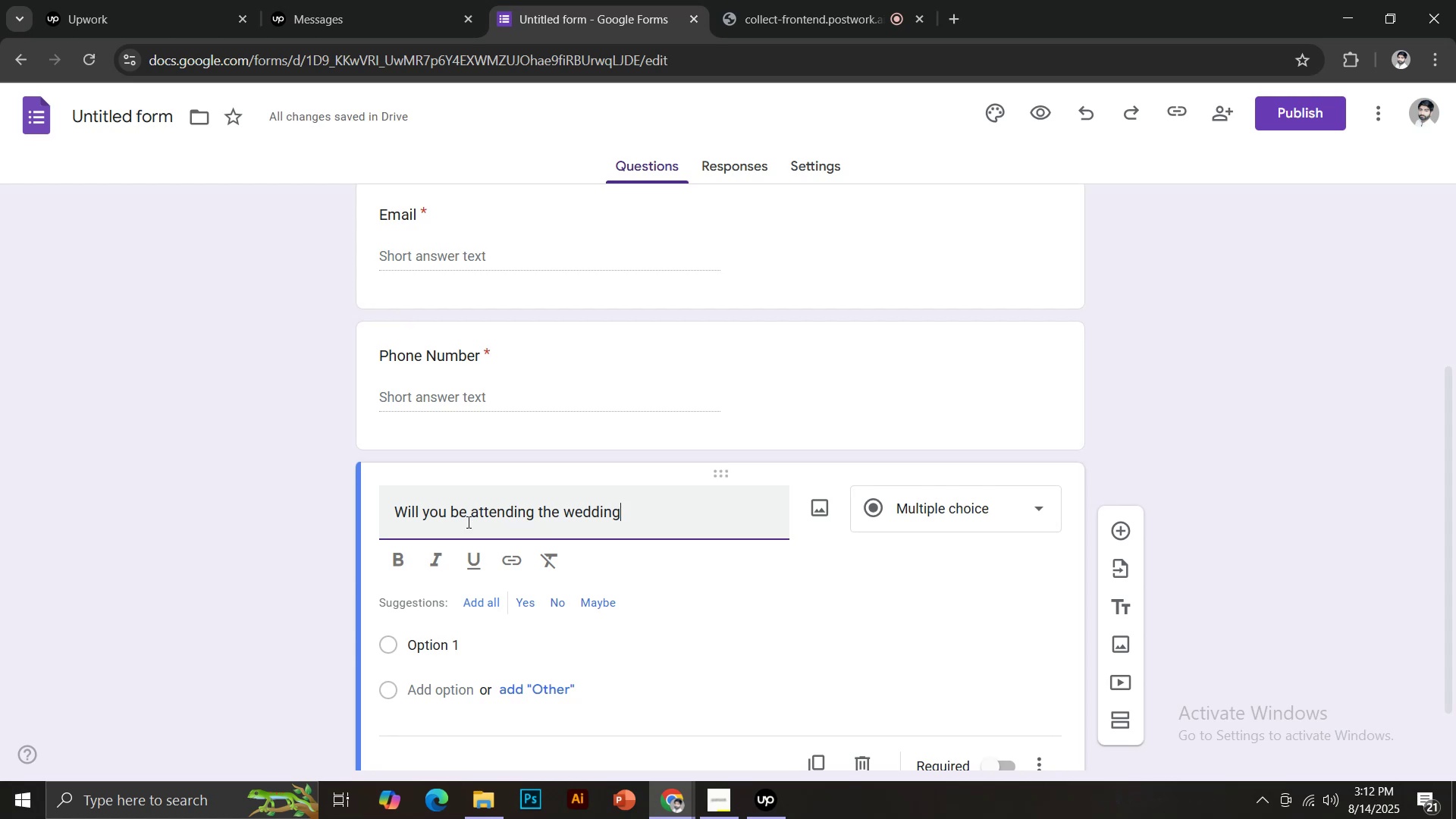 
key(Control+Shift+ControlLeft)
 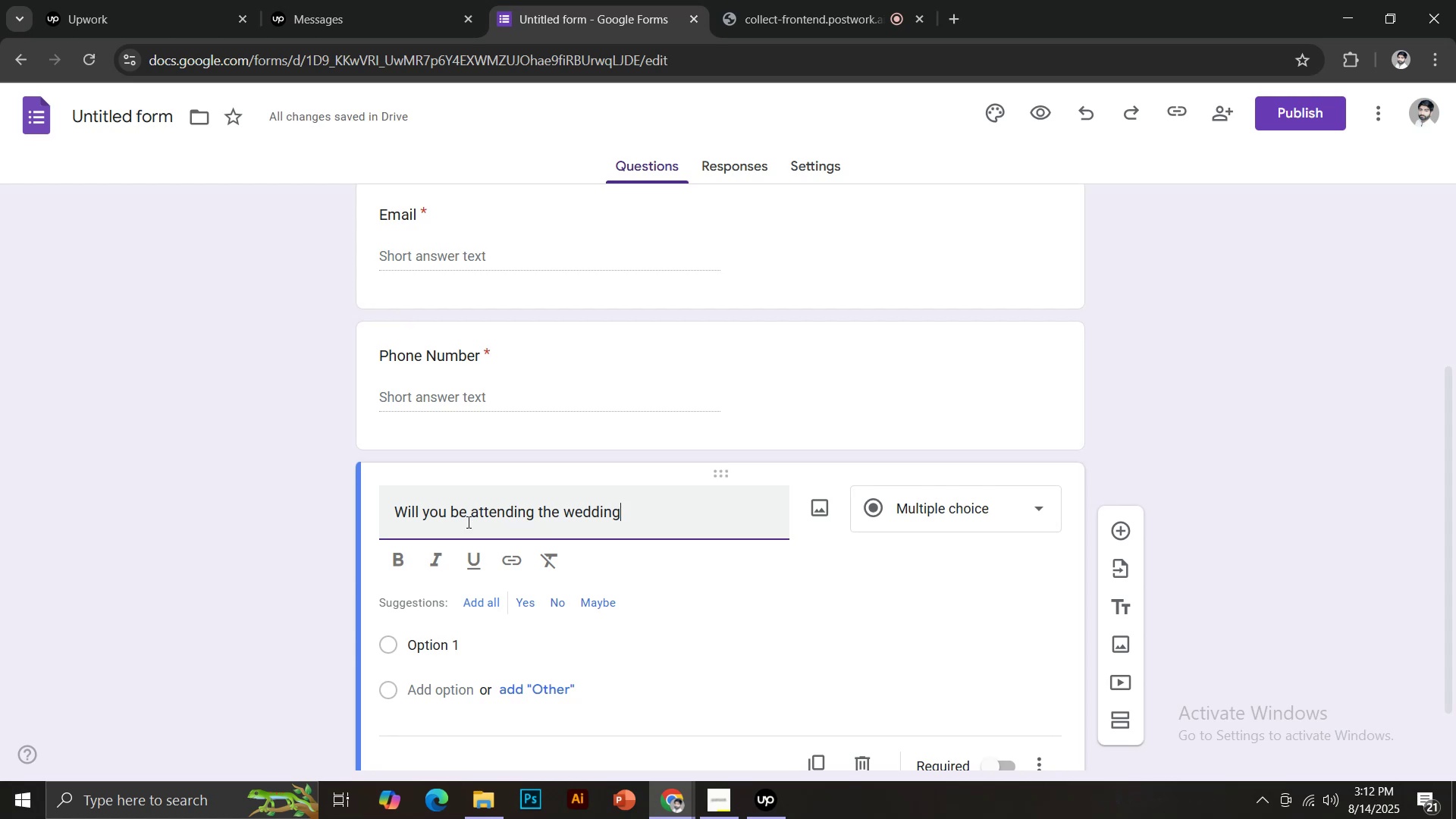 
key(Shift+Slash)
 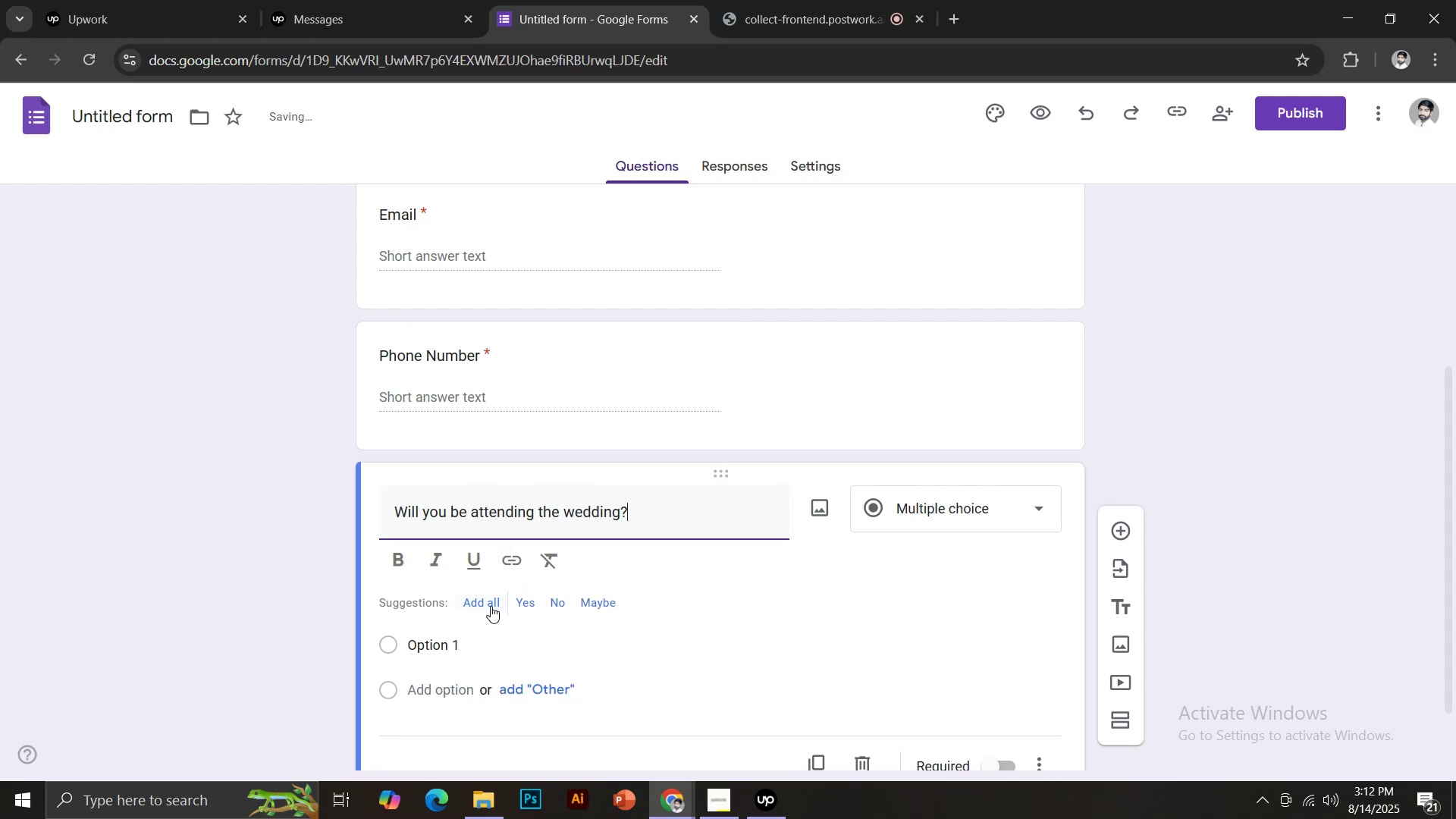 
left_click([519, 605])
 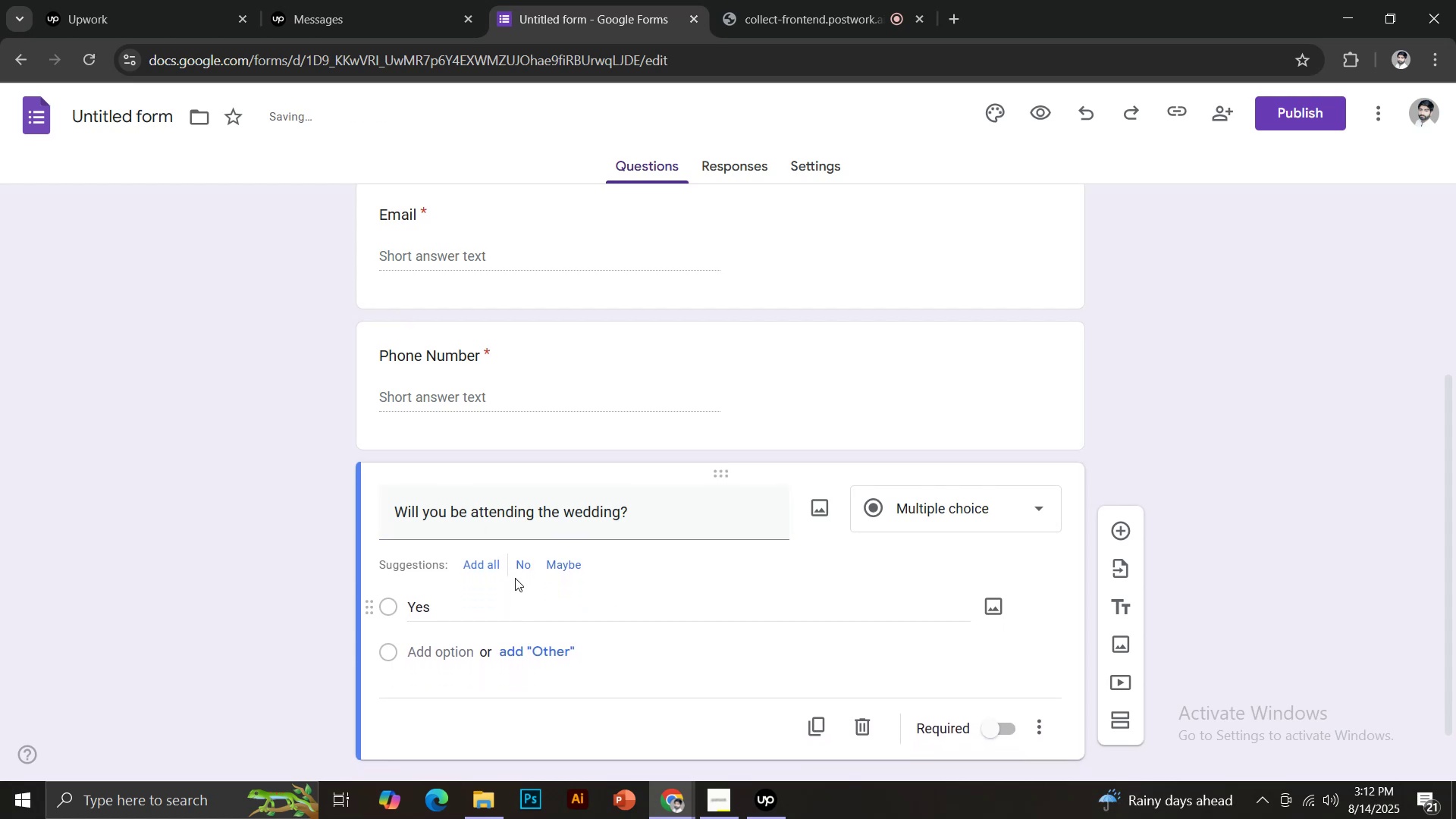 
left_click([527, 561])
 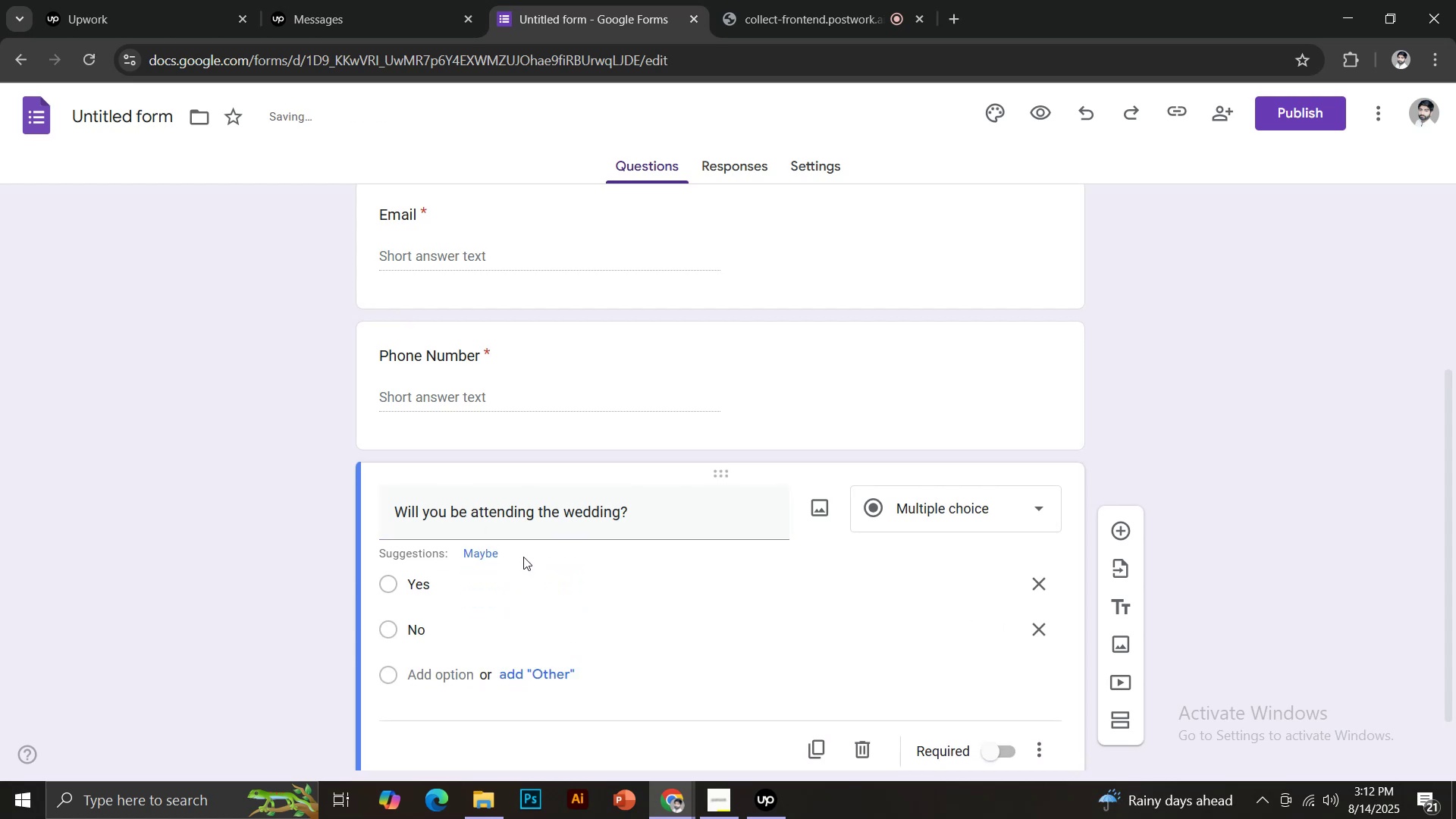 
left_click([479, 554])
 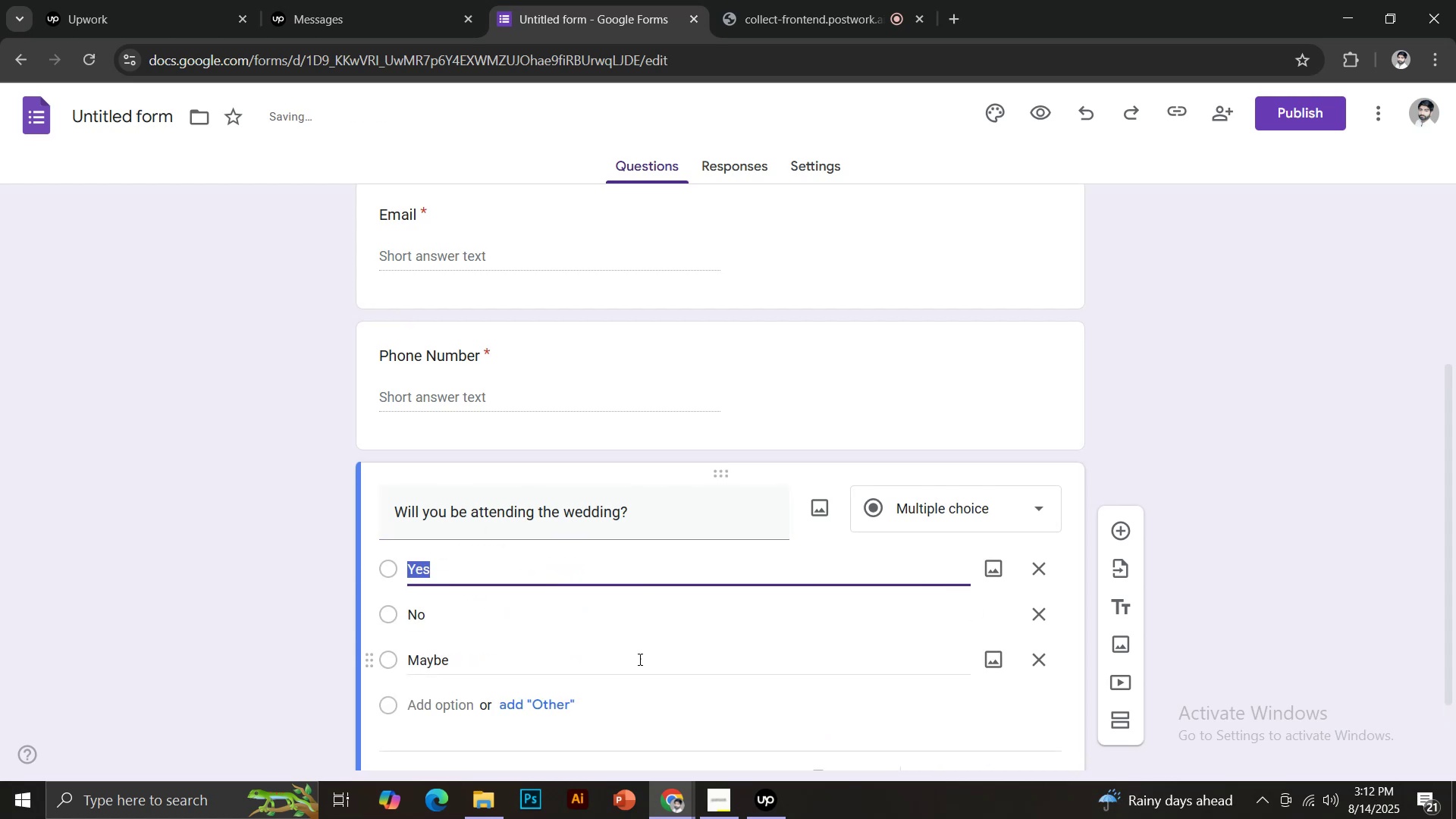 
scroll: coordinate [1009, 623], scroll_direction: down, amount: 1.0
 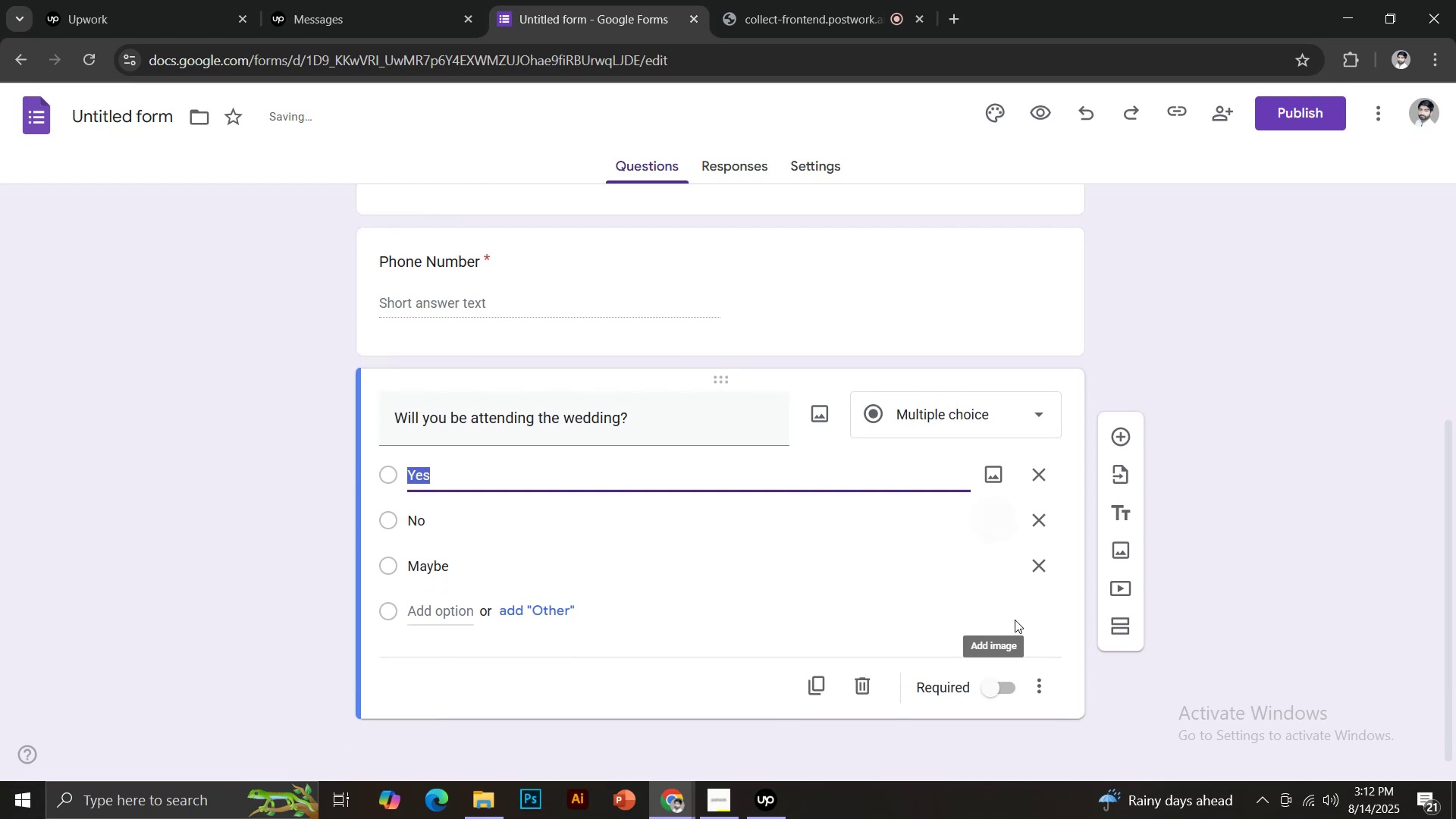 
left_click([993, 686])
 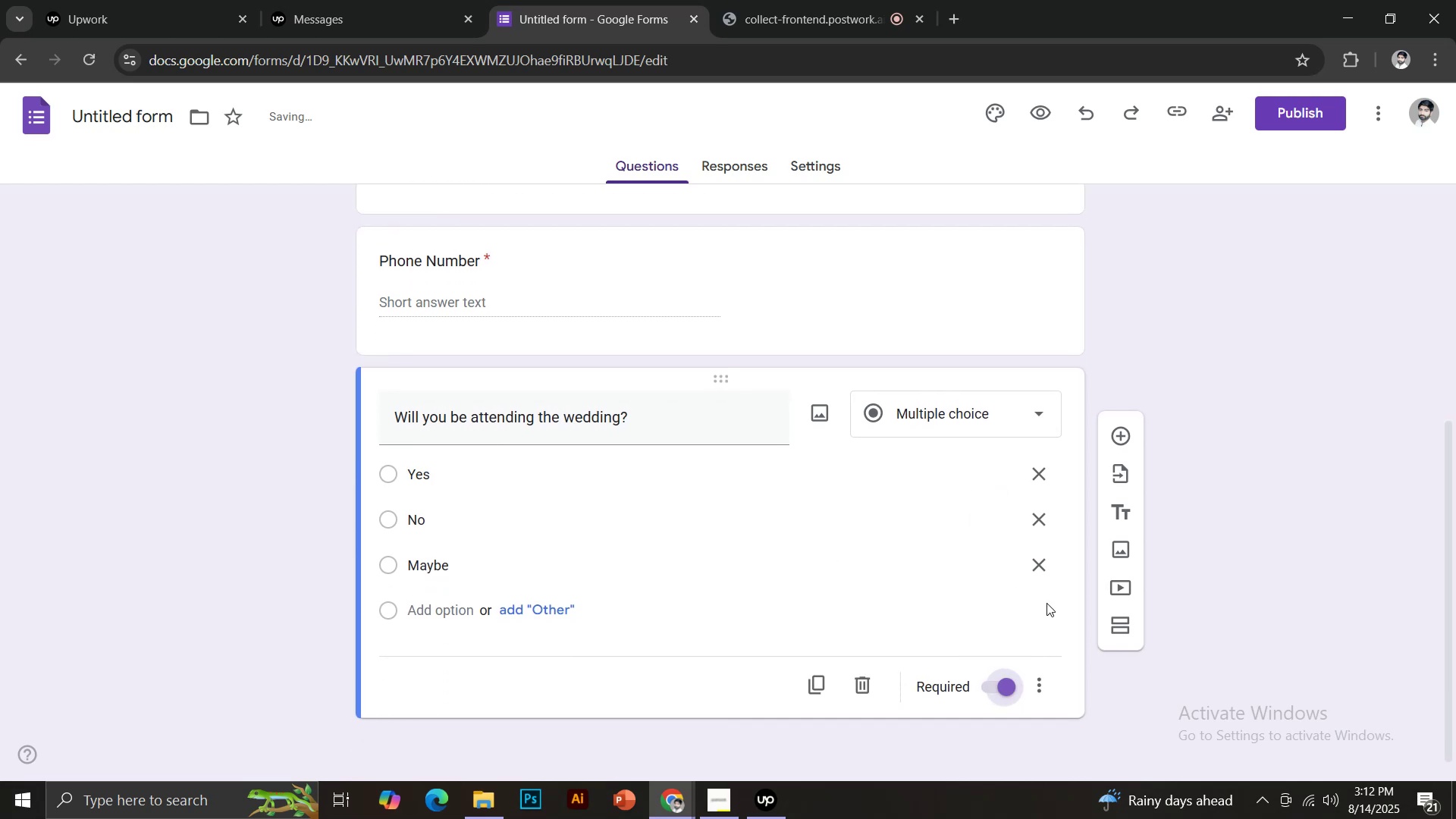 
left_click([1115, 438])
 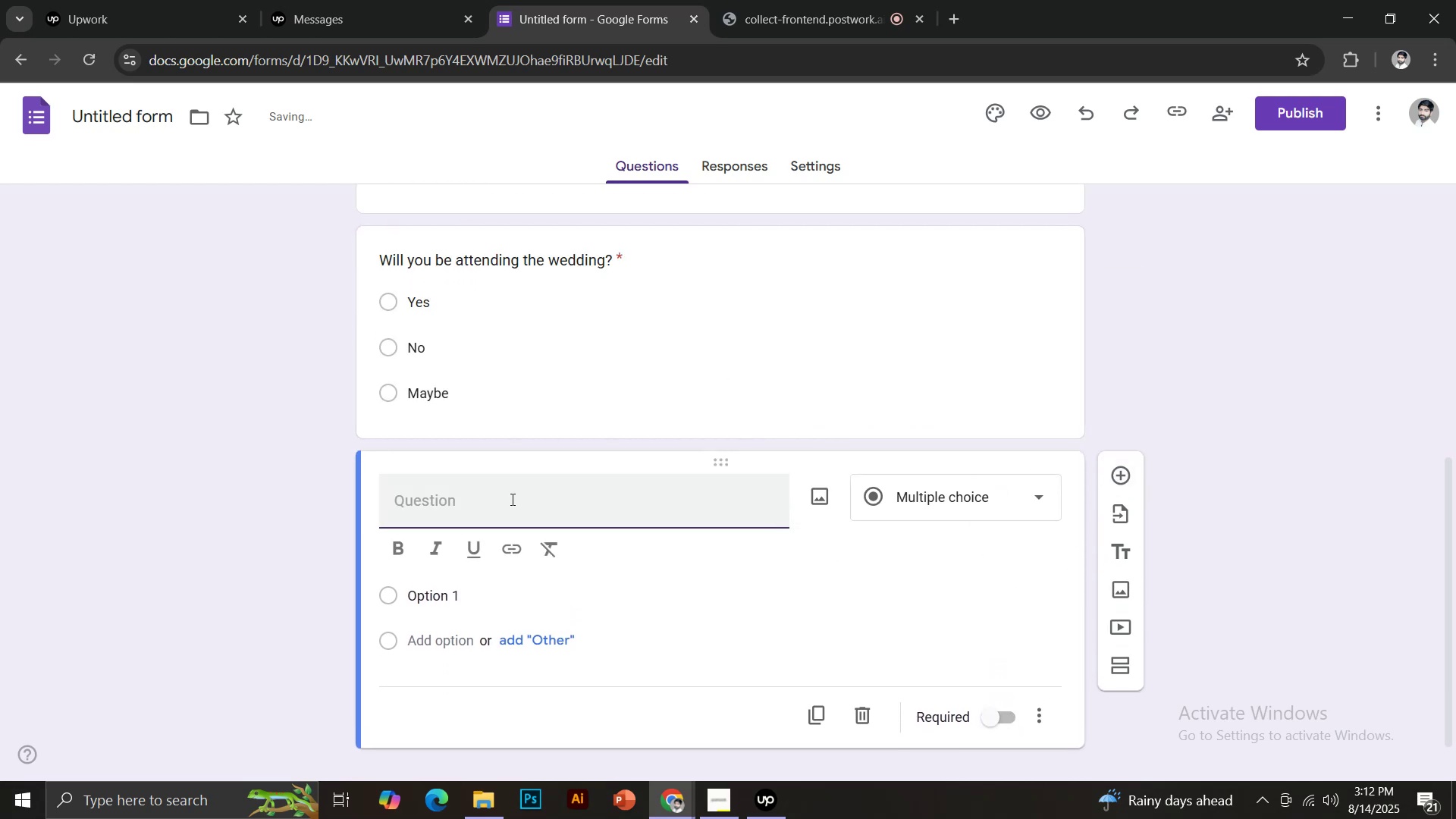 
type(Number u)
 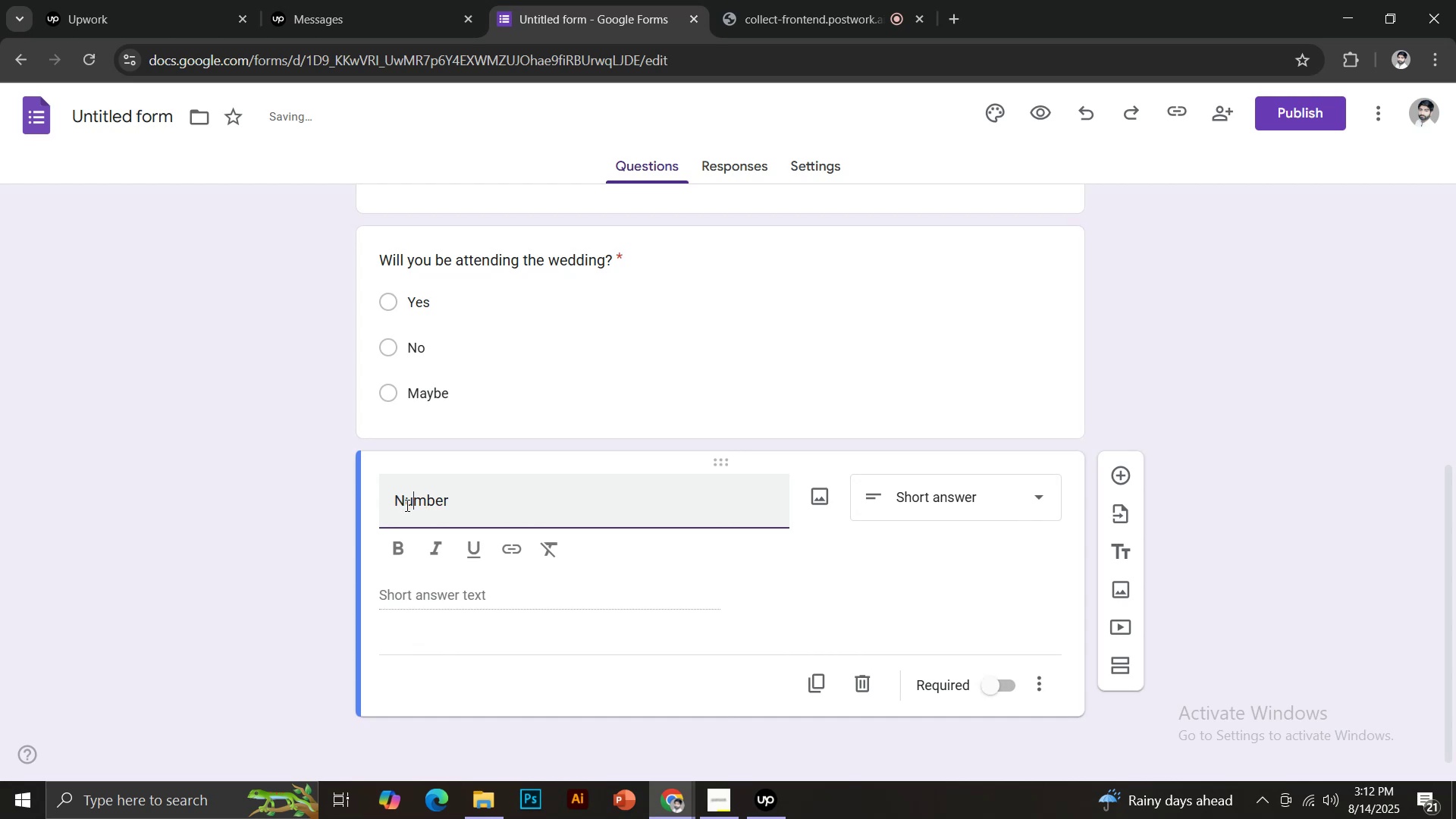 
left_click([475, 488])
 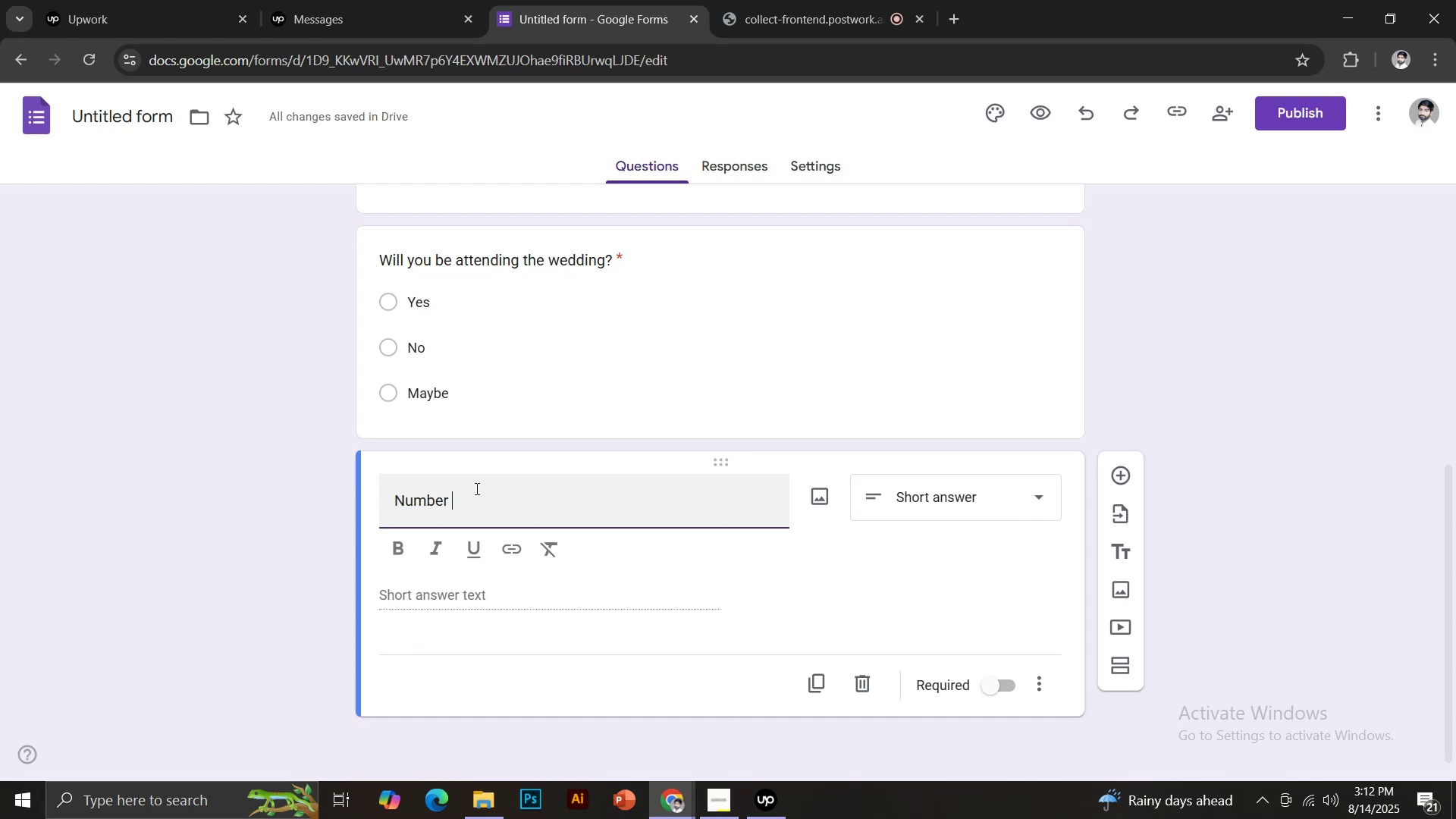 
type(of guests)
 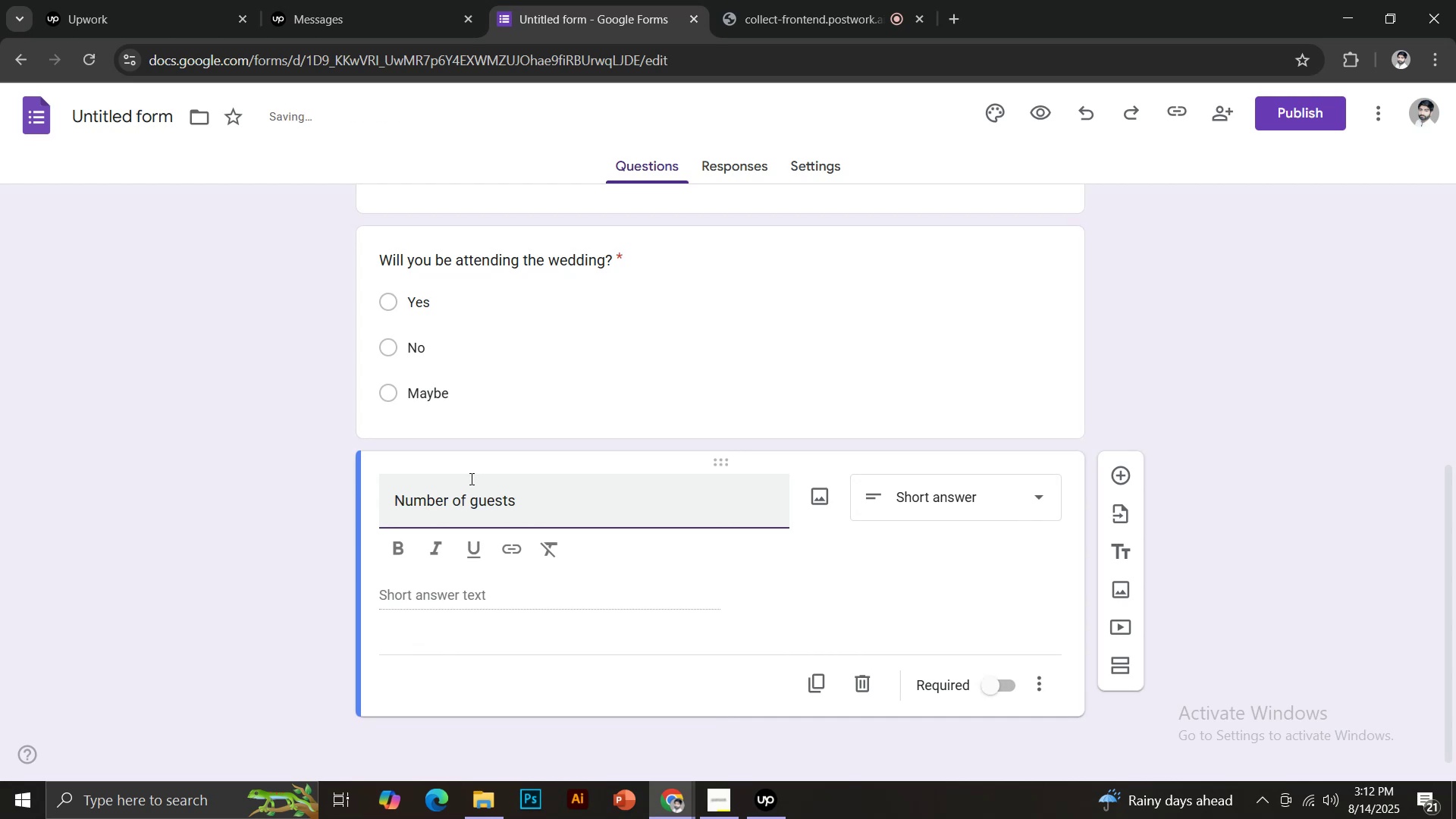 
scroll: coordinate [632, 563], scroll_direction: down, amount: 1.0
 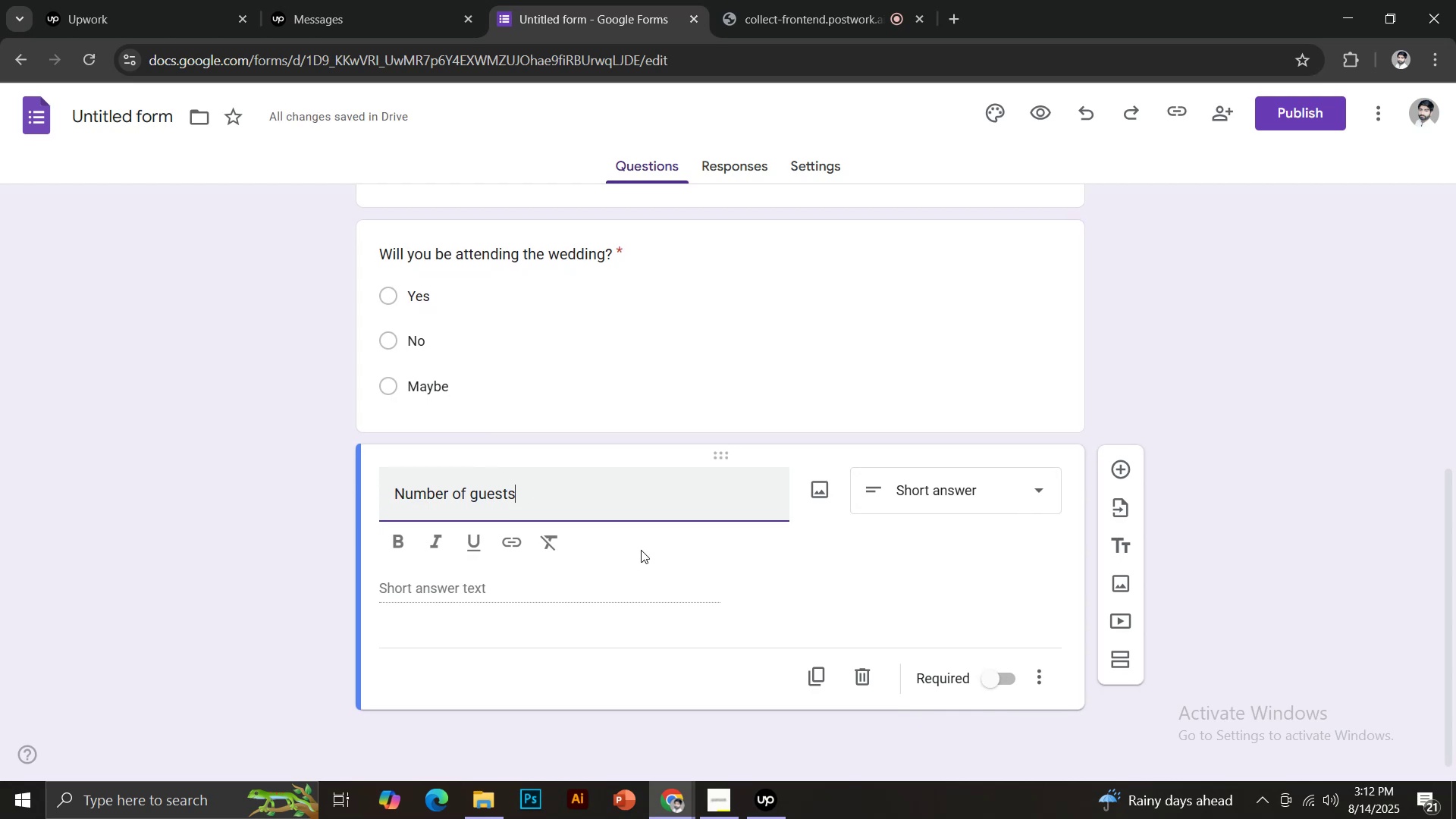 
left_click([926, 494])
 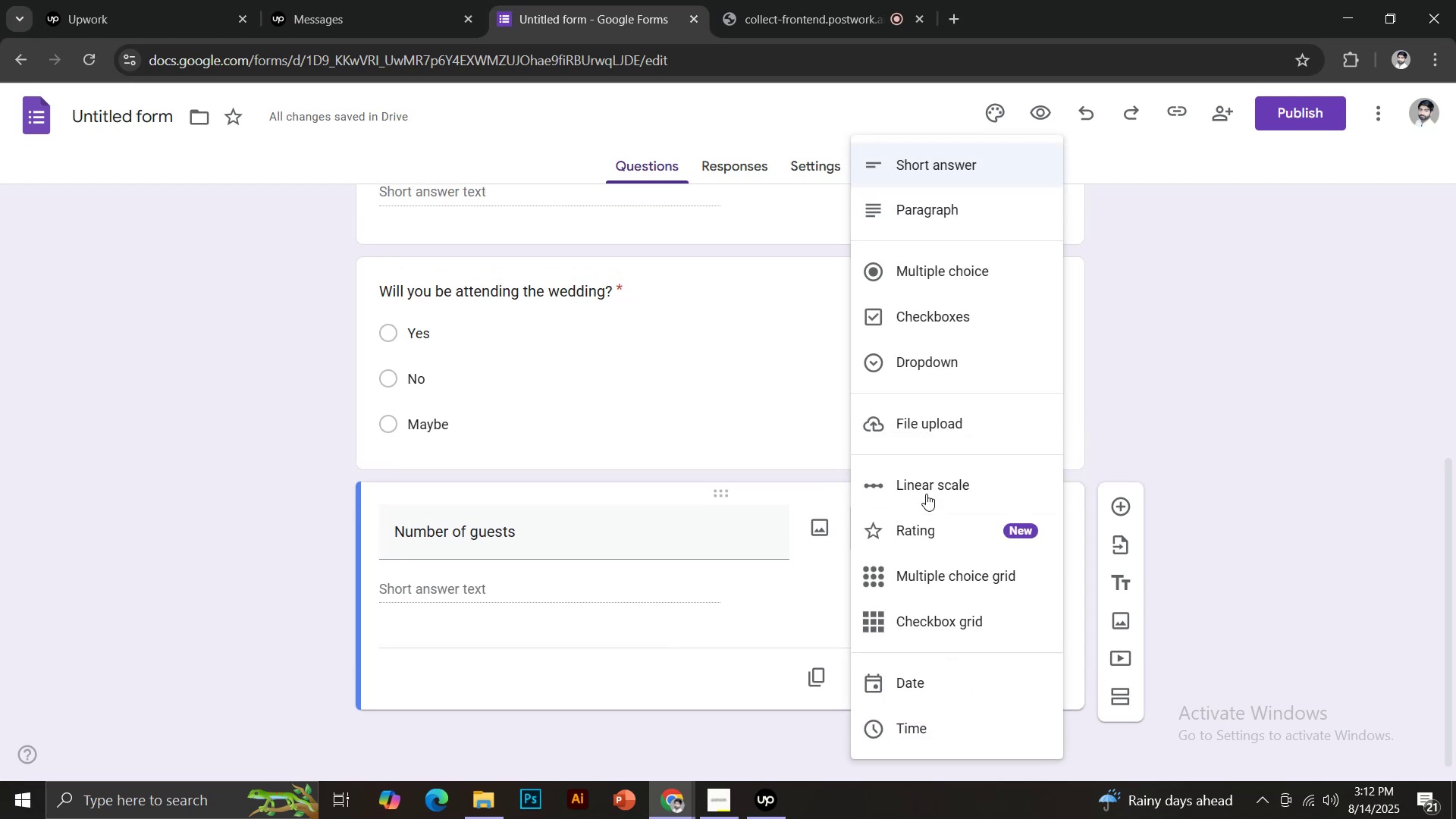 
left_click([930, 351])
 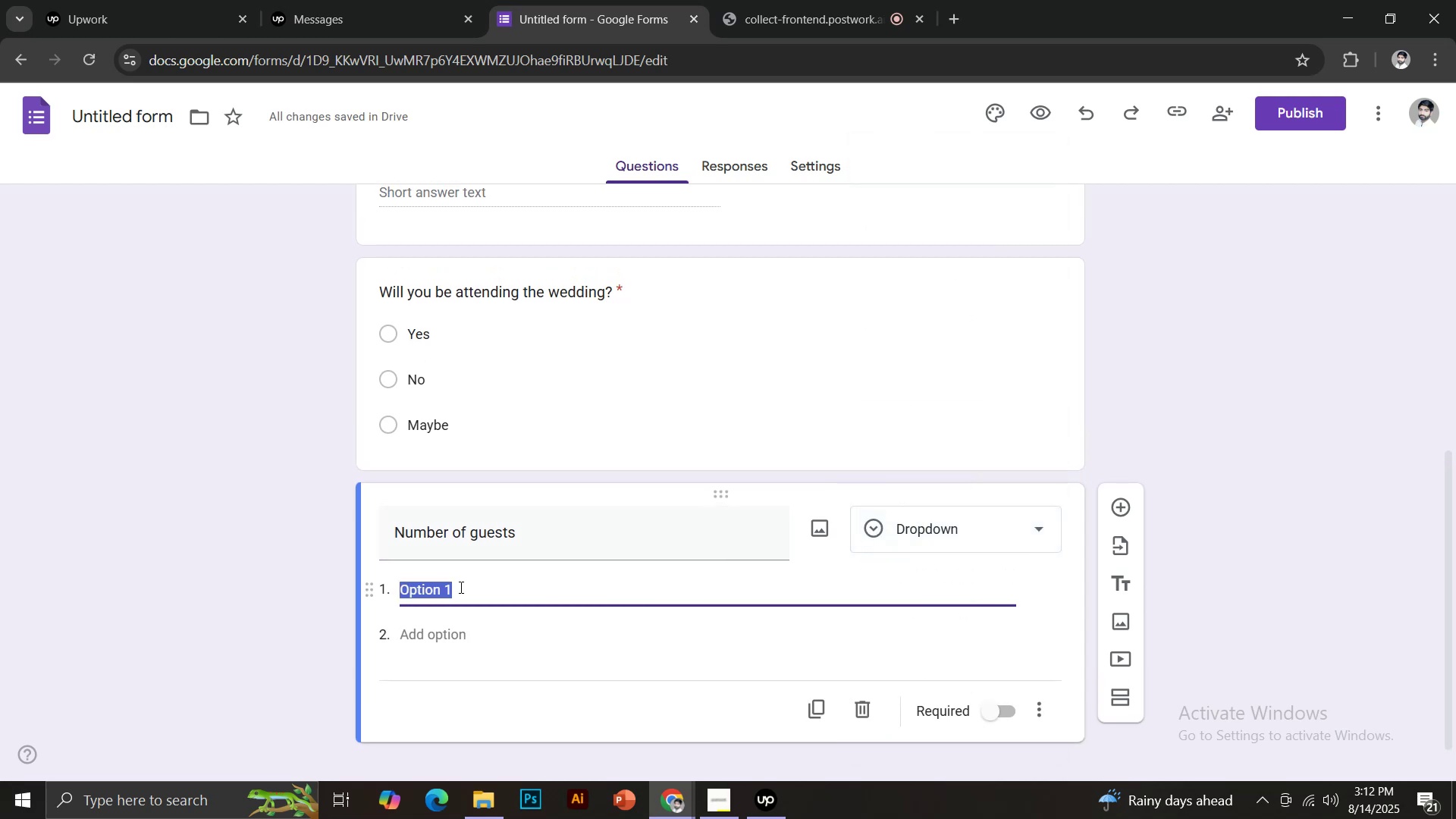 
type(10-15)
 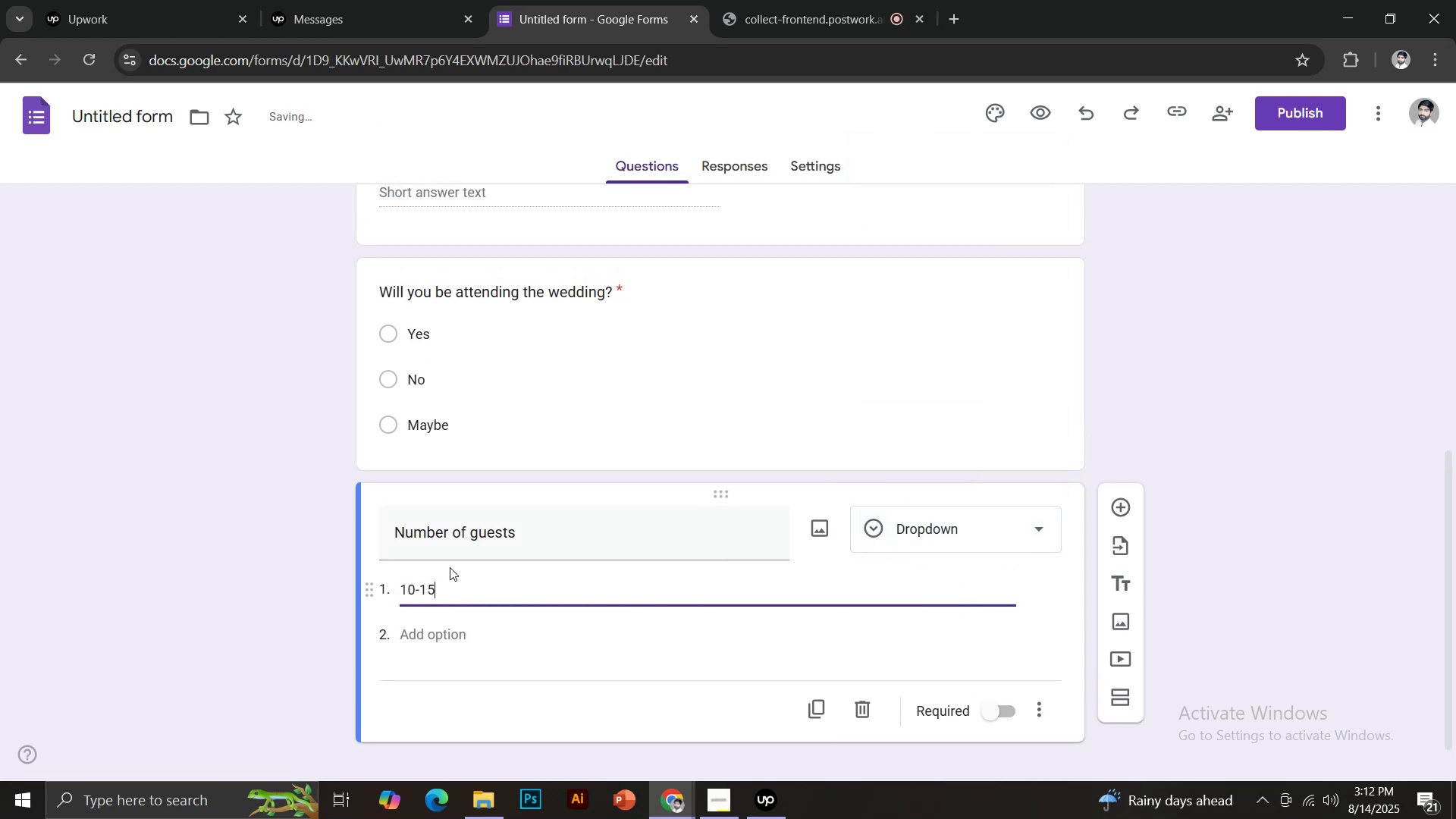 
key(Enter)
 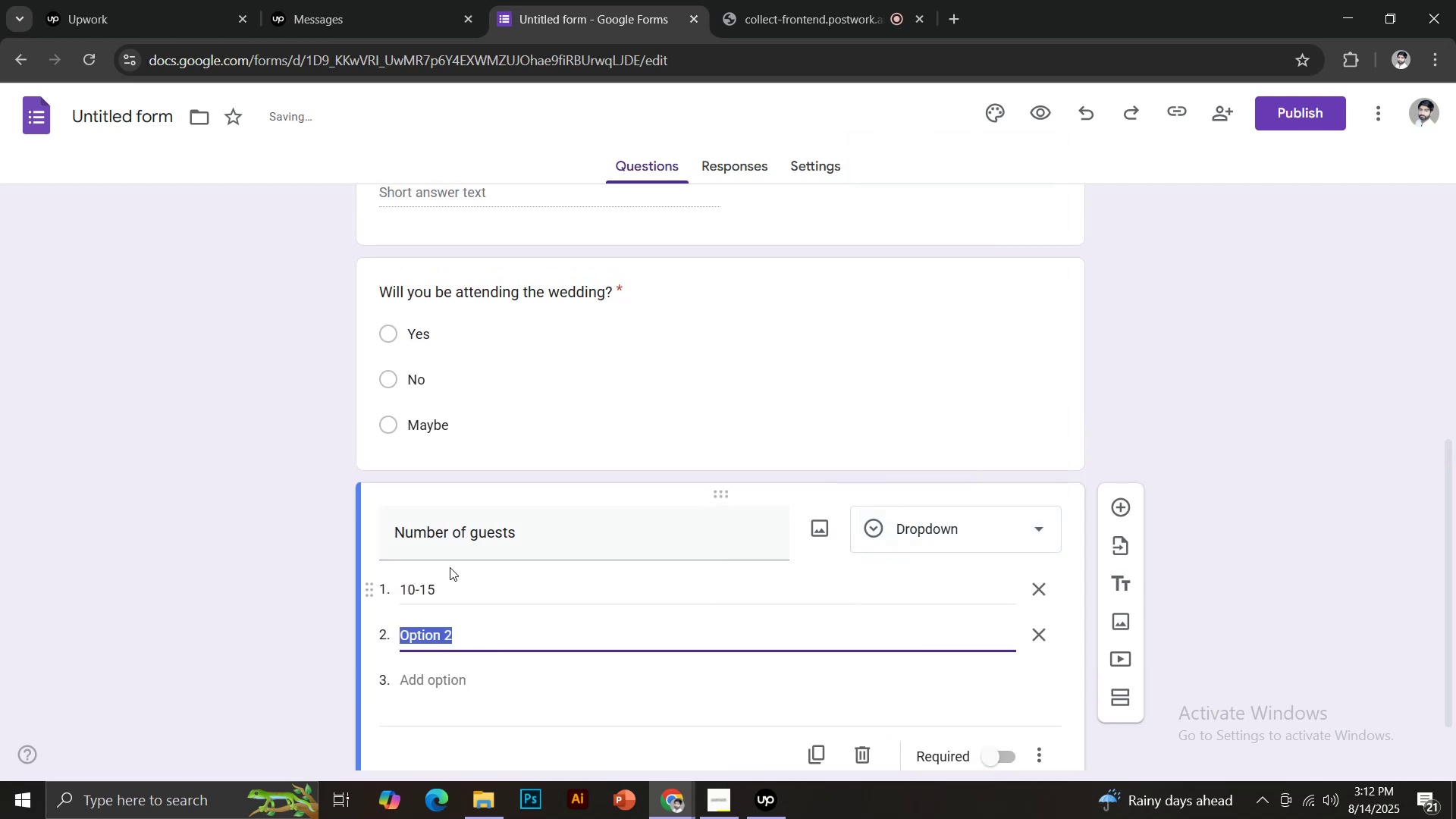 
type(15-30)
 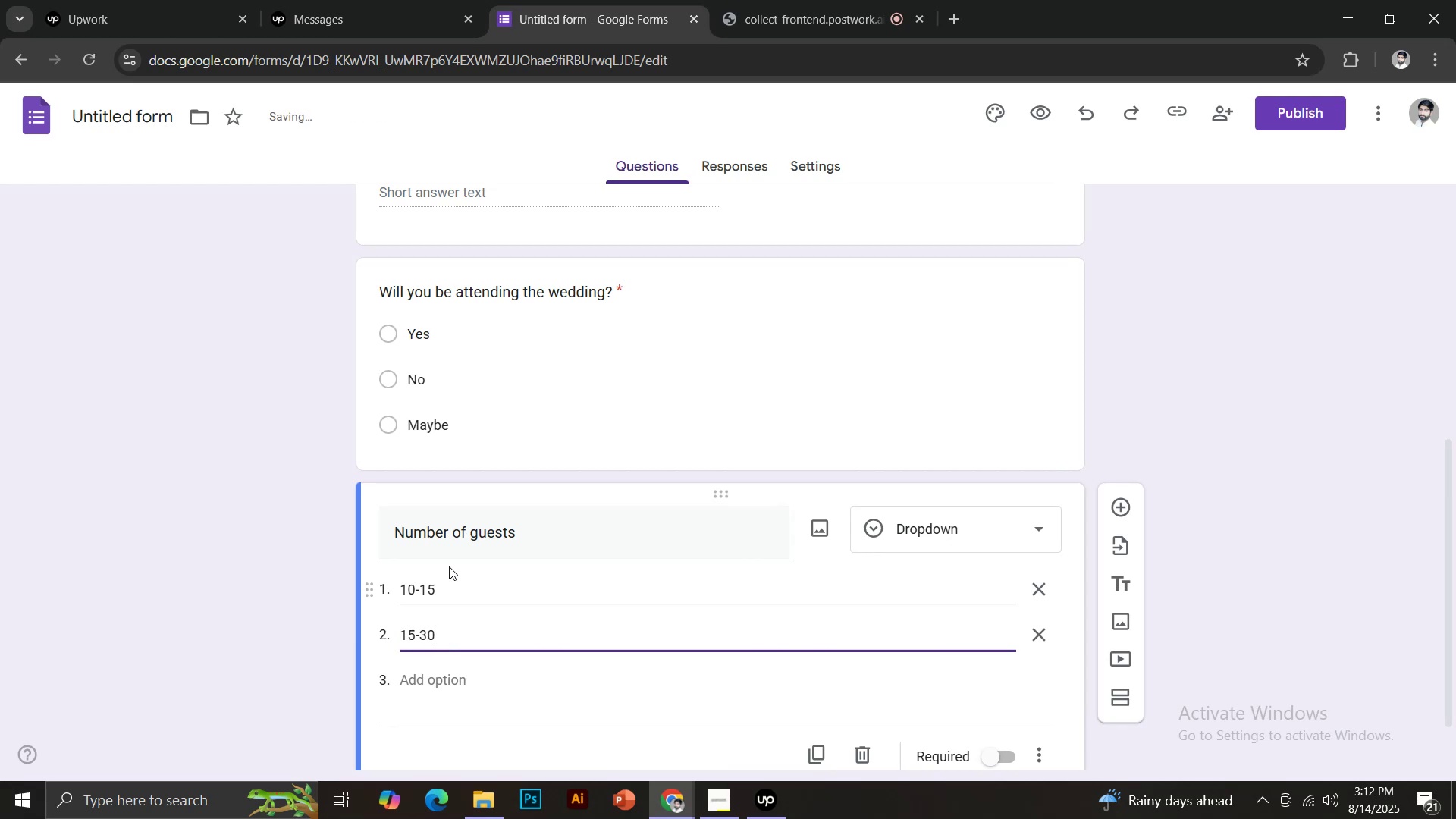 
key(Enter)
 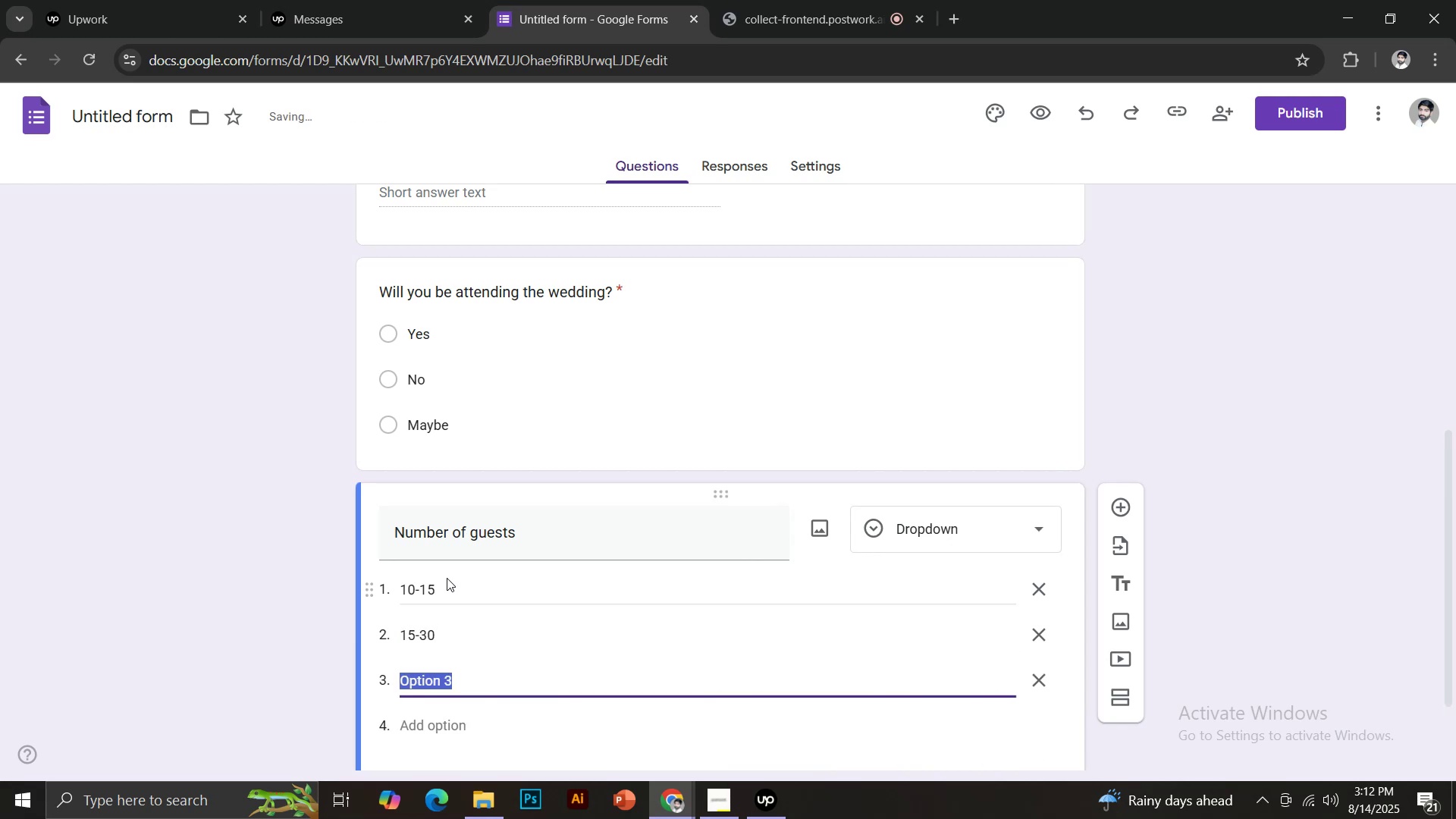 
type(30-60)
 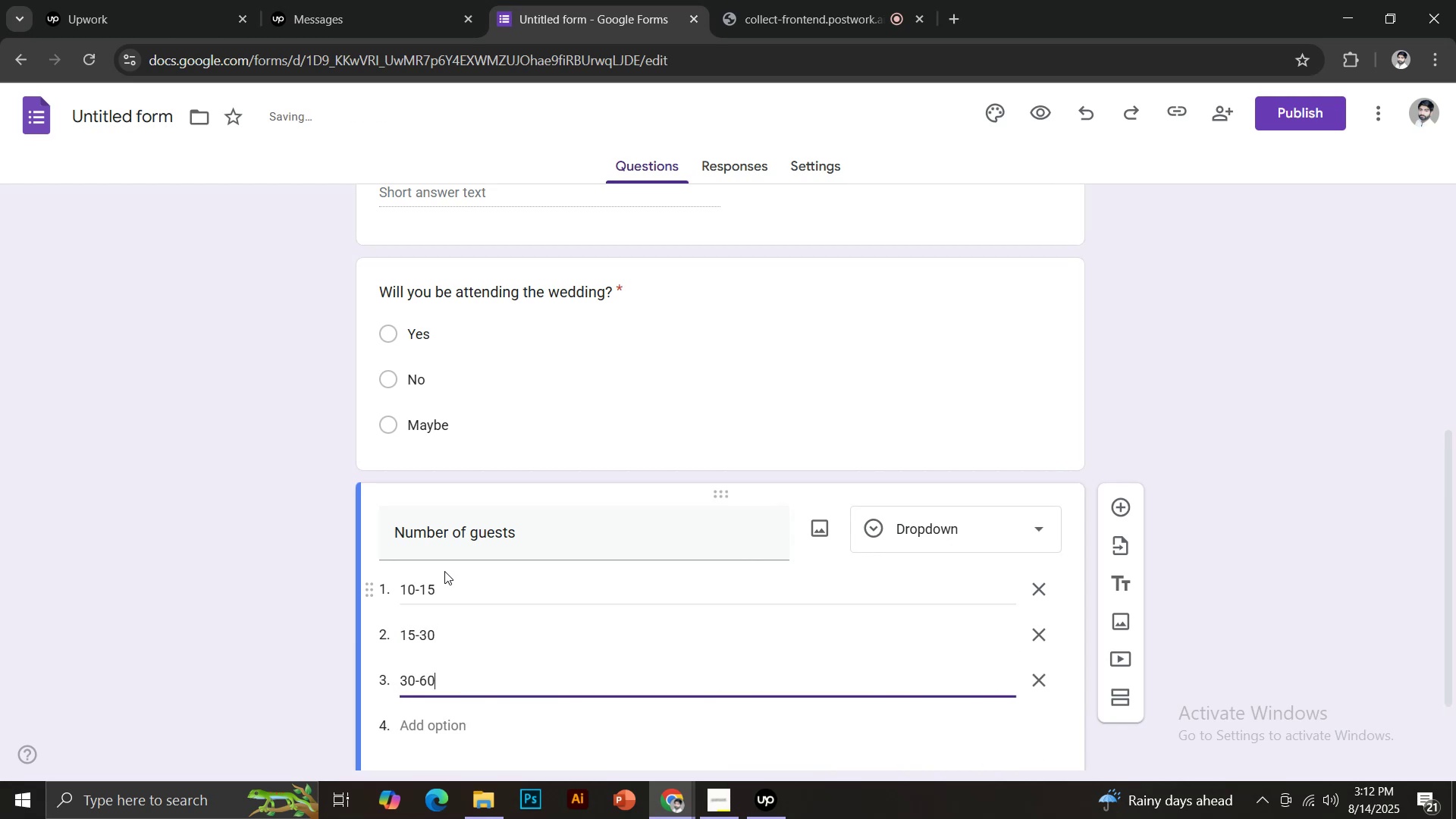 
scroll: coordinate [480, 600], scroll_direction: down, amount: 1.0
 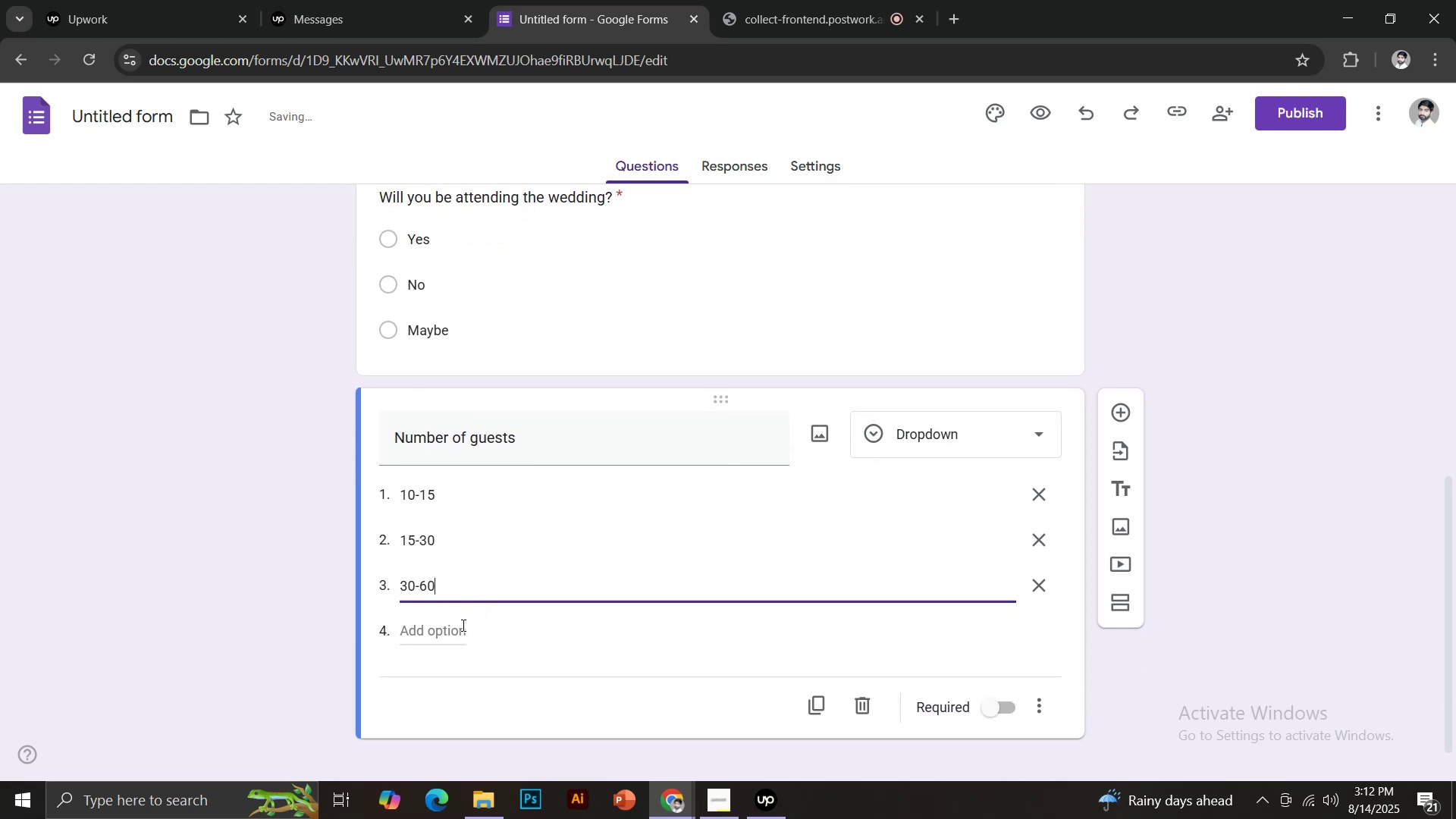 
type(more than 60)
 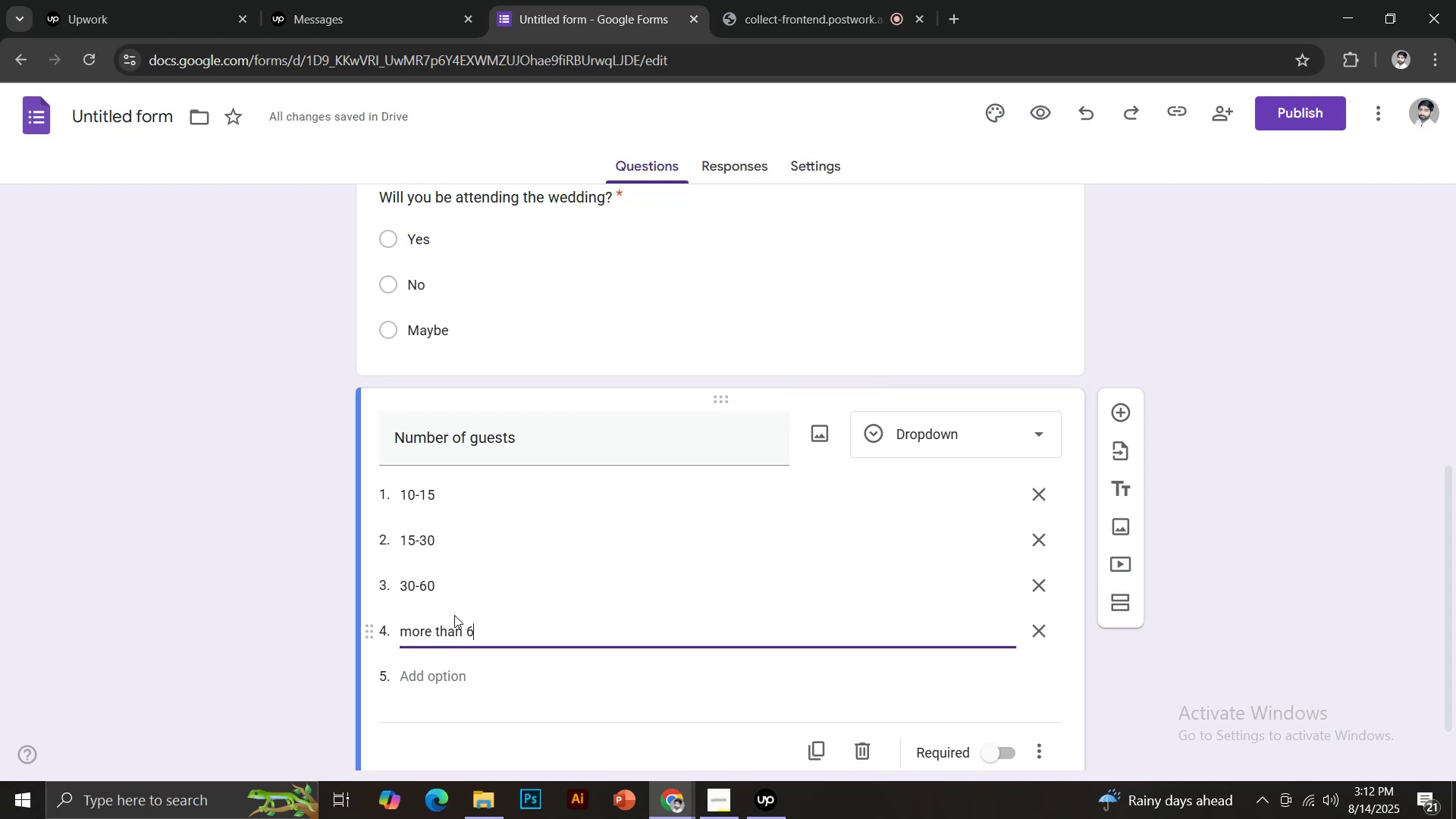 
scroll: coordinate [516, 598], scroll_direction: down, amount: 1.0
 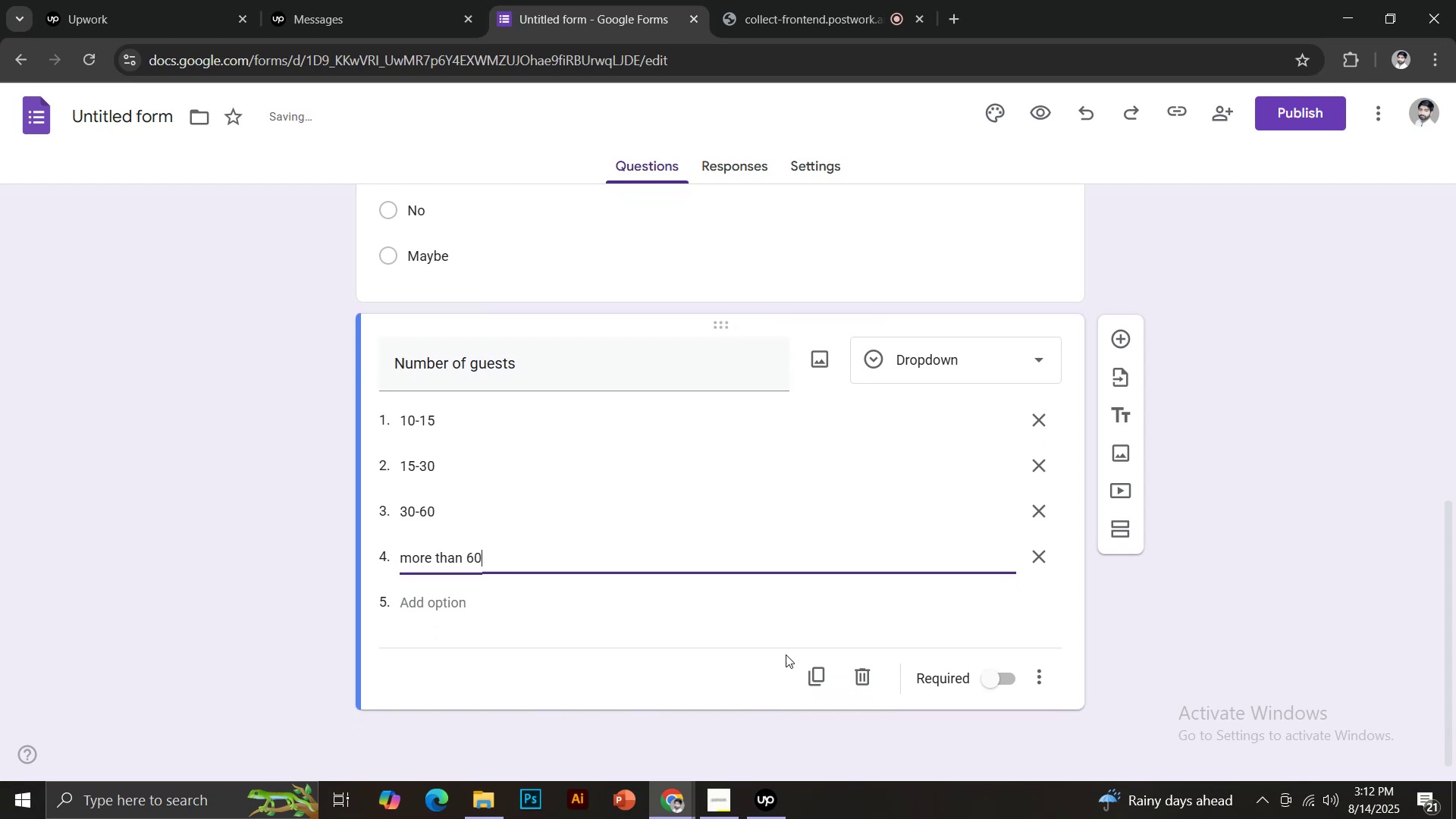 
left_click([989, 684])
 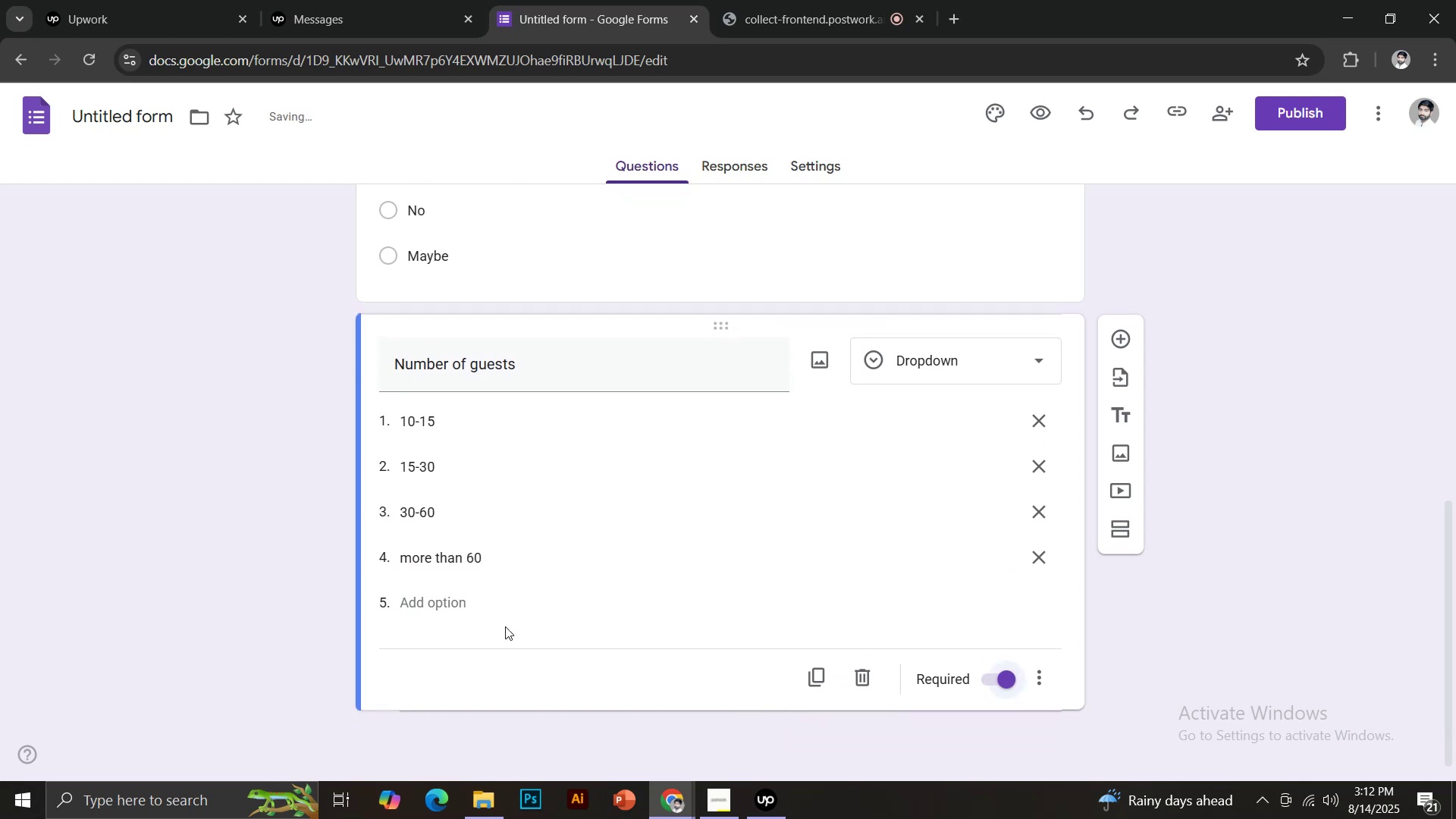 
left_click([1051, 679])
 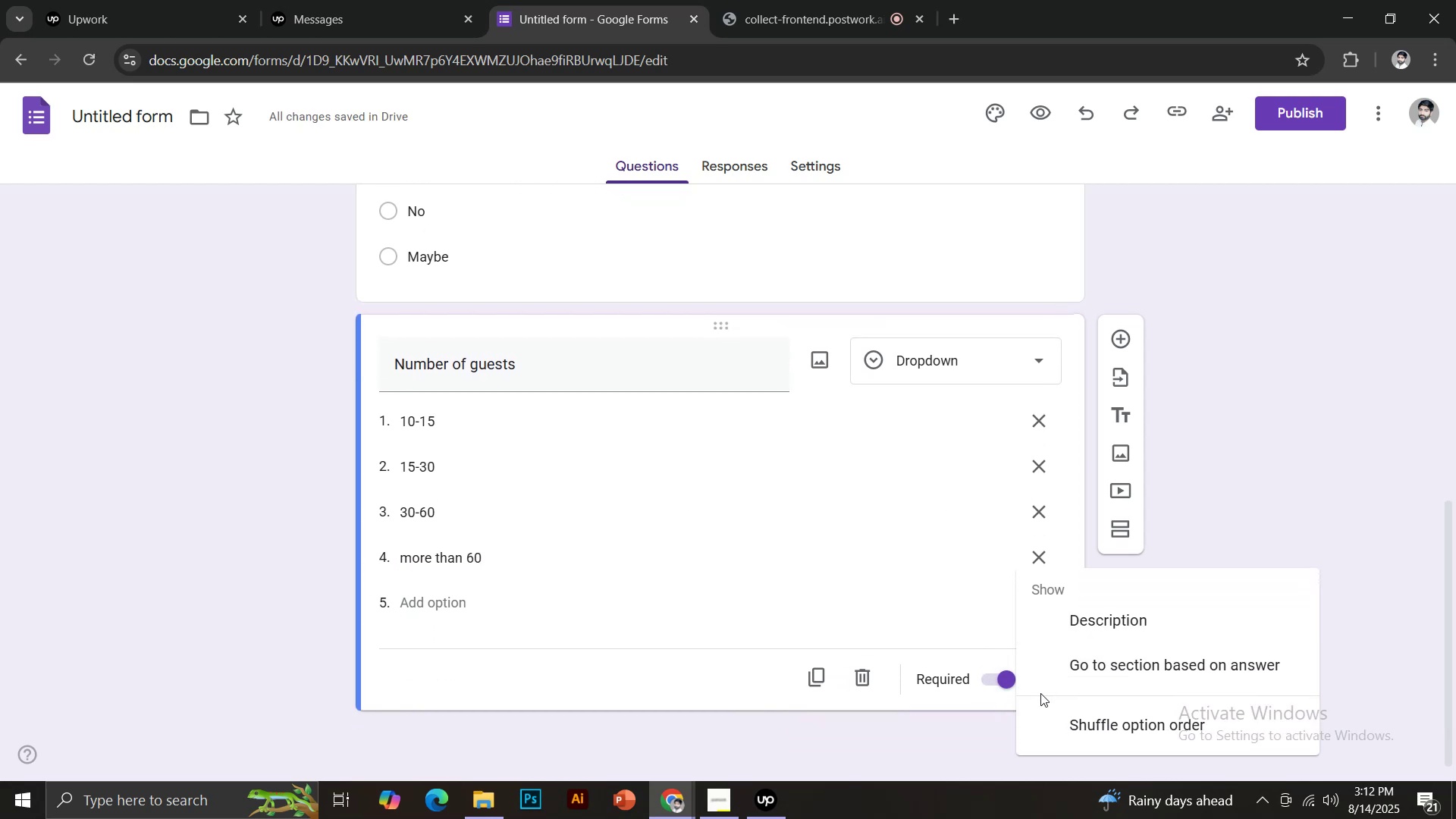 
left_click([1108, 619])
 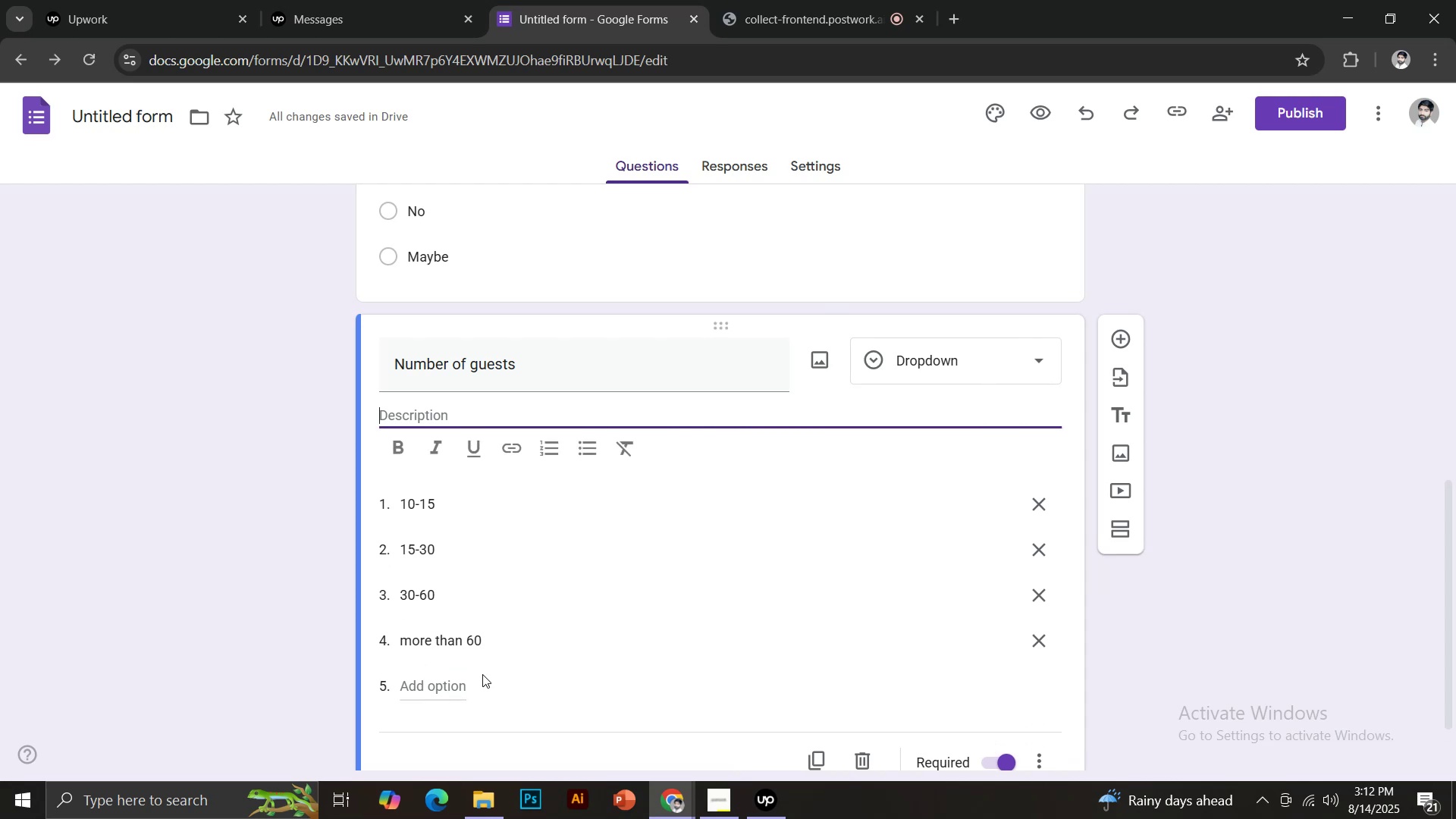 
type(If attending)
 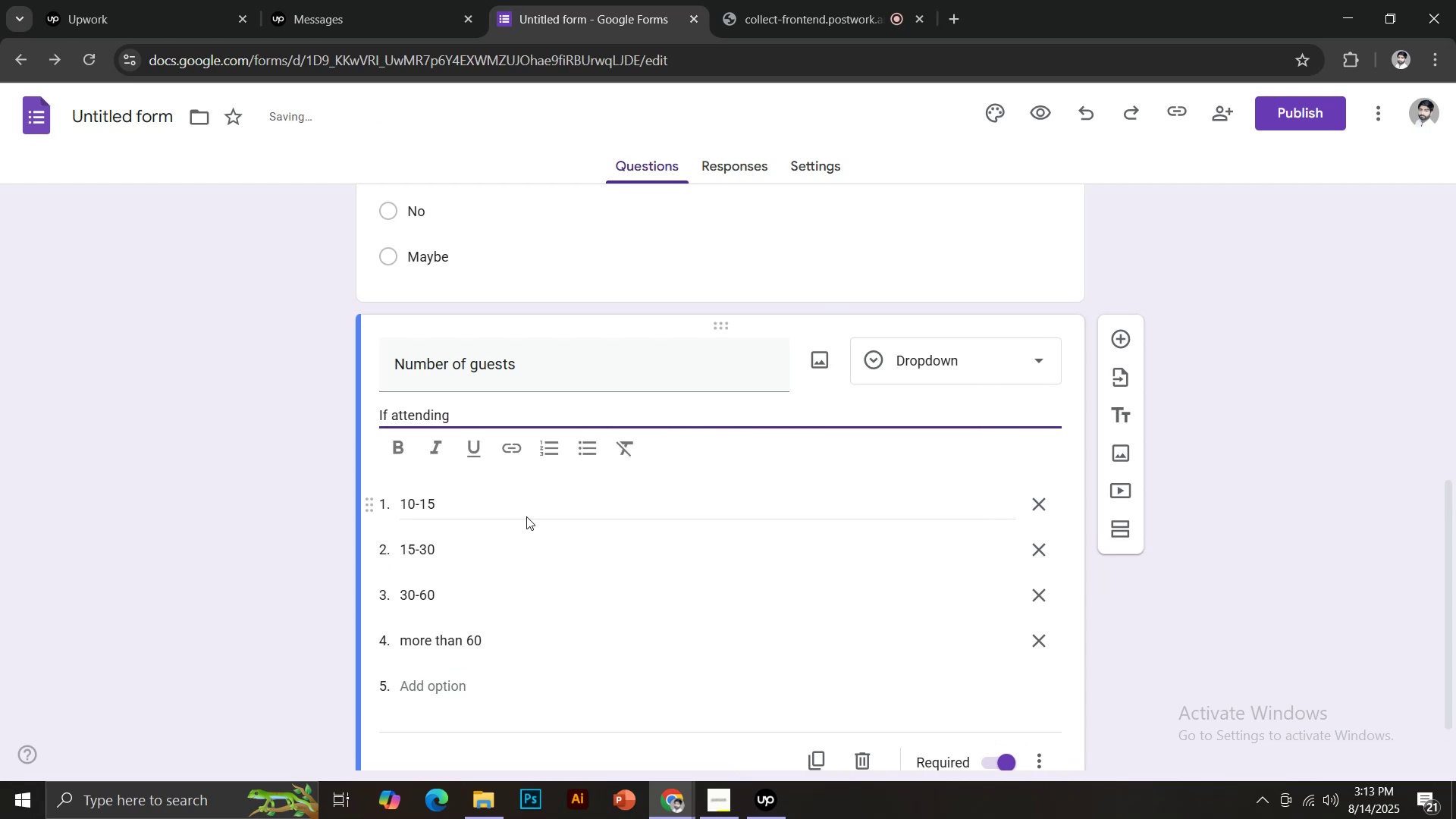 
left_click([726, 792])
 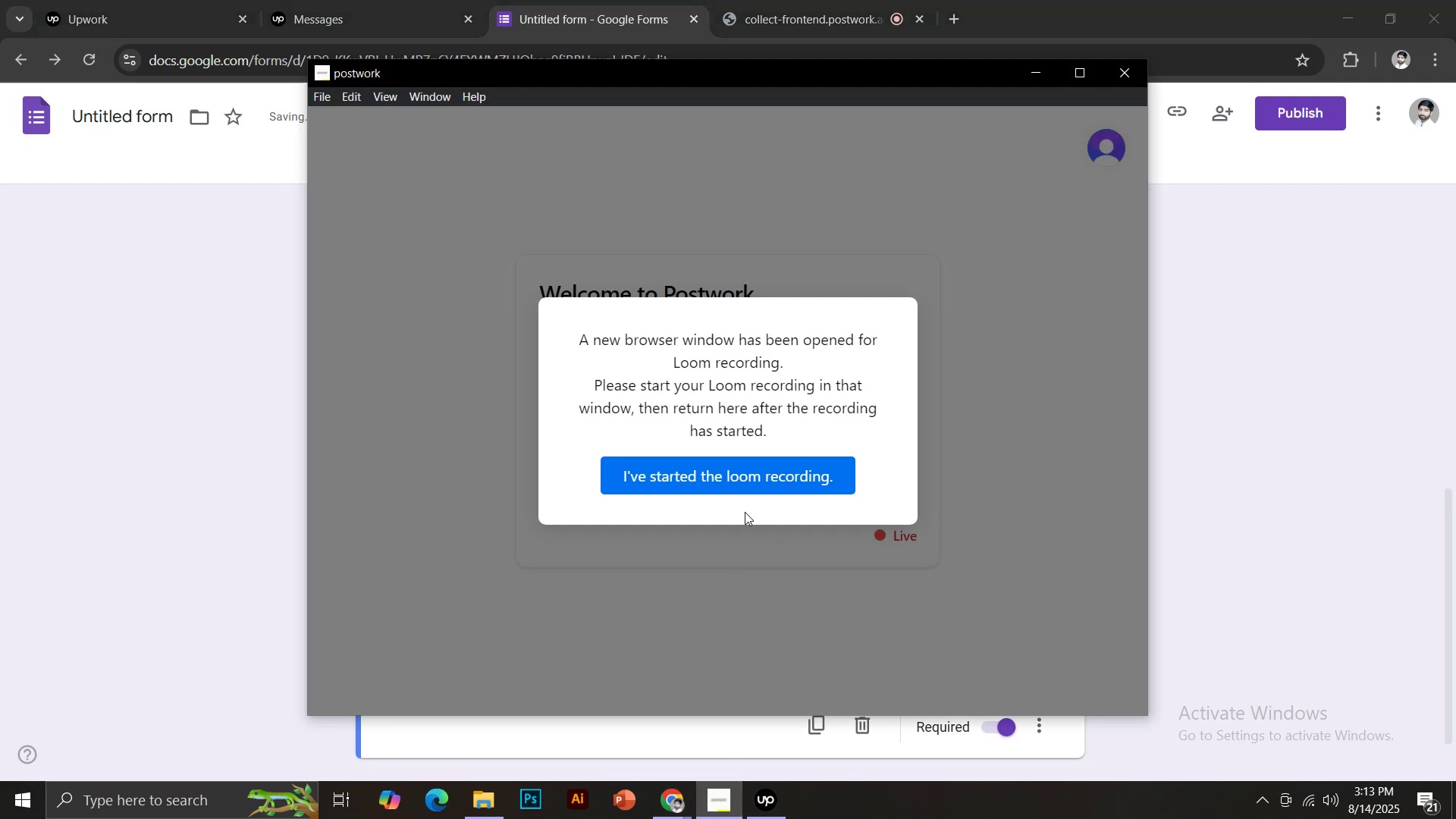 
double_click([712, 485])
 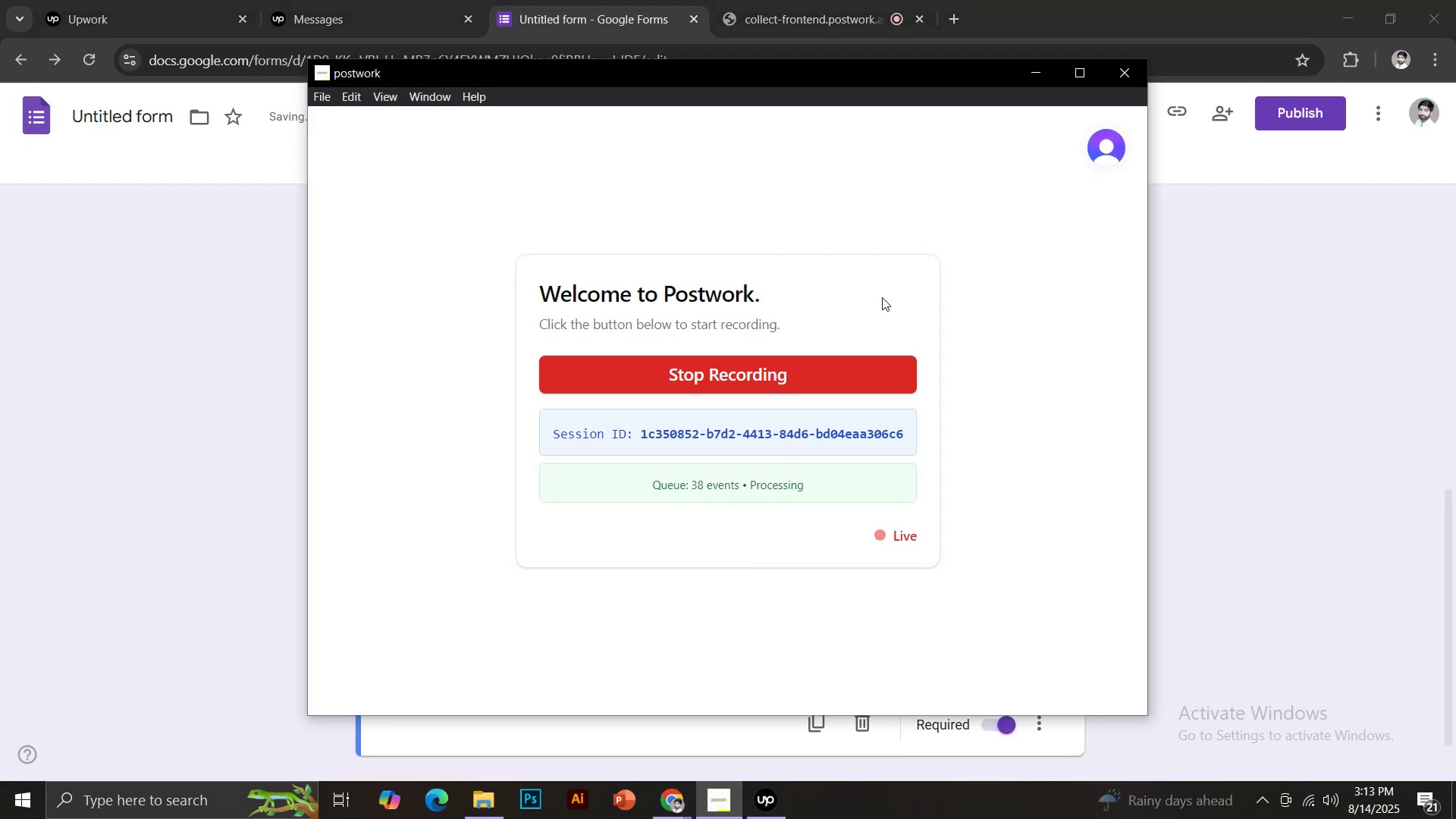 
left_click([1038, 74])
 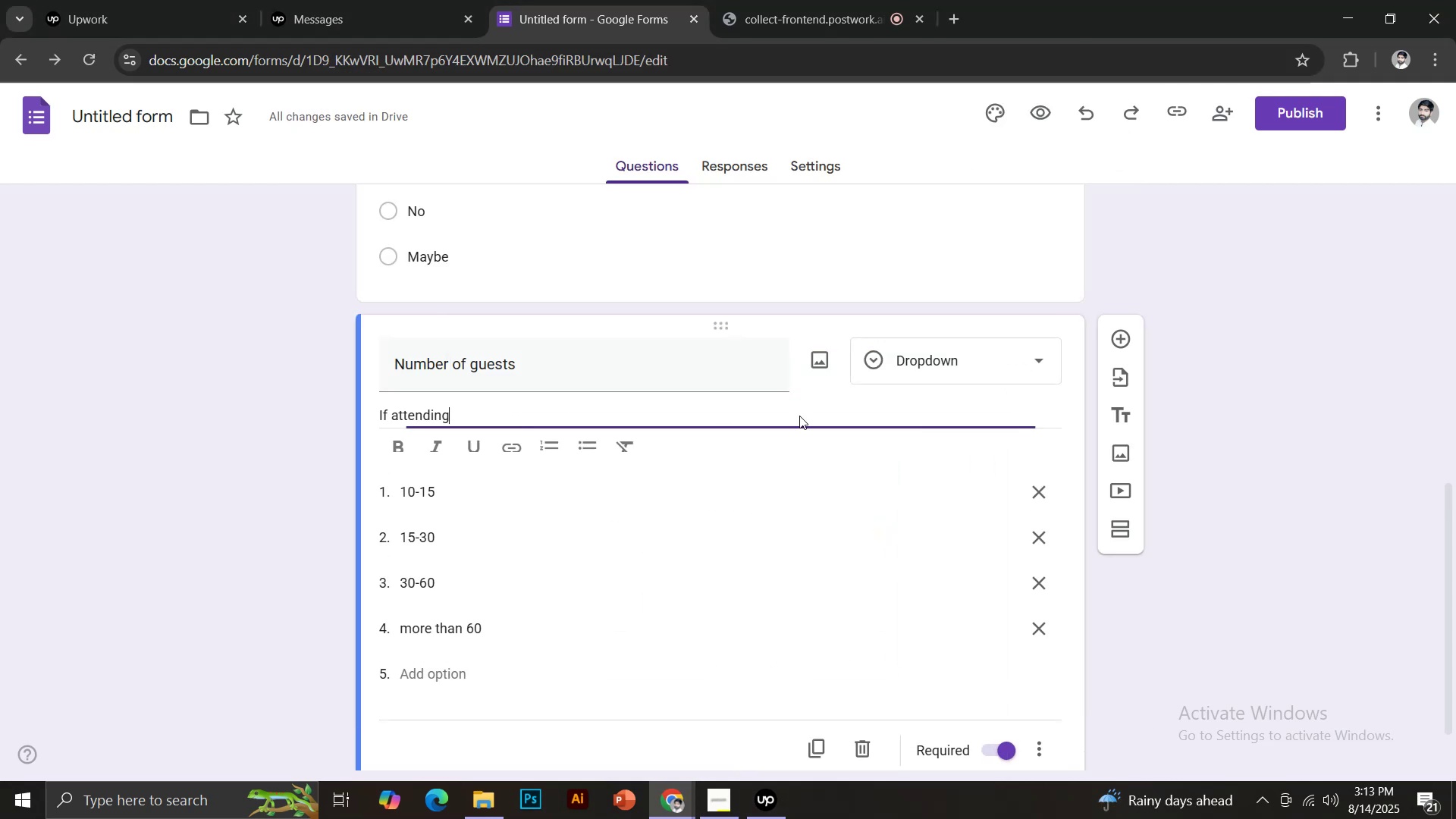 
scroll: coordinate [607, 535], scroll_direction: down, amount: 2.0
 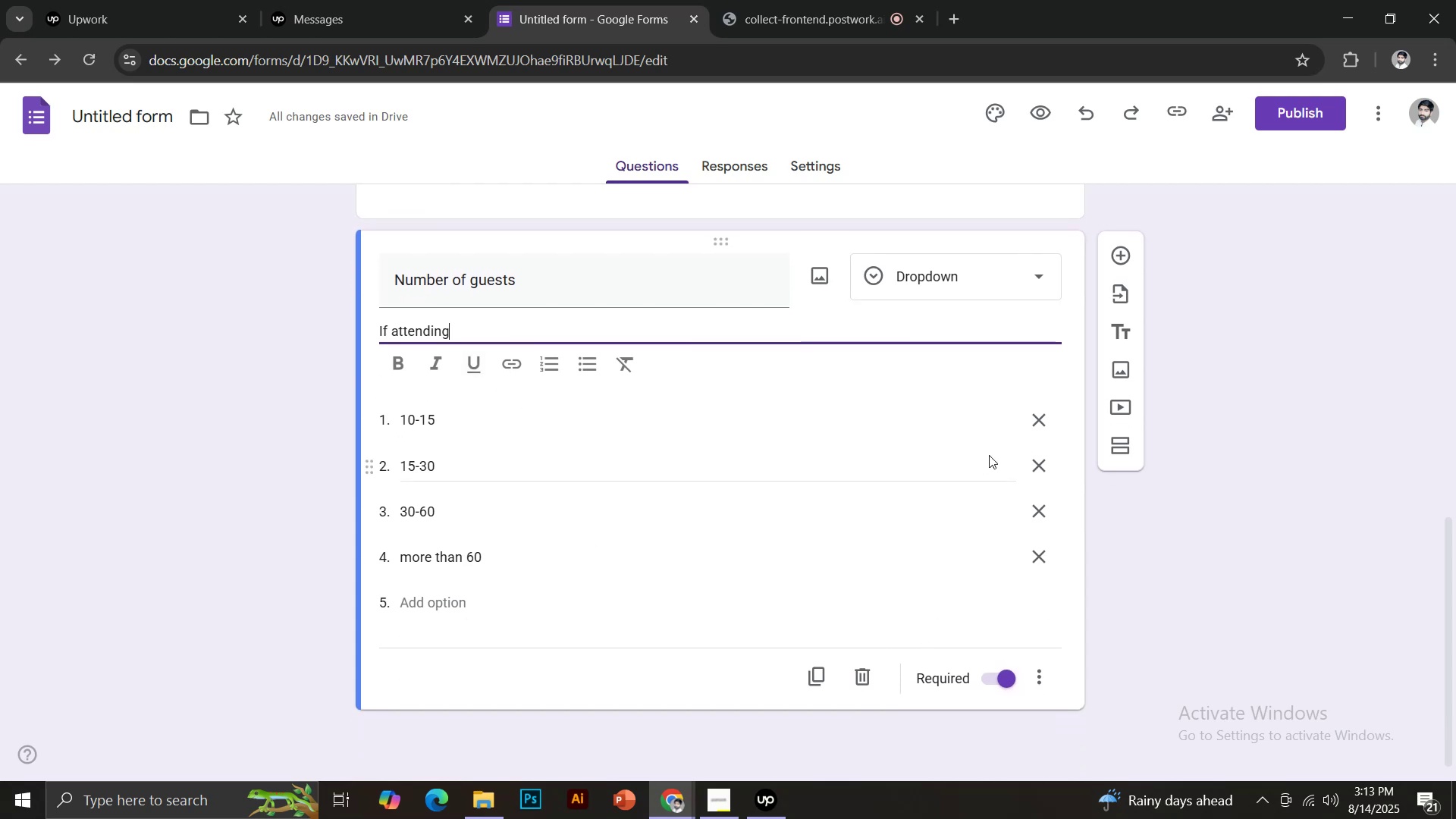 
left_click([1121, 252])
 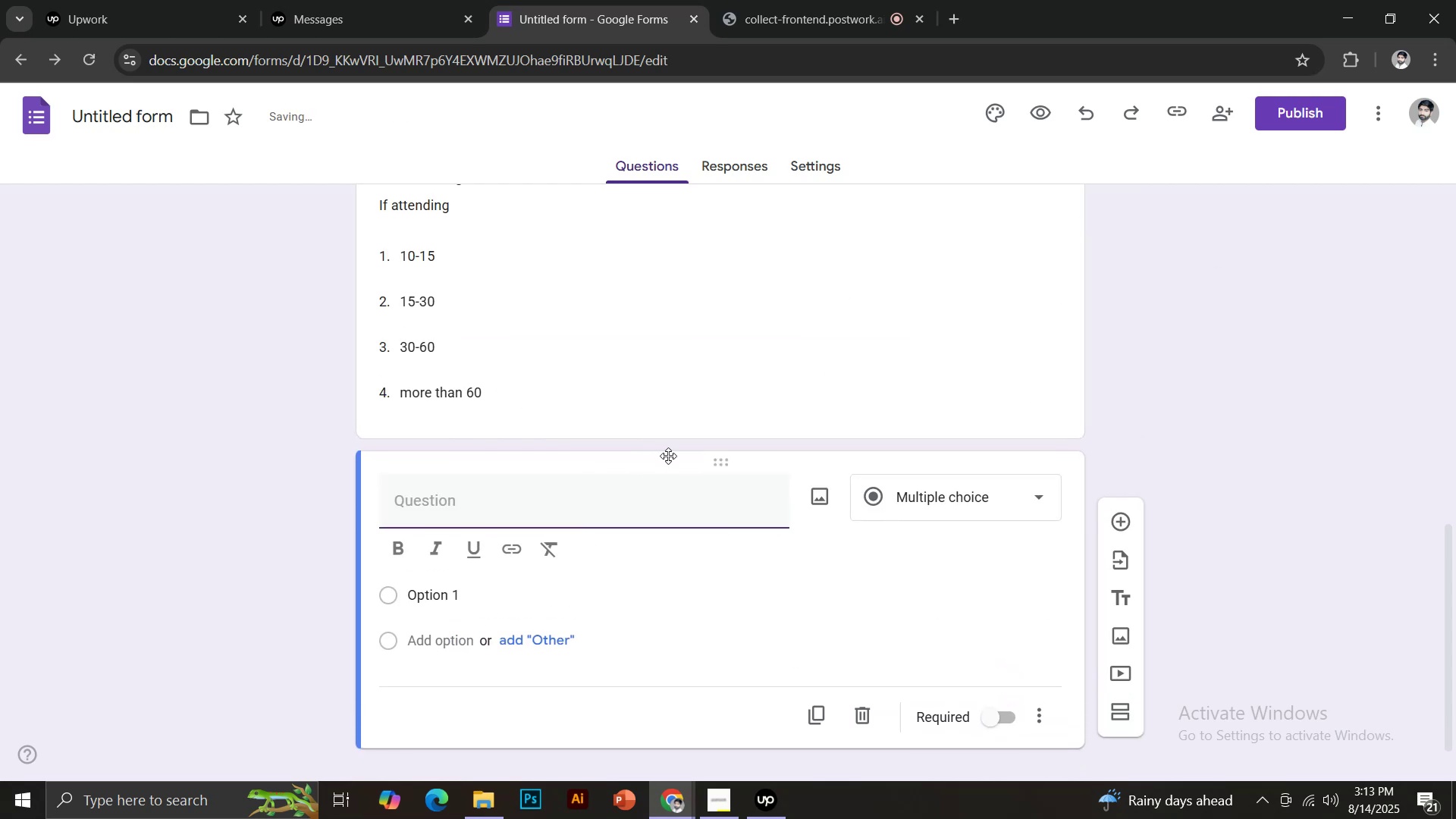 
scroll: coordinate [595, 479], scroll_direction: up, amount: 1.0
 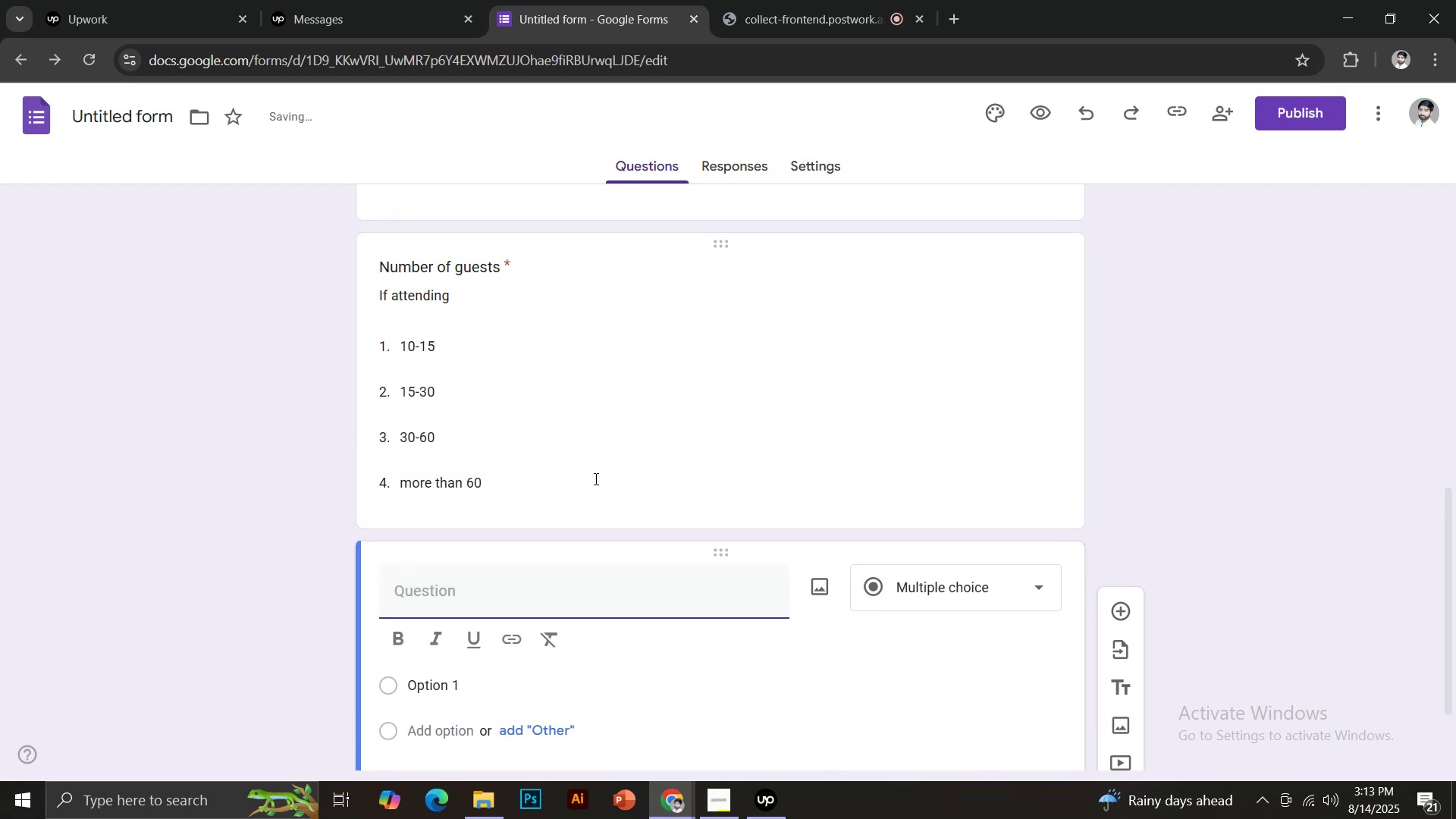 
scroll: coordinate [595, 480], scroll_direction: down, amount: 1.0
 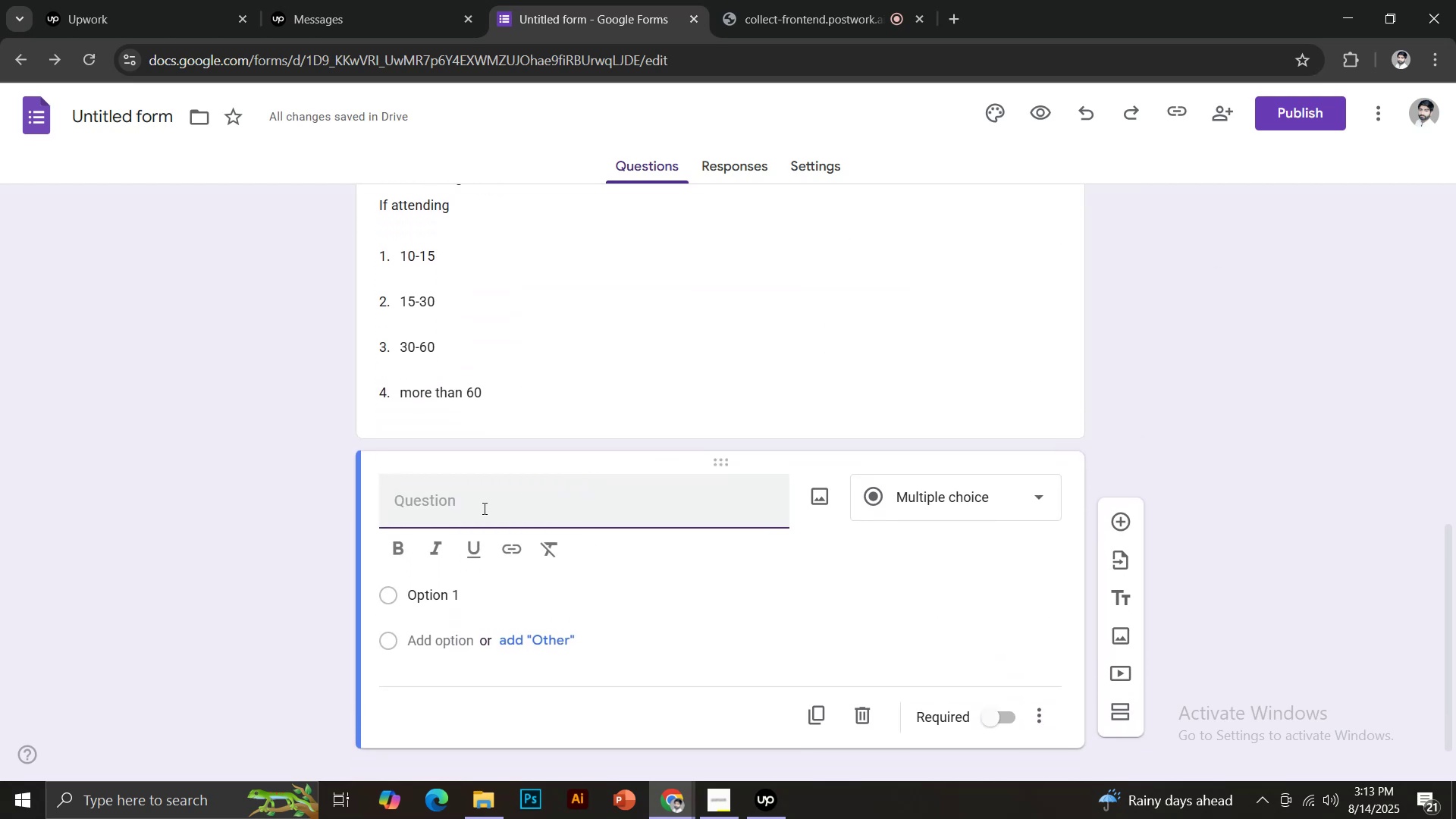 
type(Meaeal Preferences)
key(Backspace)
 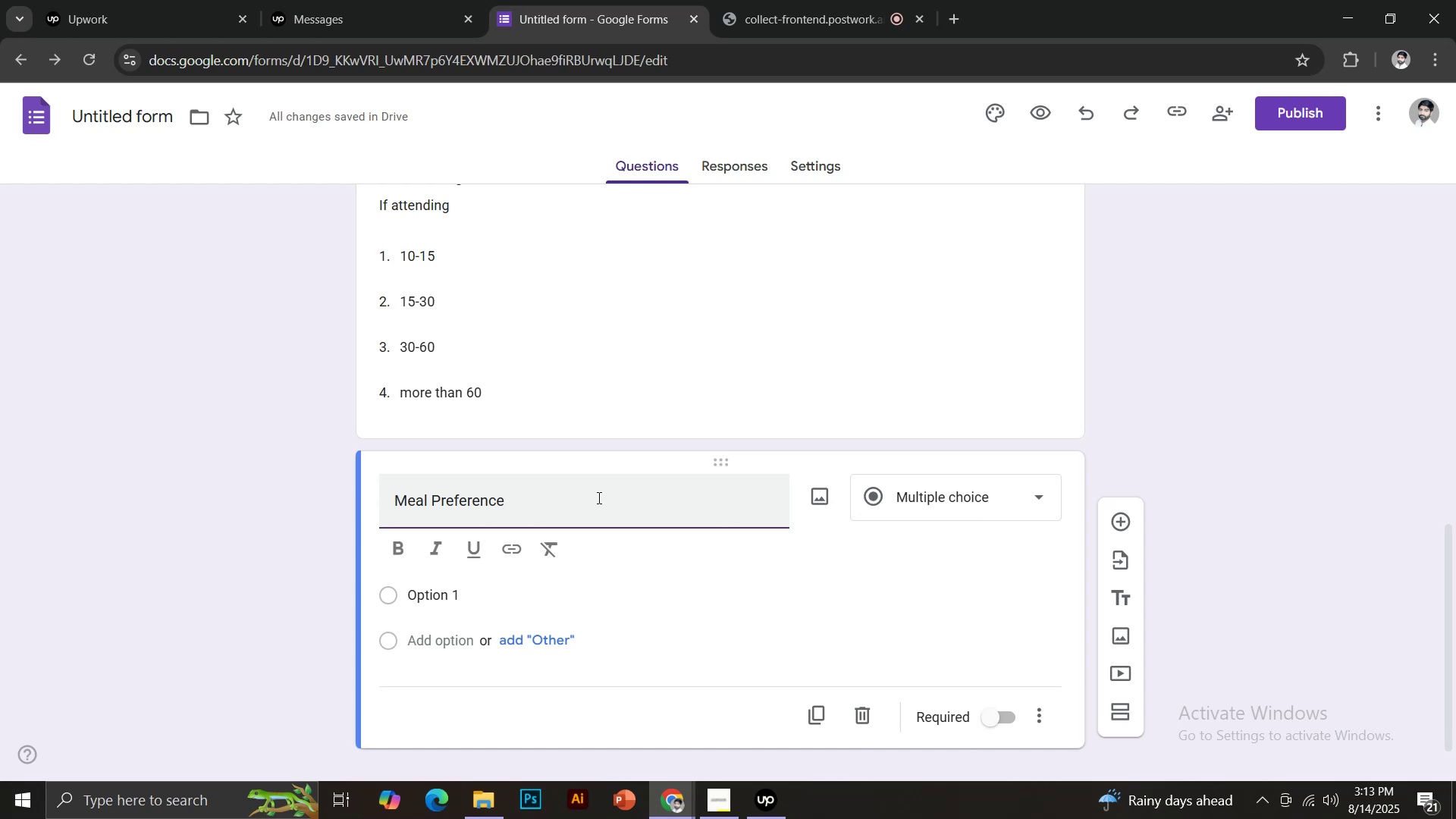 
left_click([447, 585])
 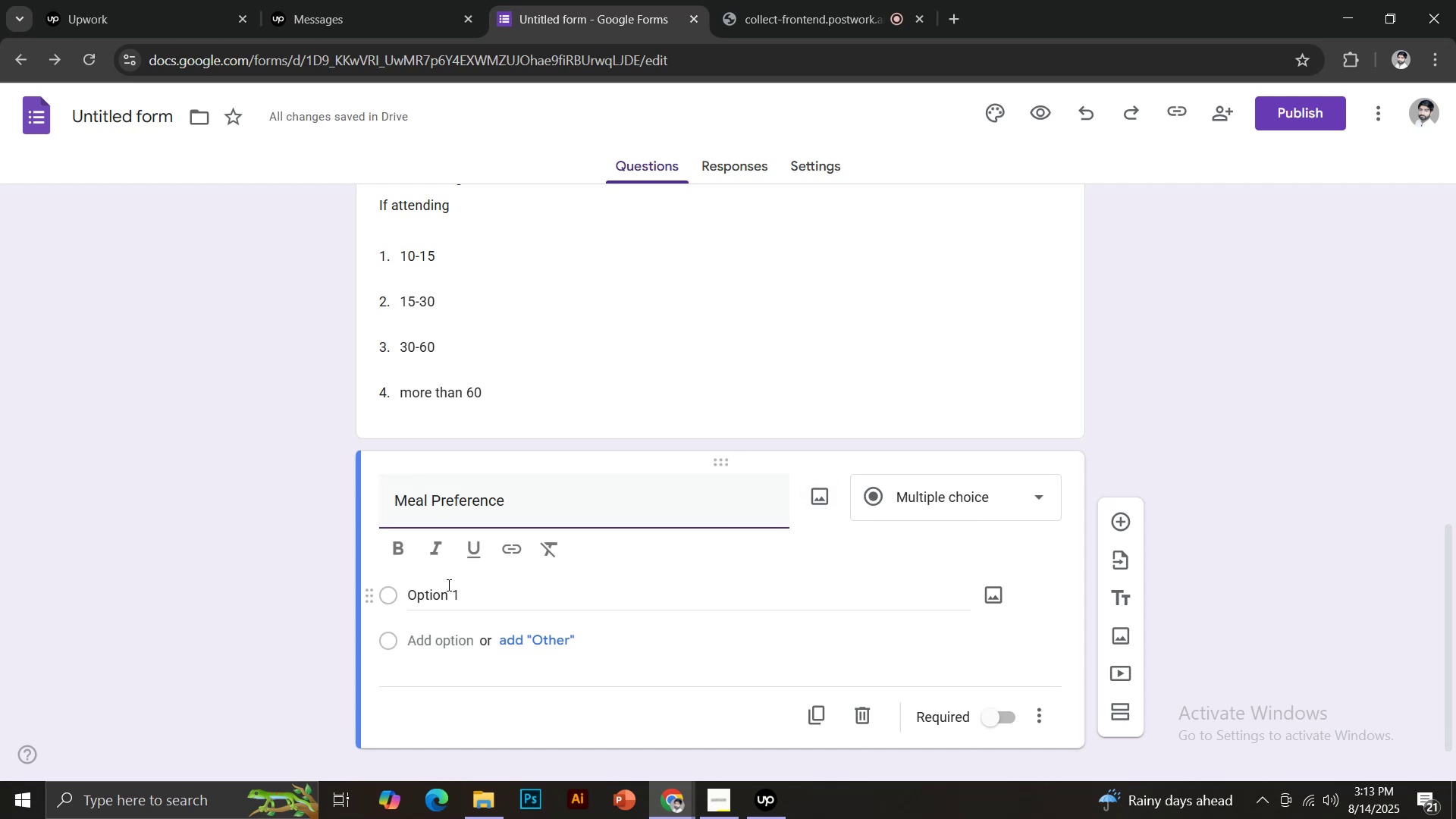 
type(Veg)
 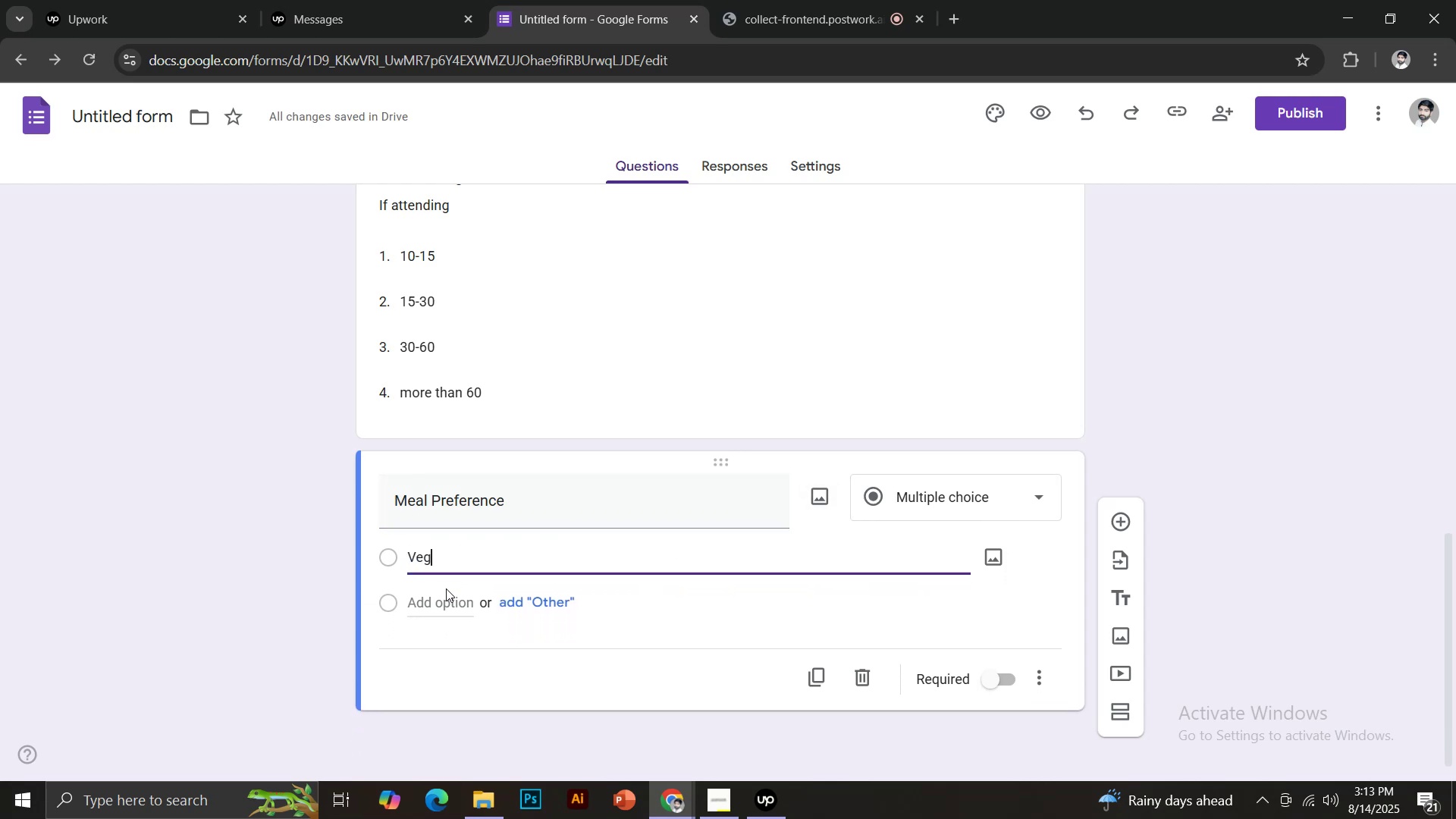 
left_click([444, 604])
 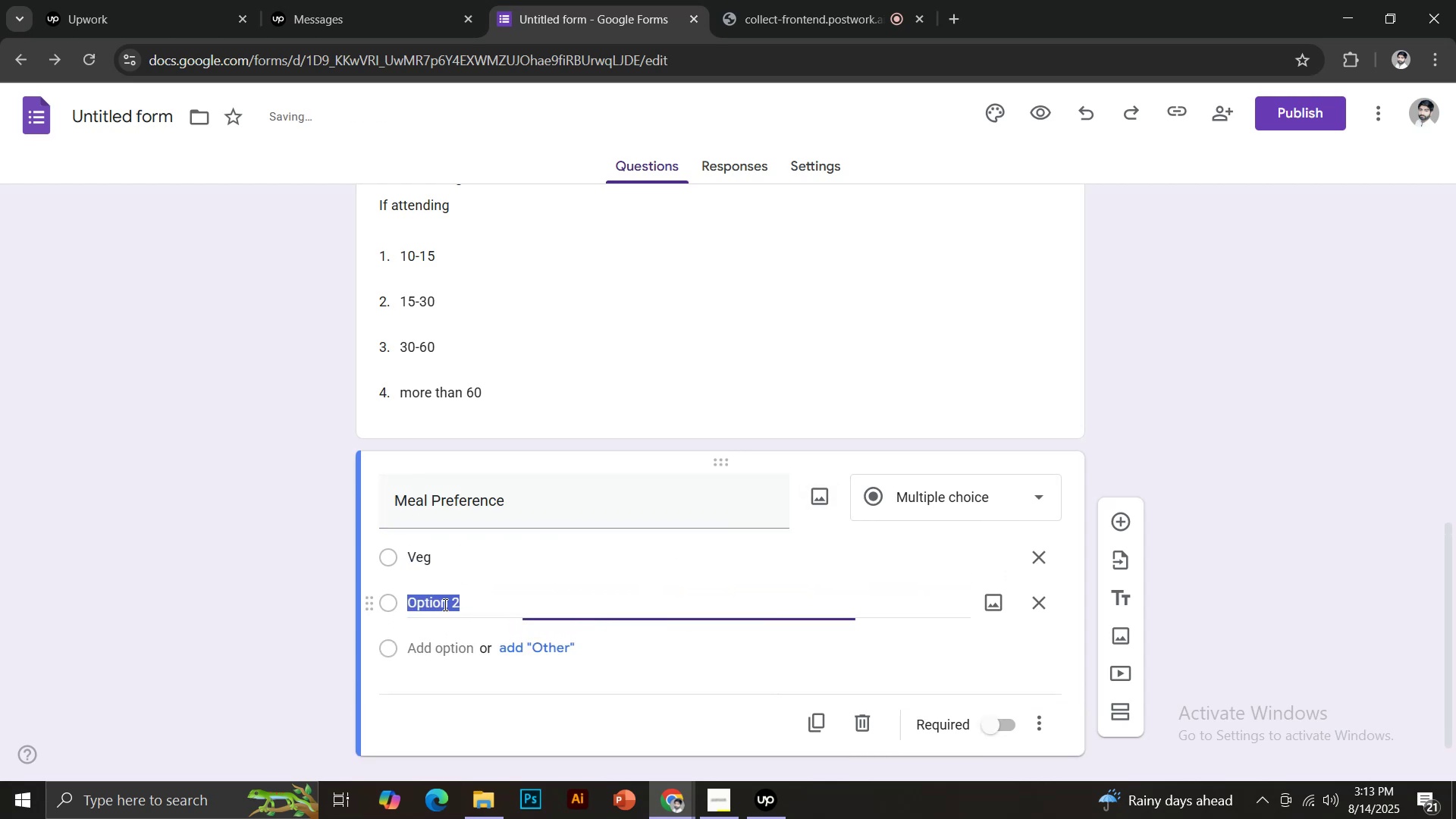 
type(Non Veg)
 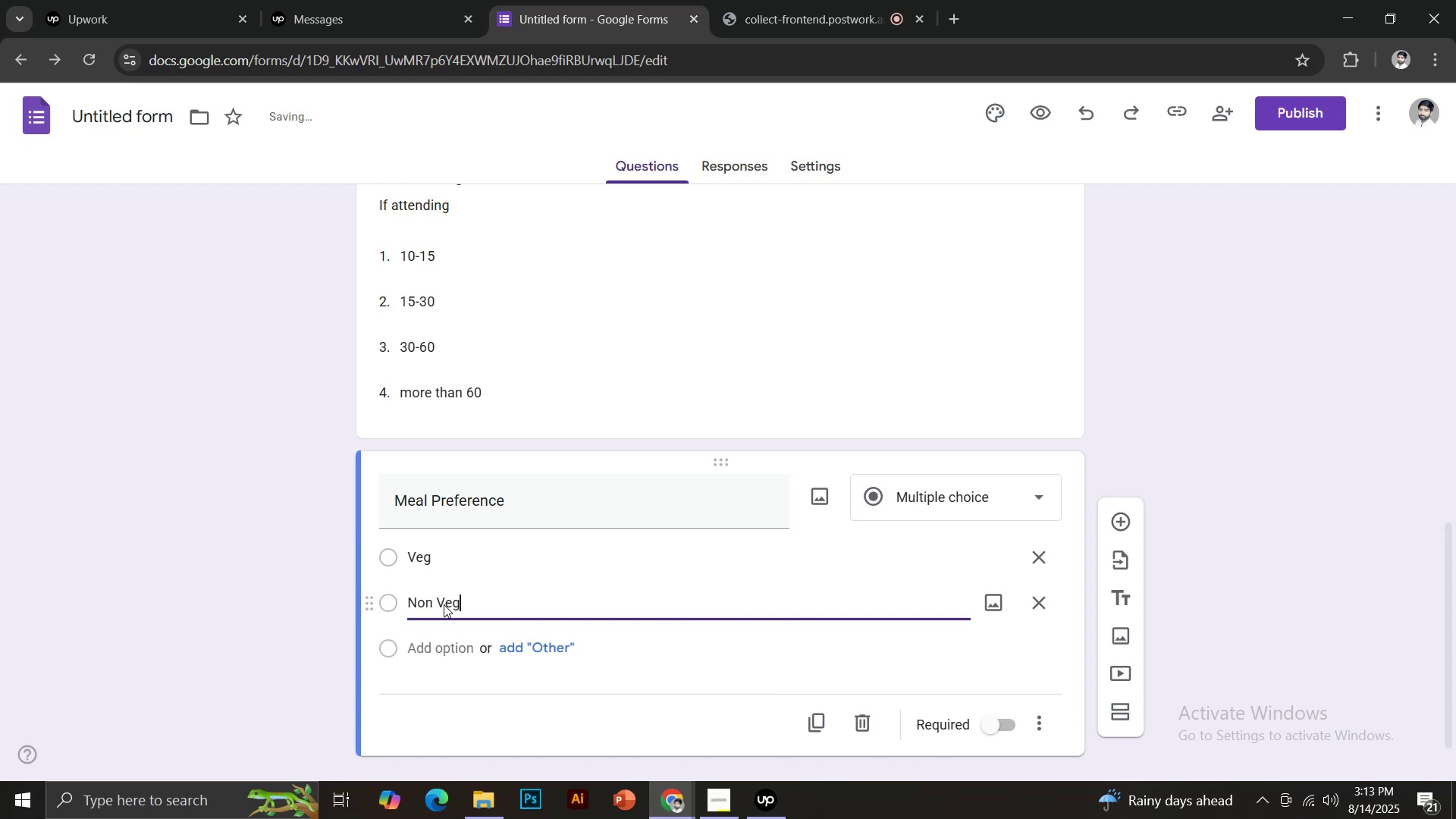 
key(Enter)
 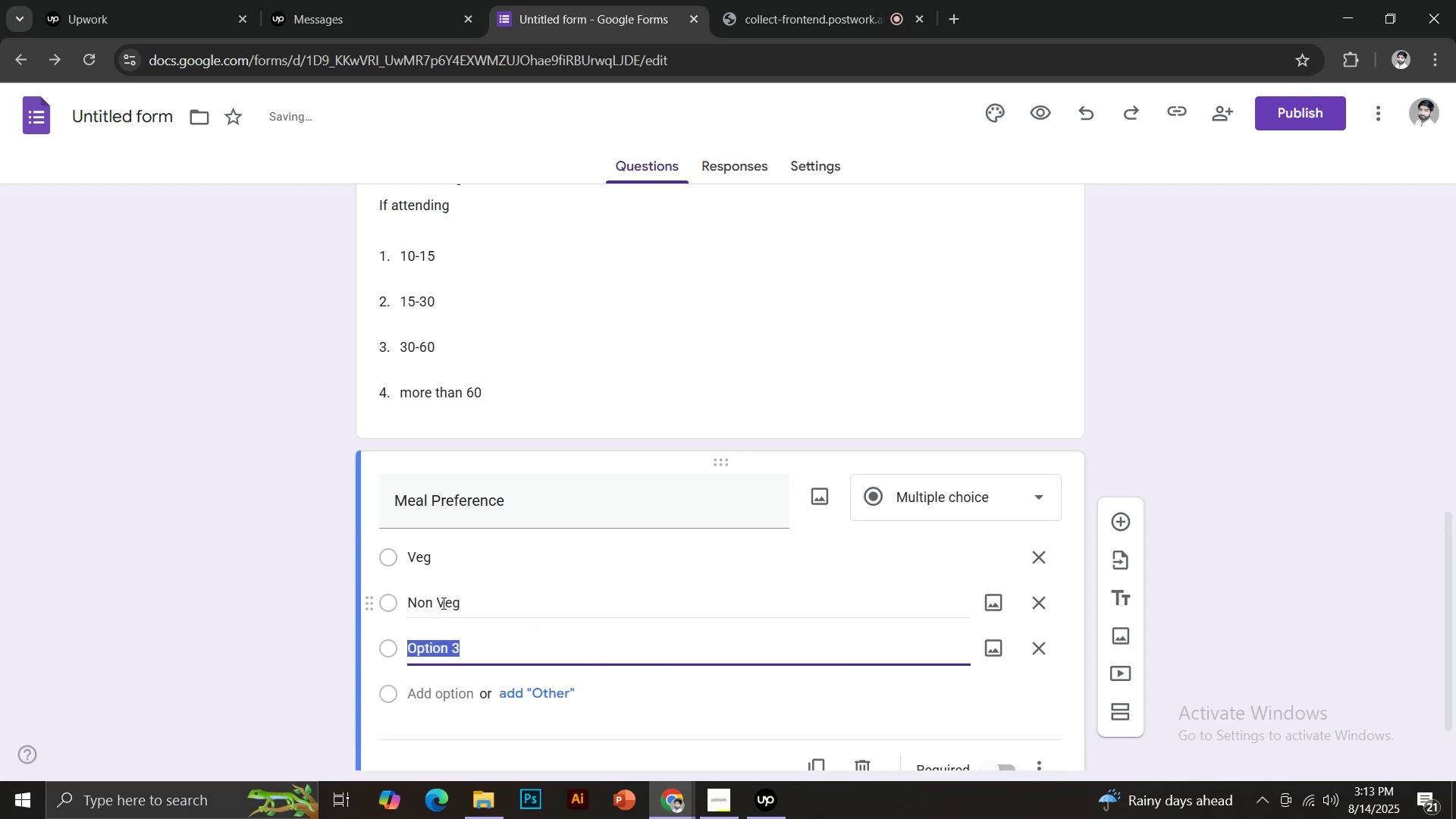 
left_click([442, 603])
 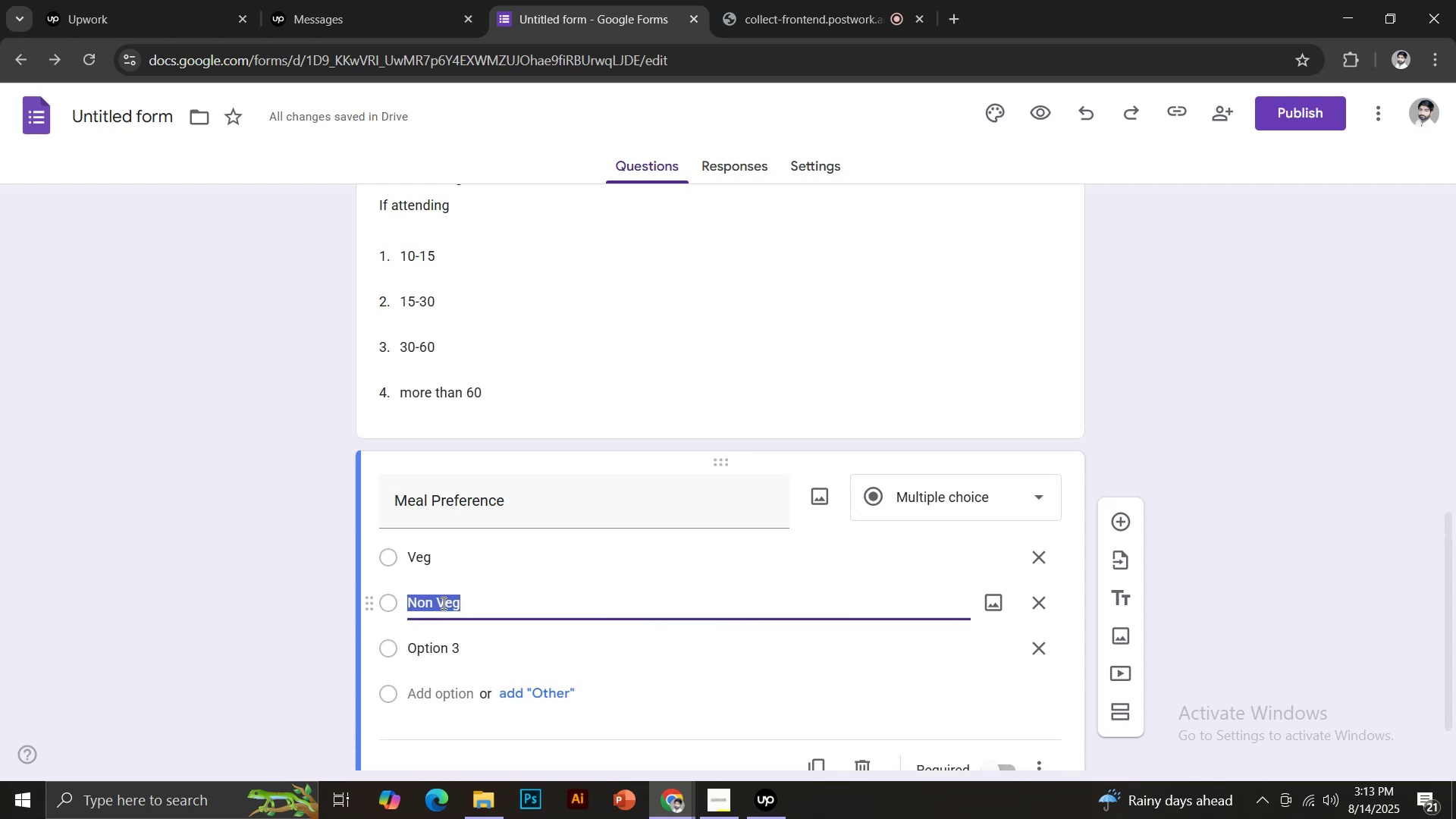 
left_click([440, 599])
 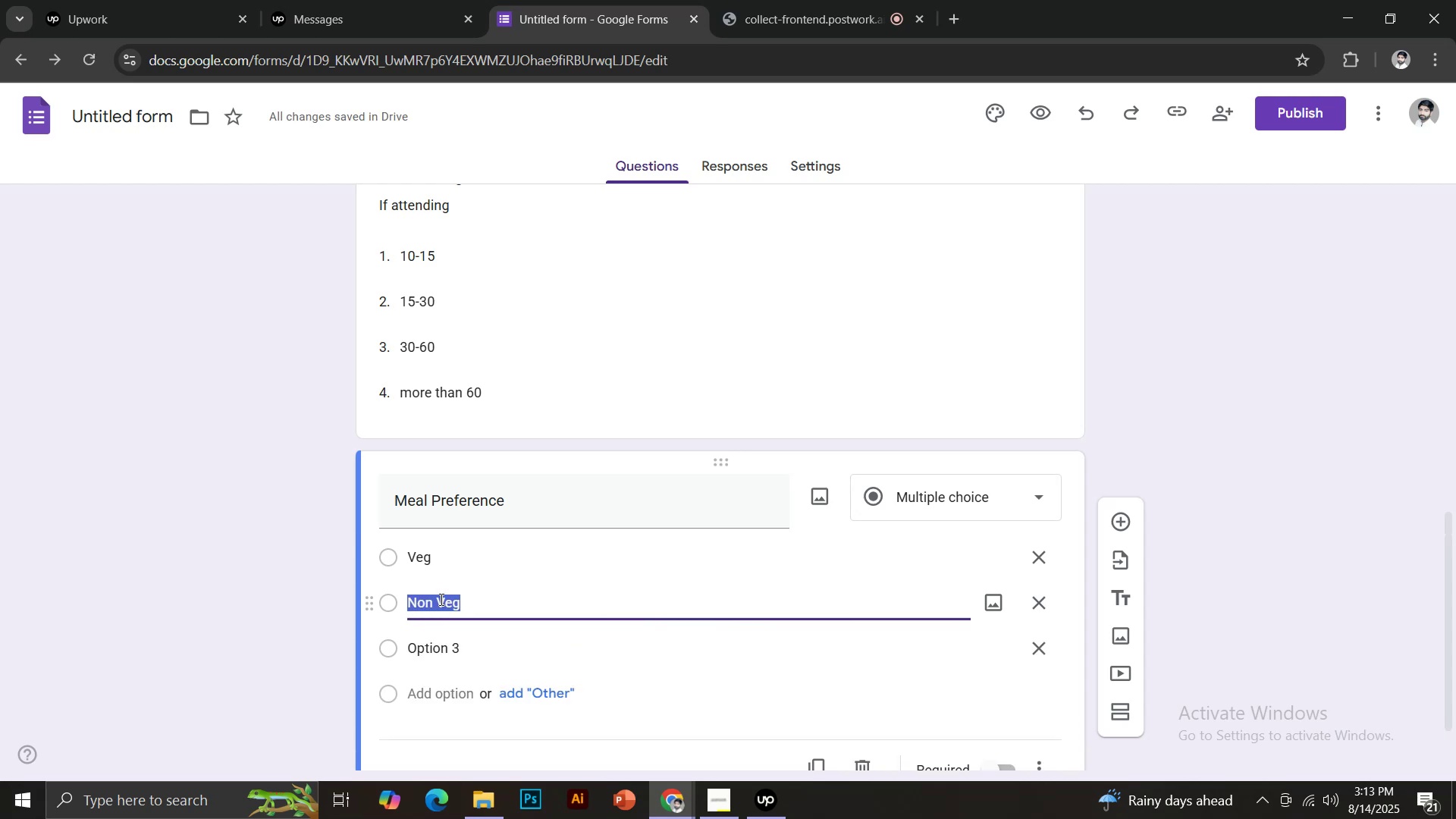 
key(Backspace)
 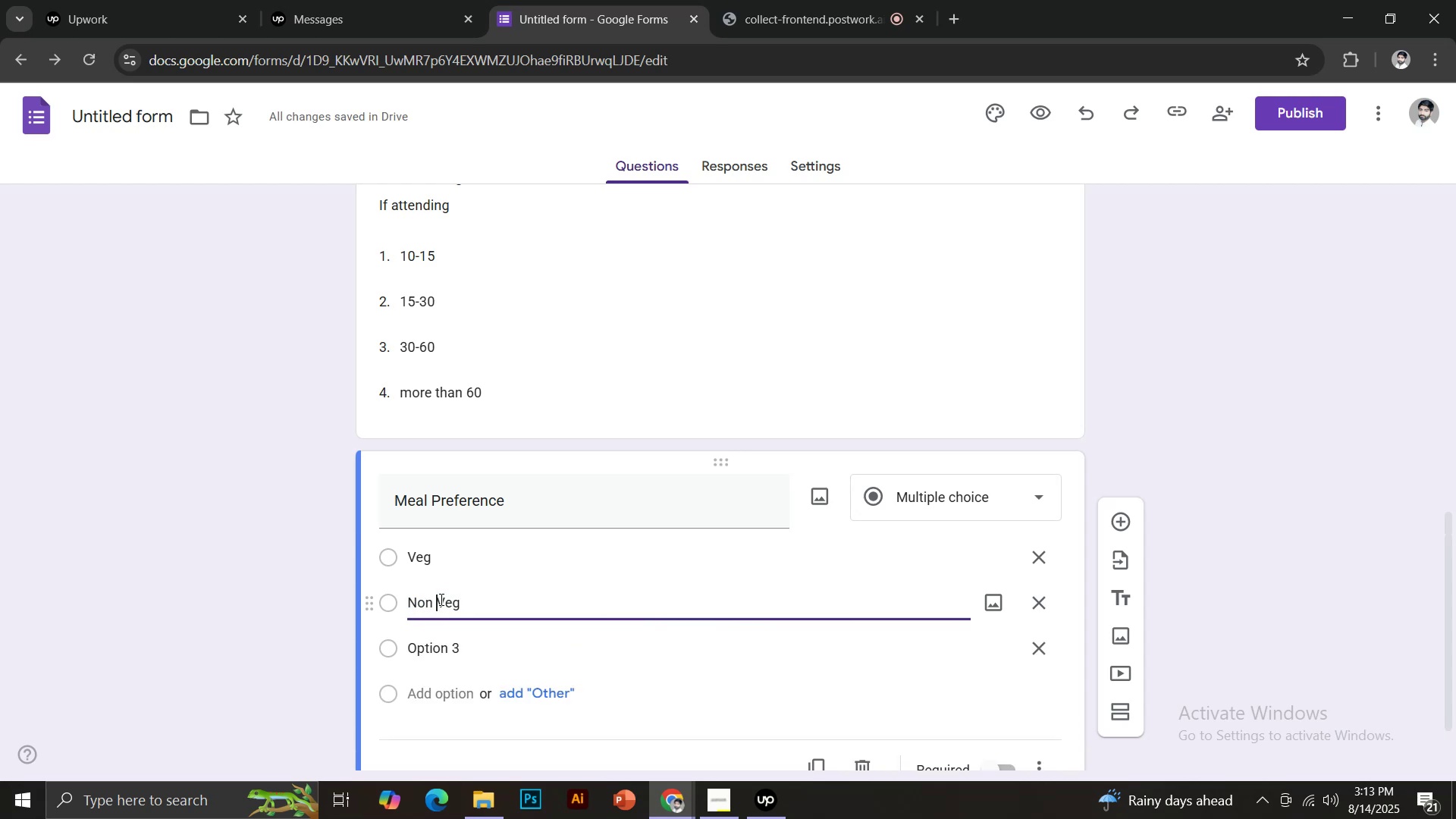 
key(Minus)
 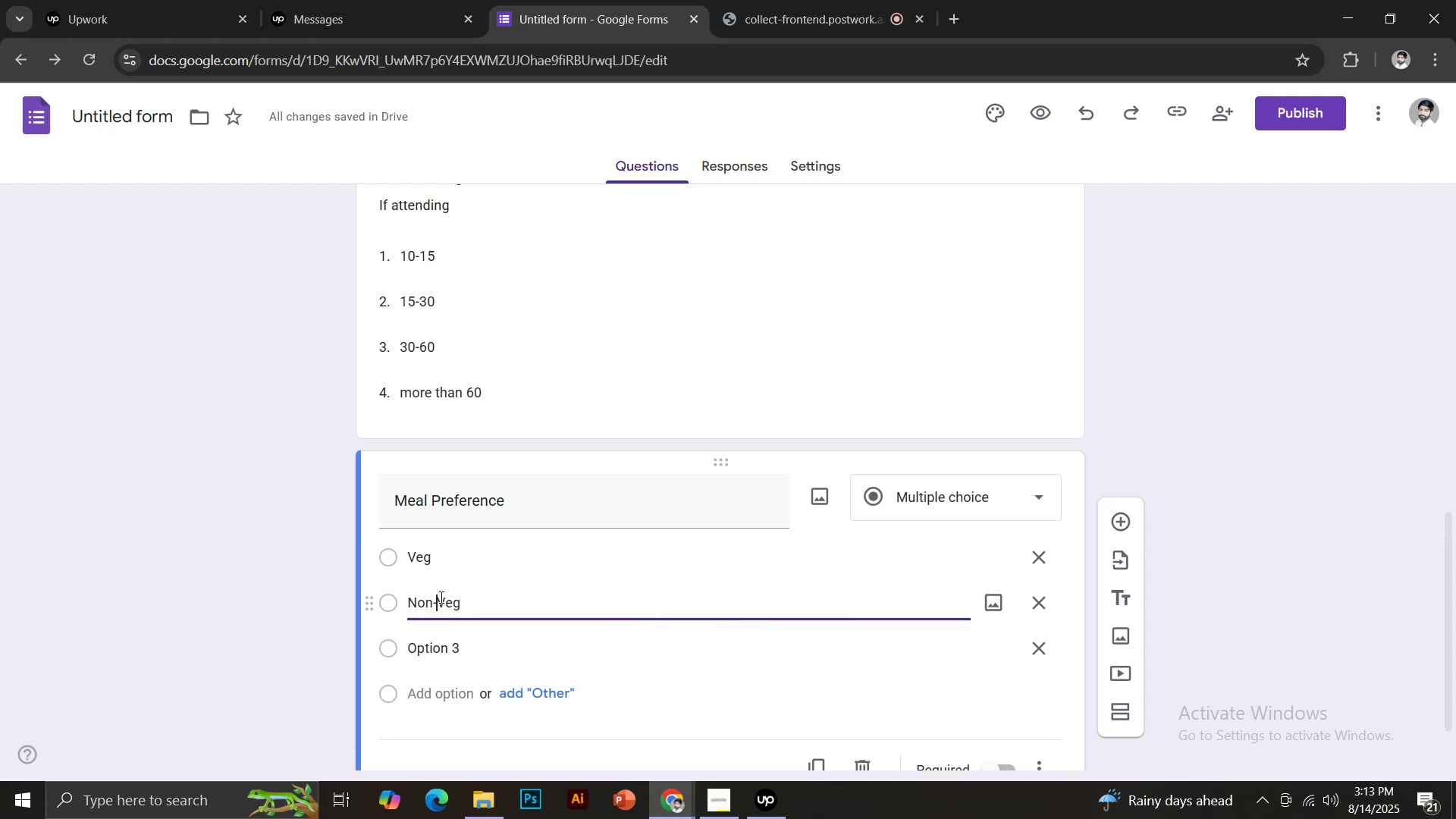 
left_click([462, 598])
 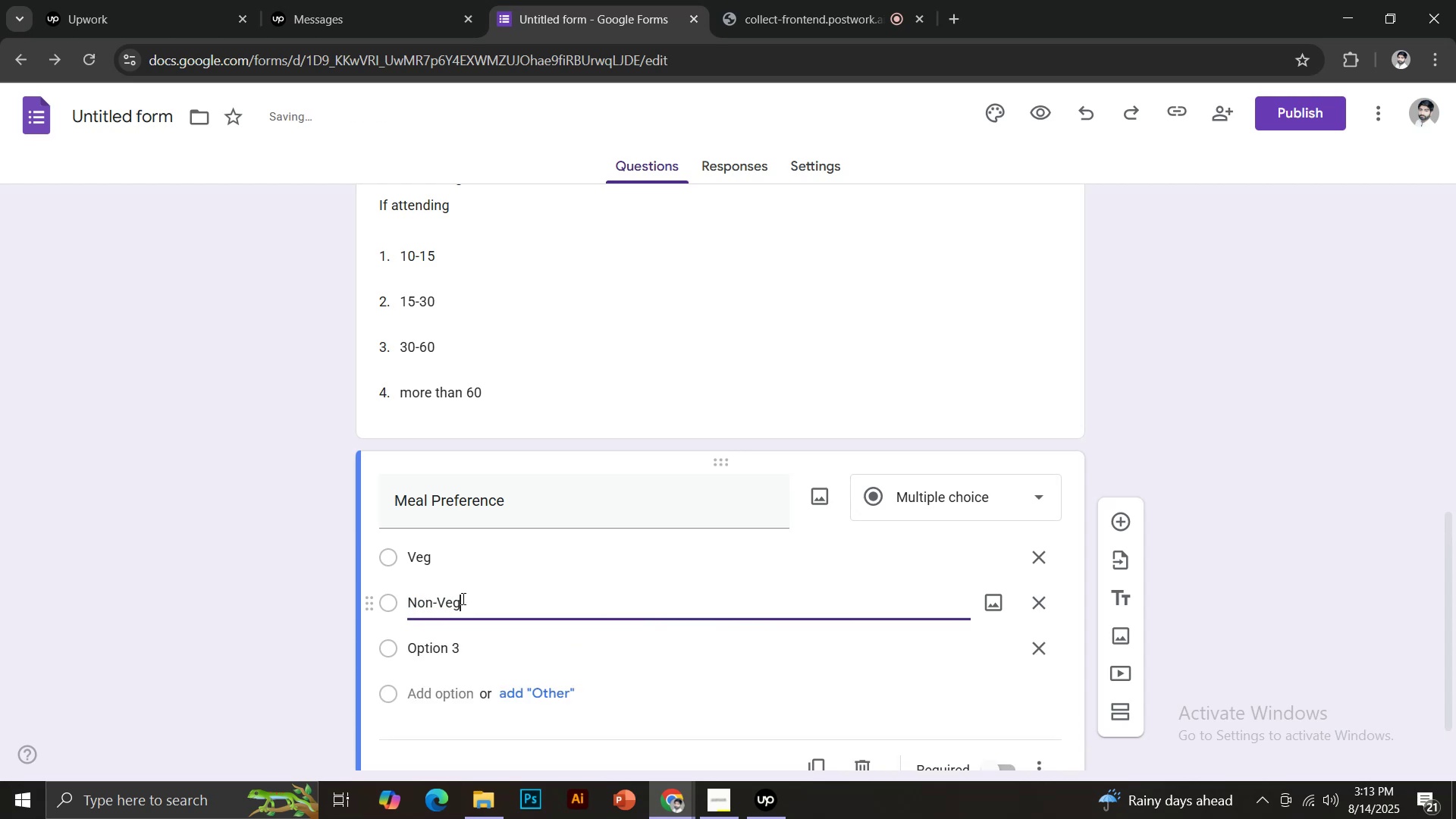 
left_click([461, 639])
 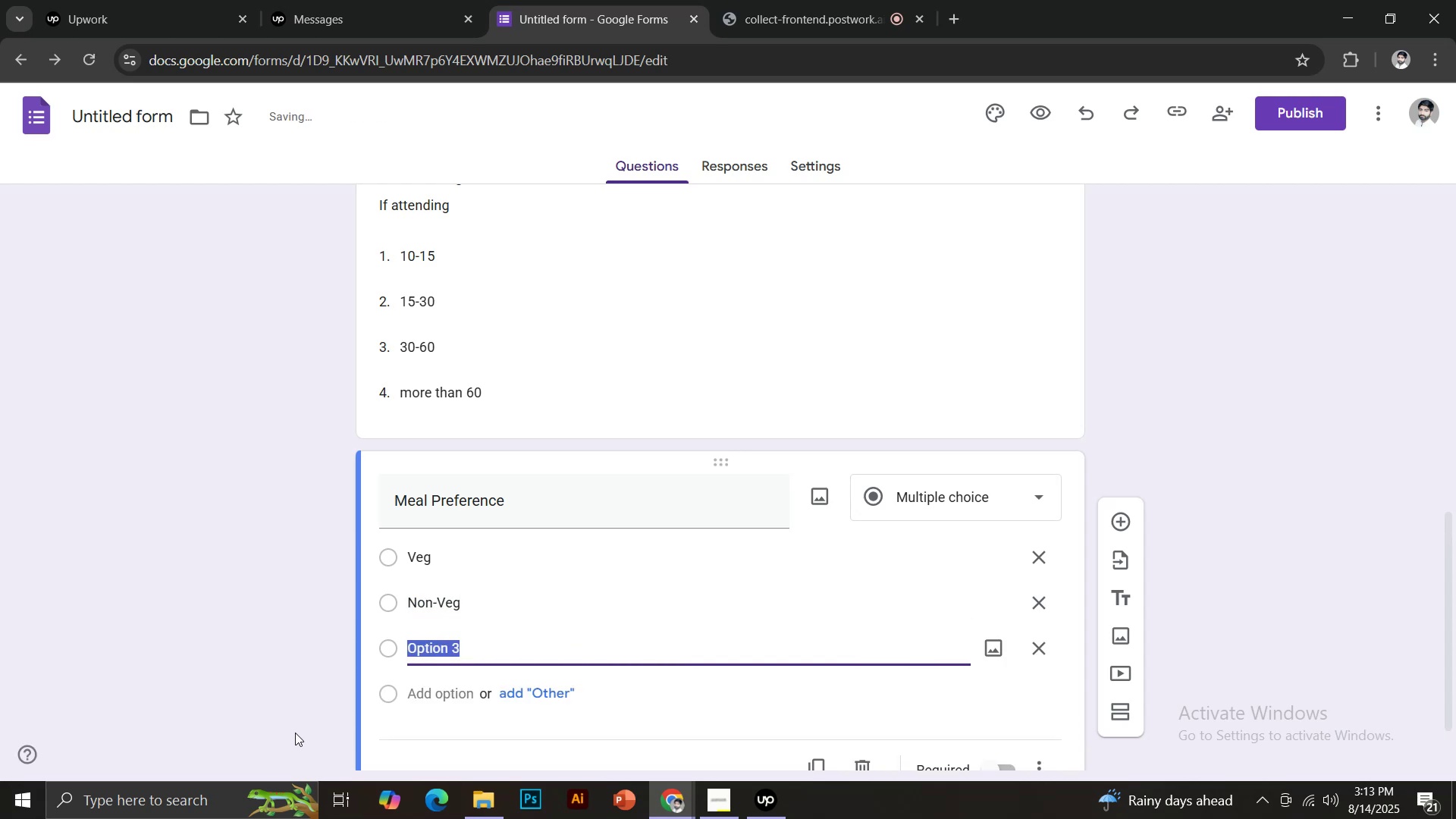 
type(Vegan)
 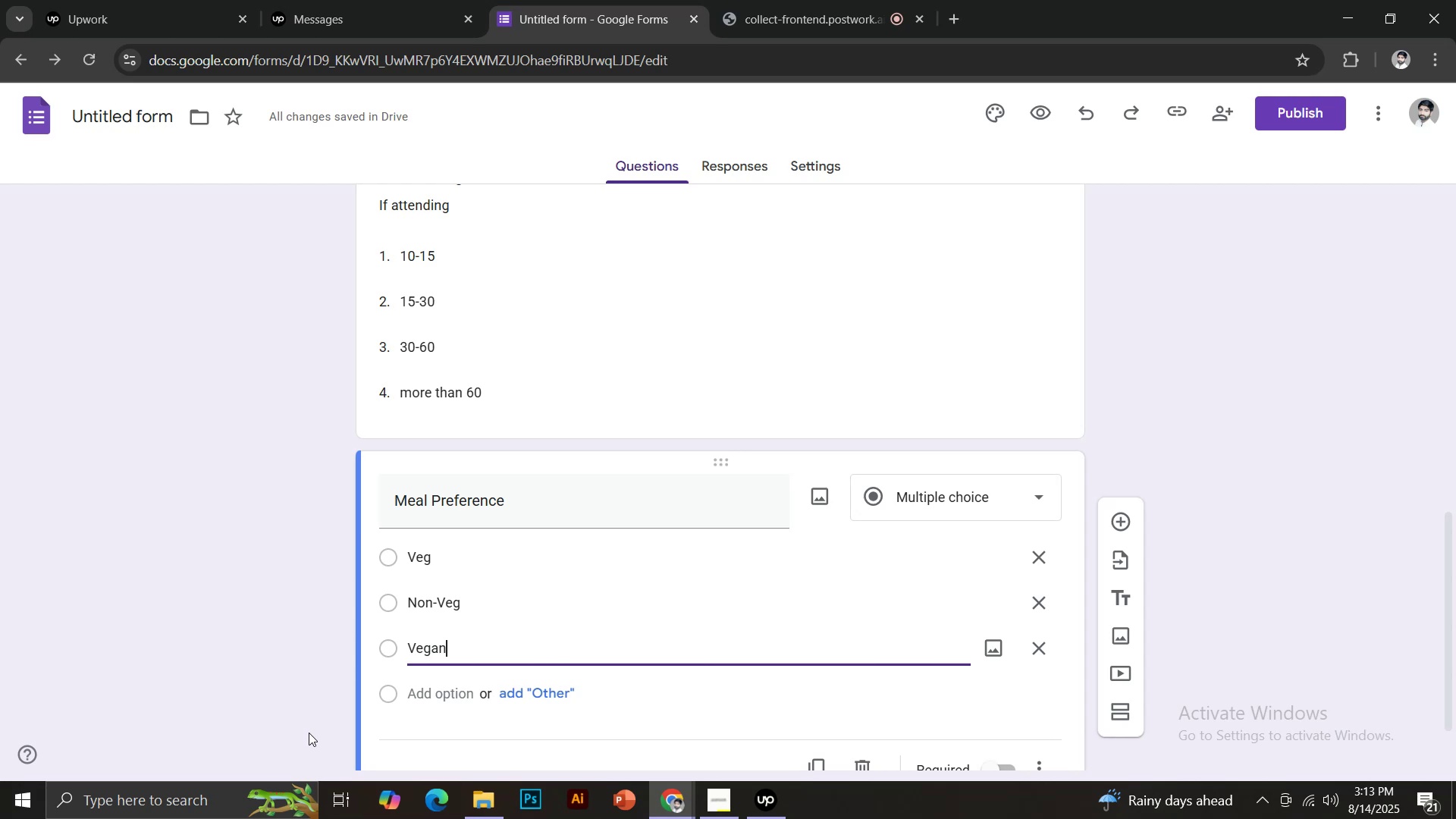 
scroll: coordinate [637, 724], scroll_direction: down, amount: 1.0
 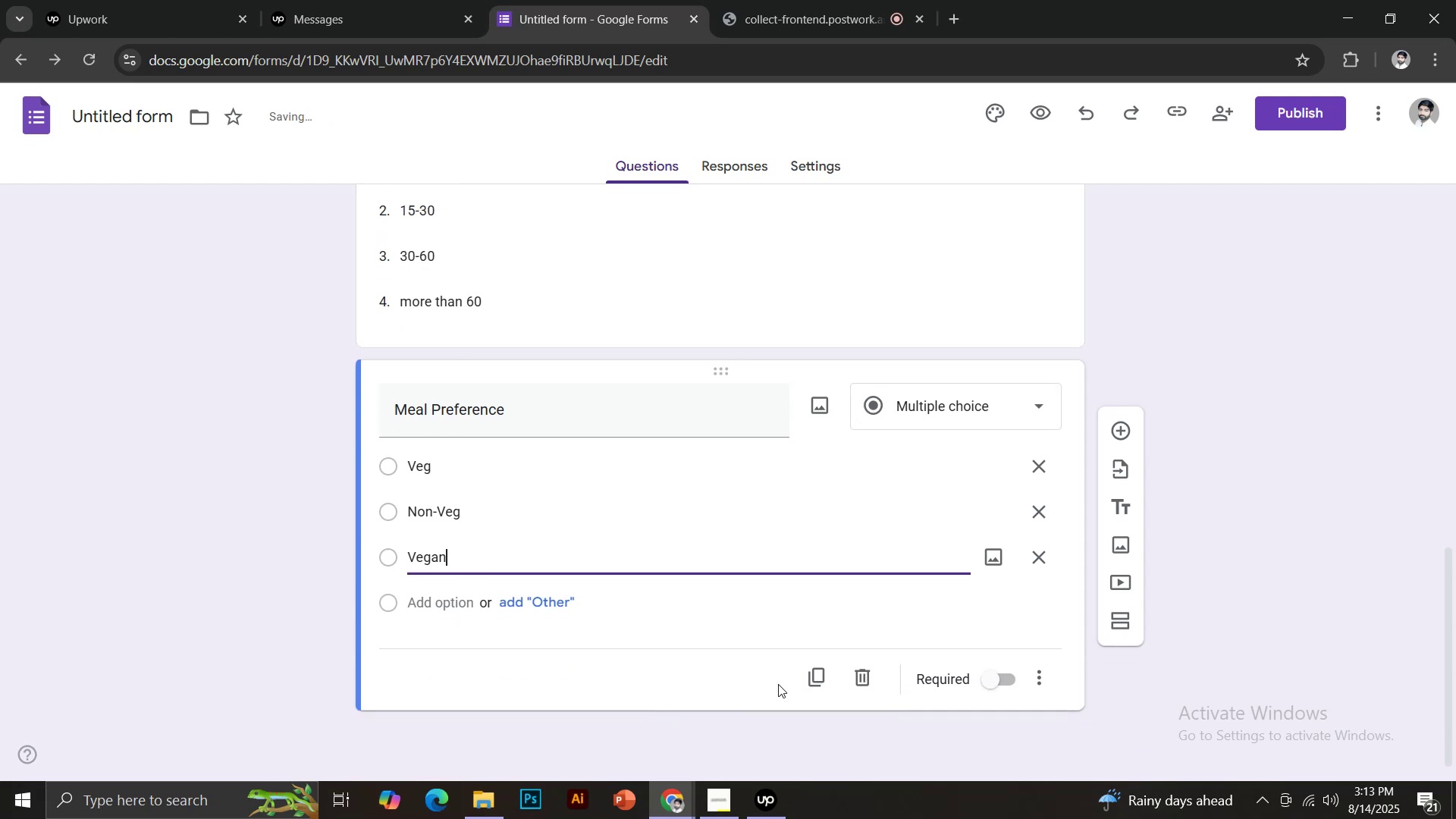 
left_click([988, 678])
 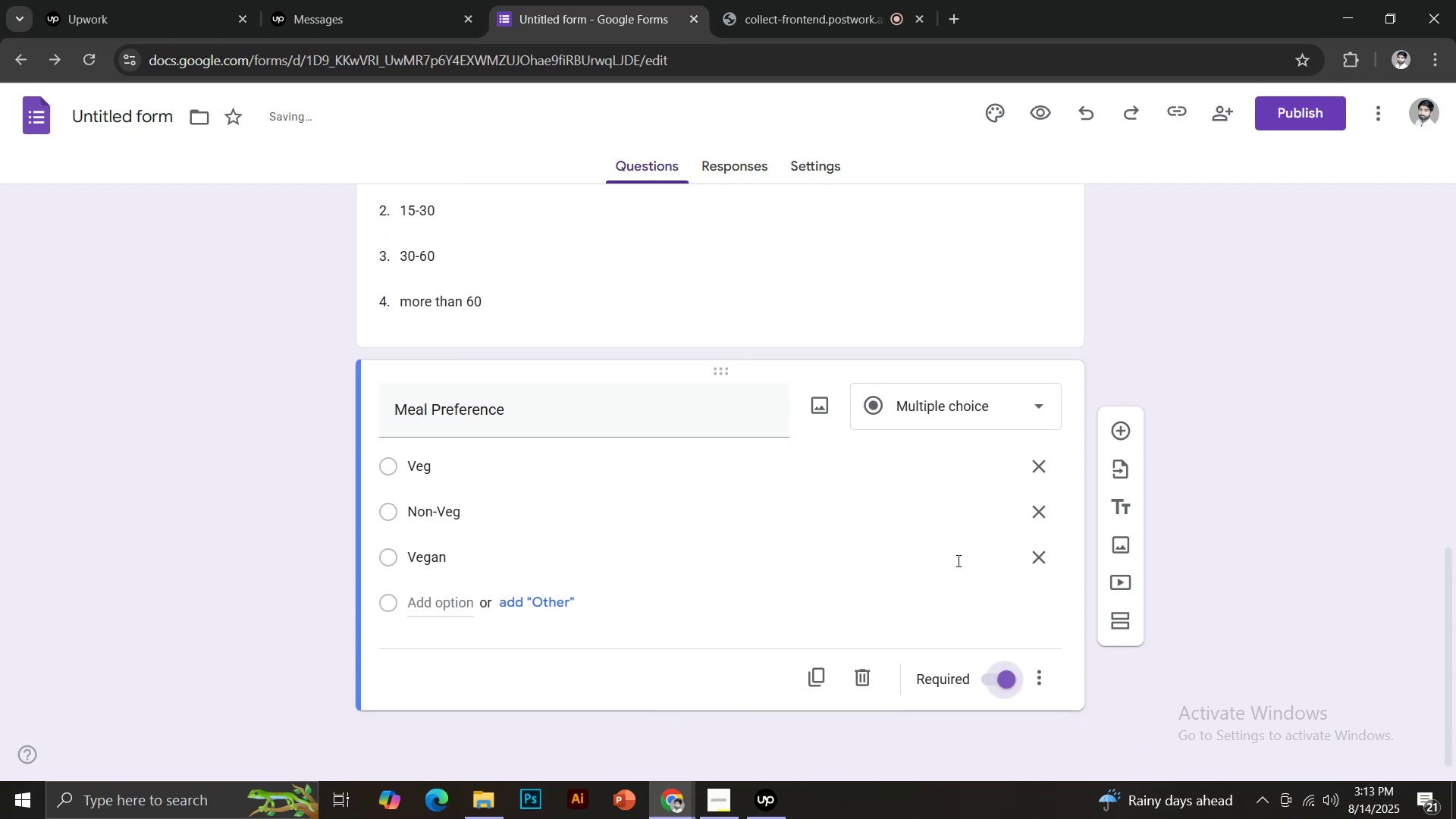 
mouse_move([1094, 452])
 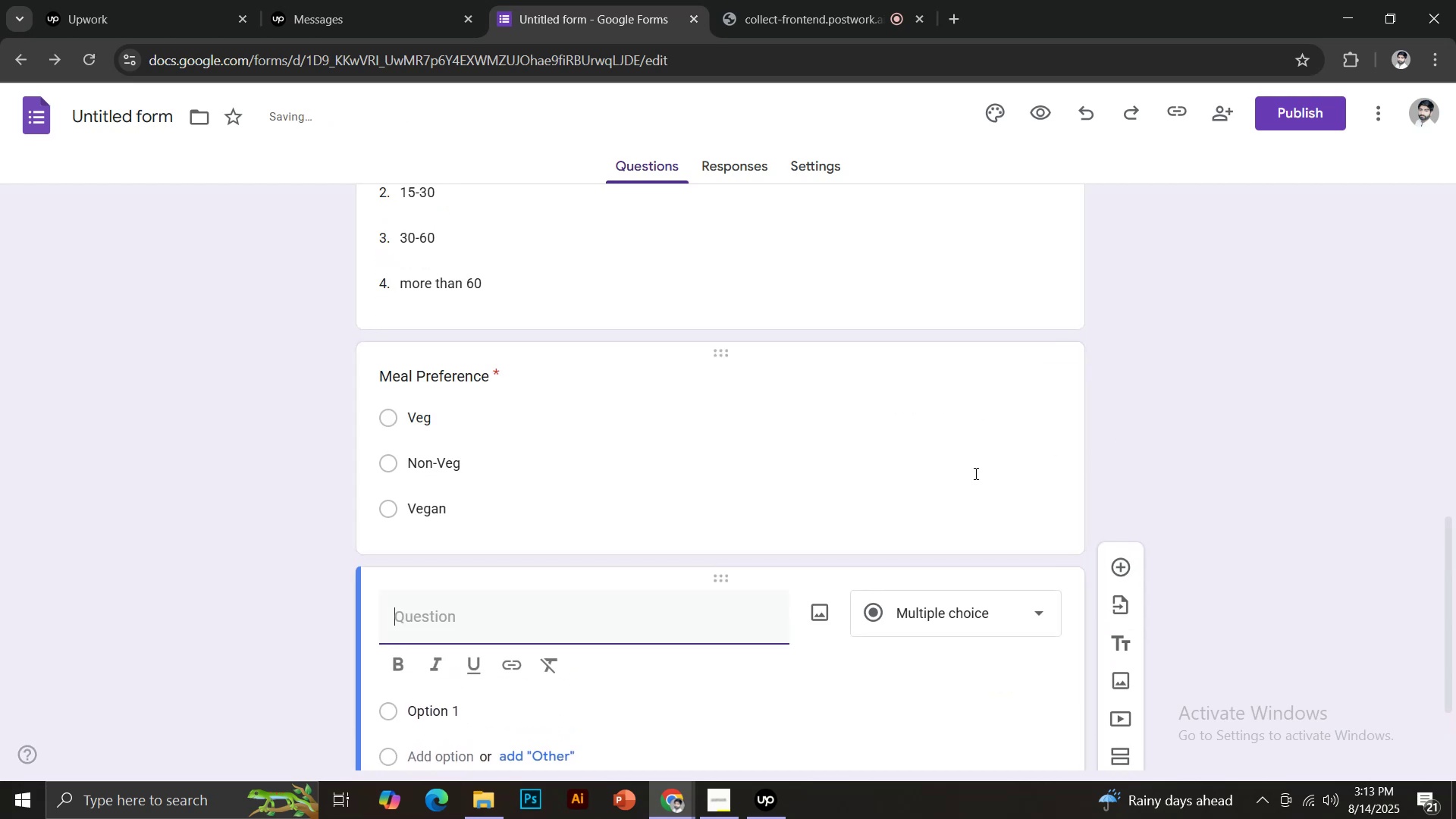 
type(Do you have any dietary restrictions?)
 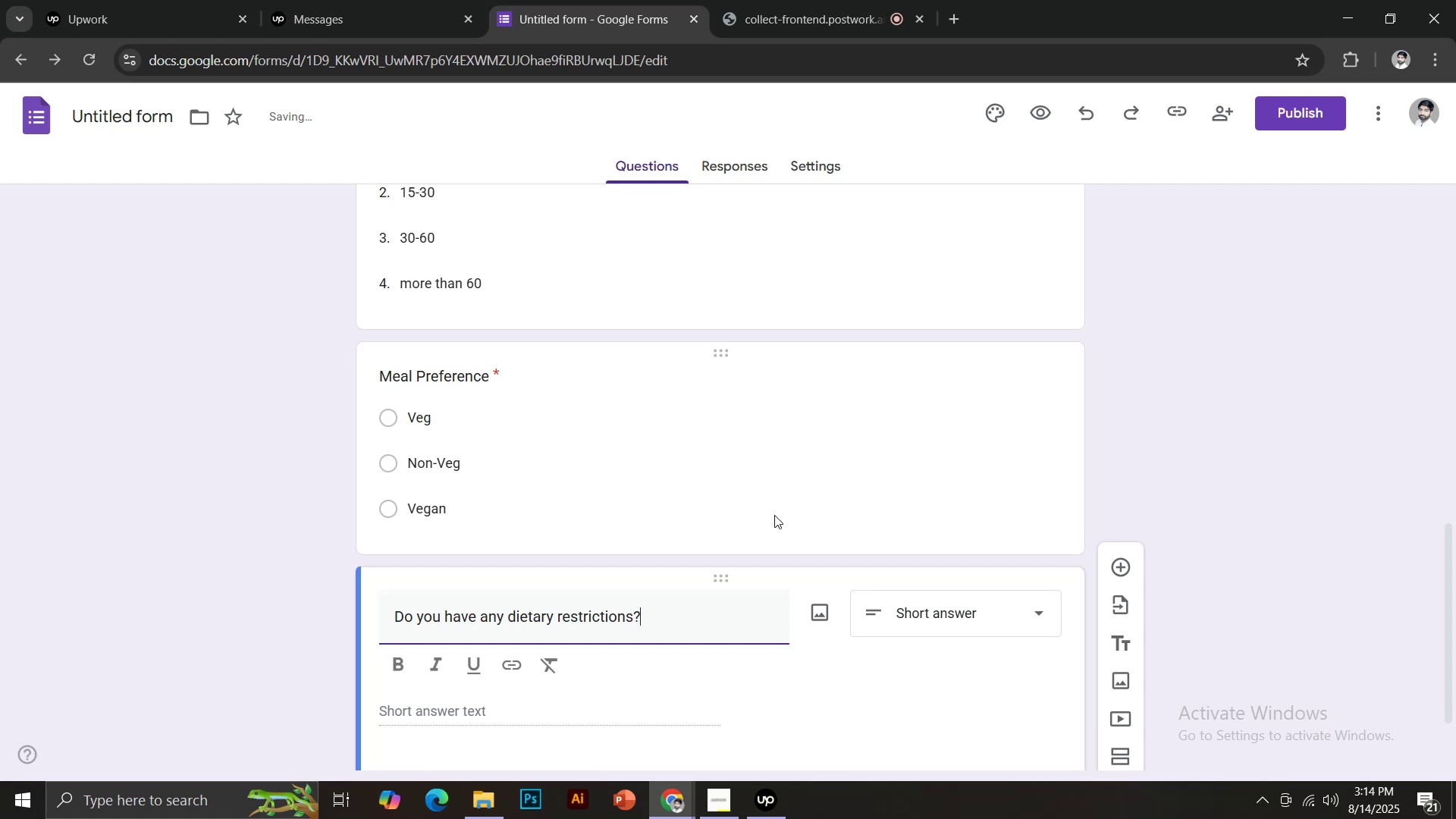 
scroll: coordinate [774, 515], scroll_direction: down, amount: 1.0
 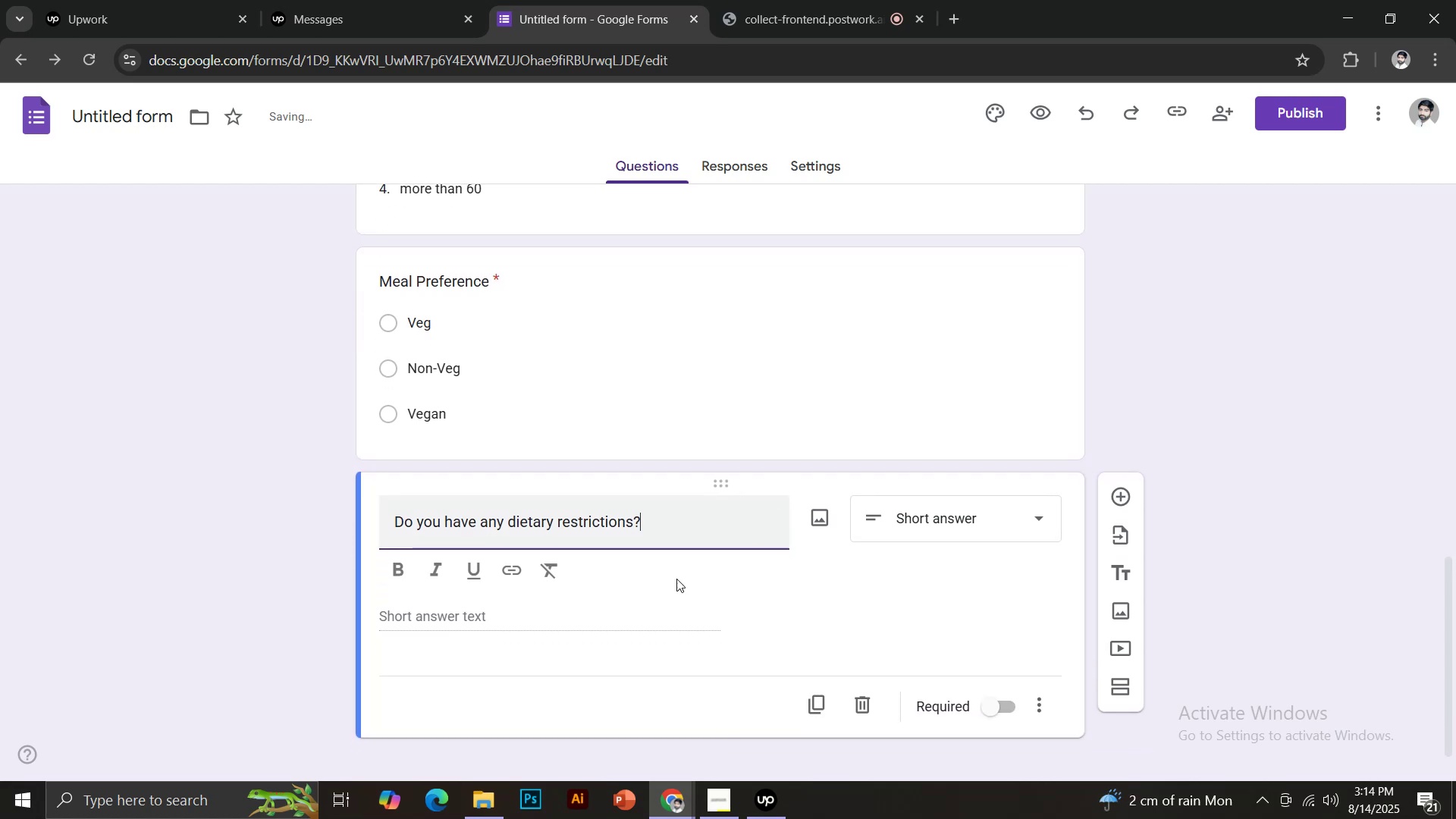 
left_click([894, 533])
 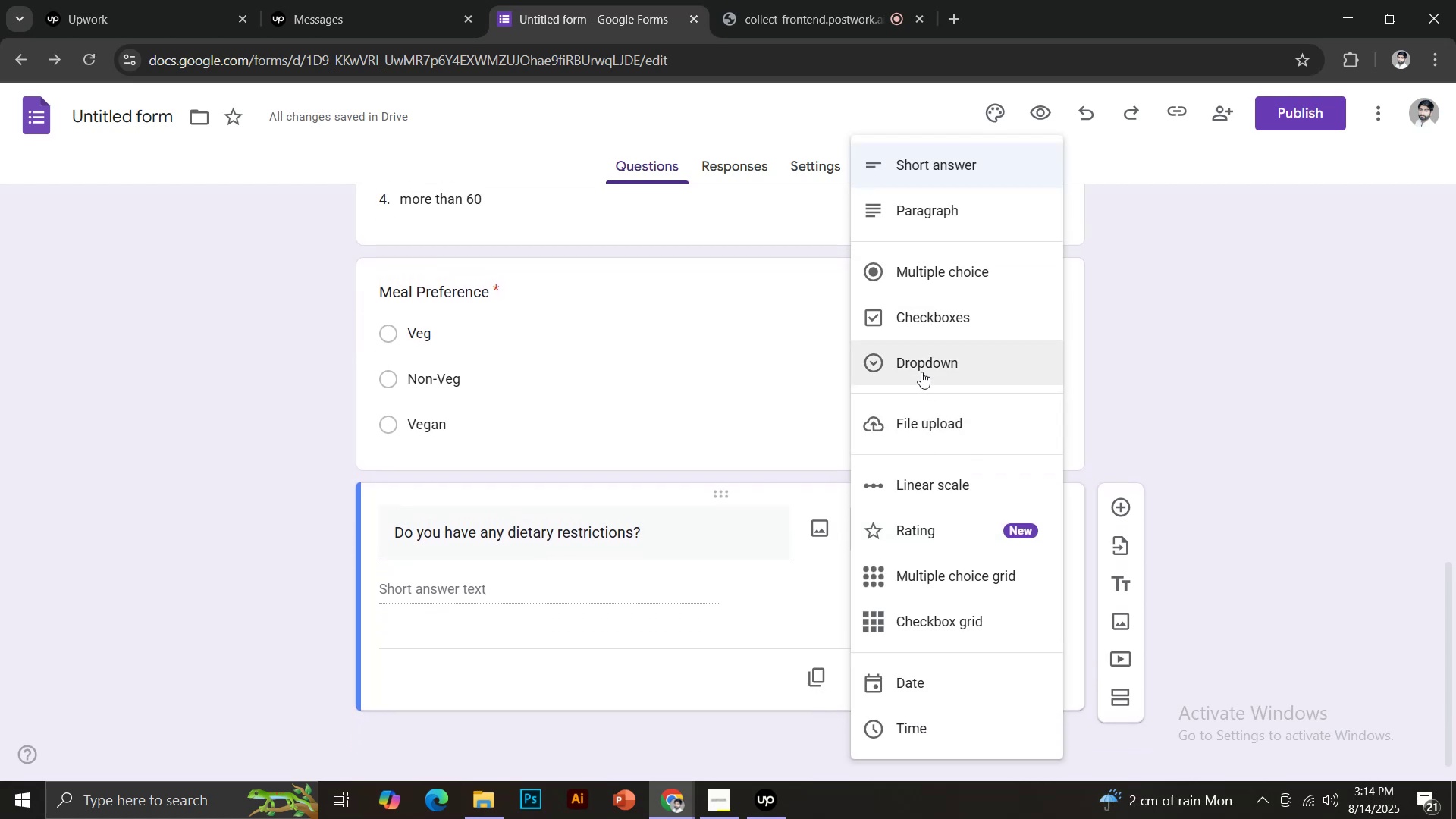 
left_click([443, 585])
 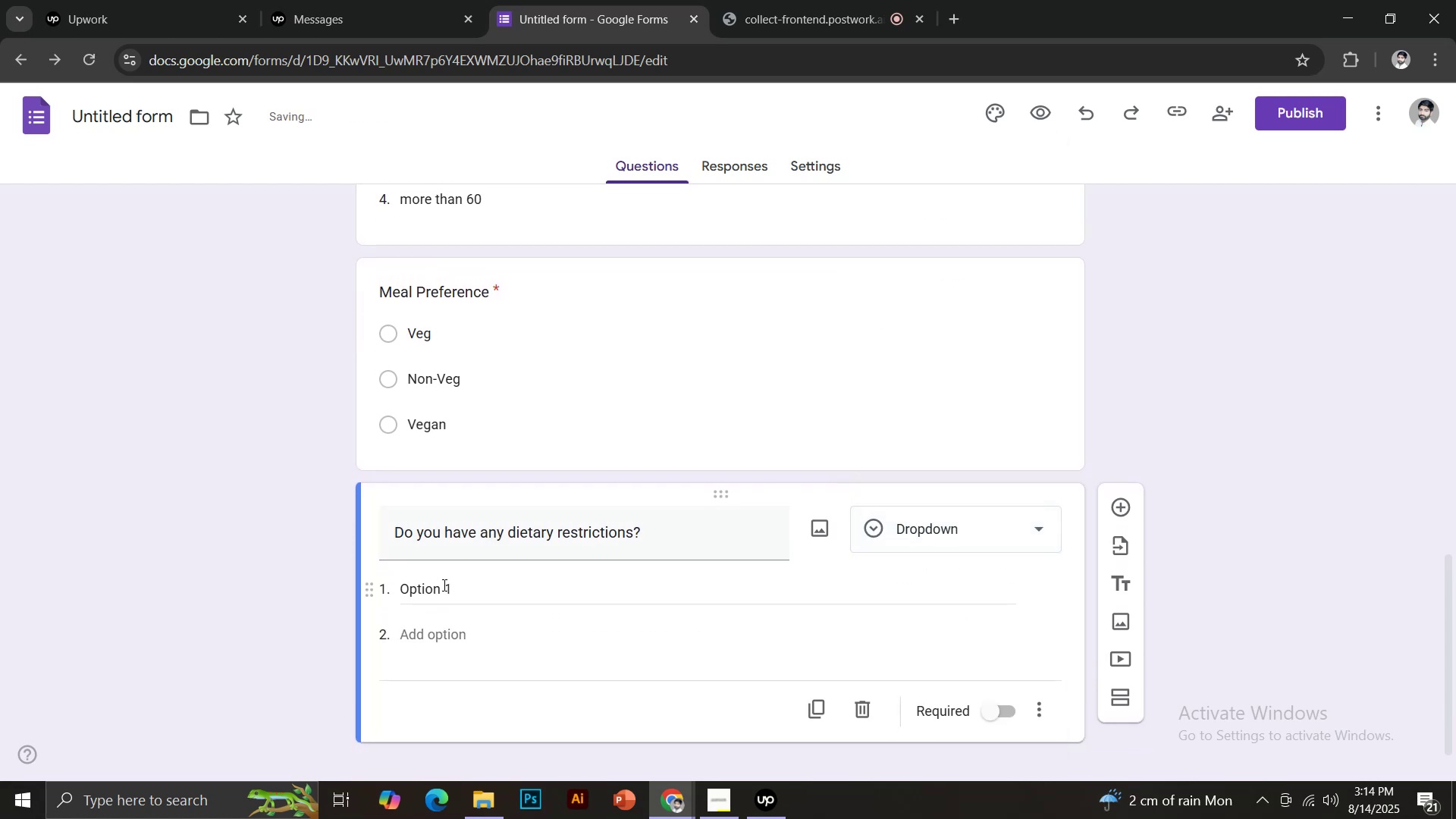 
type(Yes)
 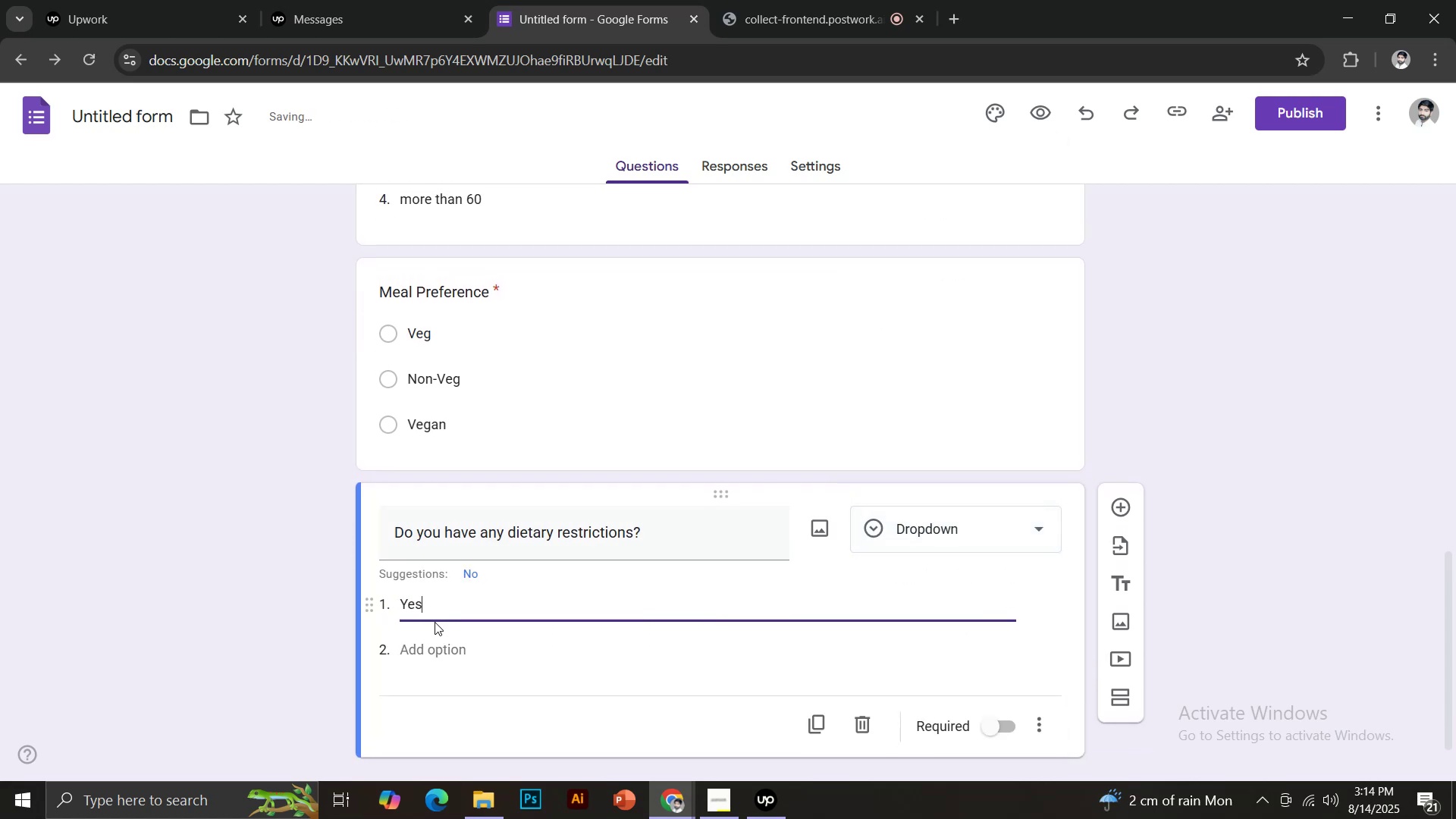 
left_click([477, 567])
 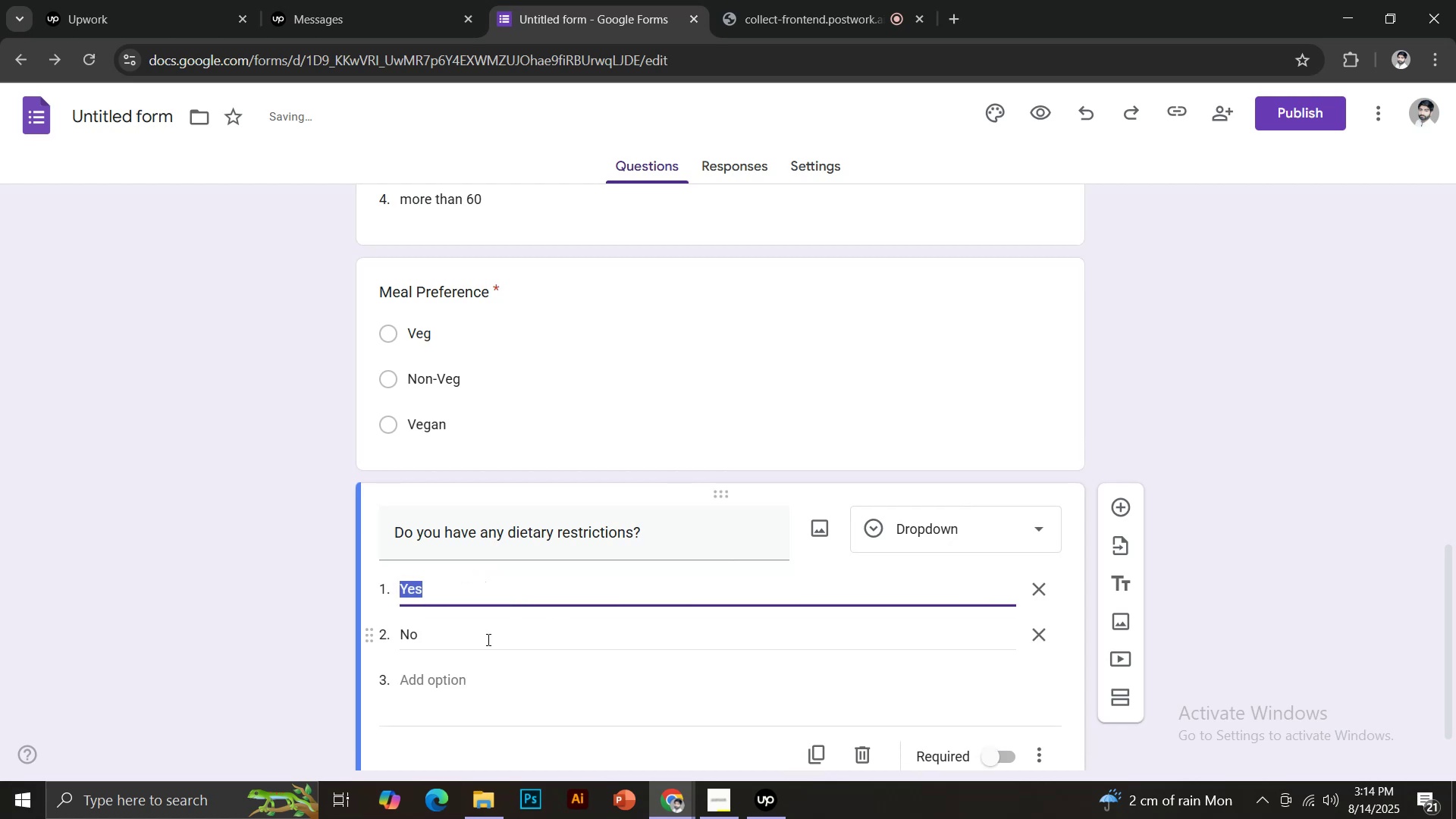 
scroll: coordinate [512, 611], scroll_direction: down, amount: 2.0
 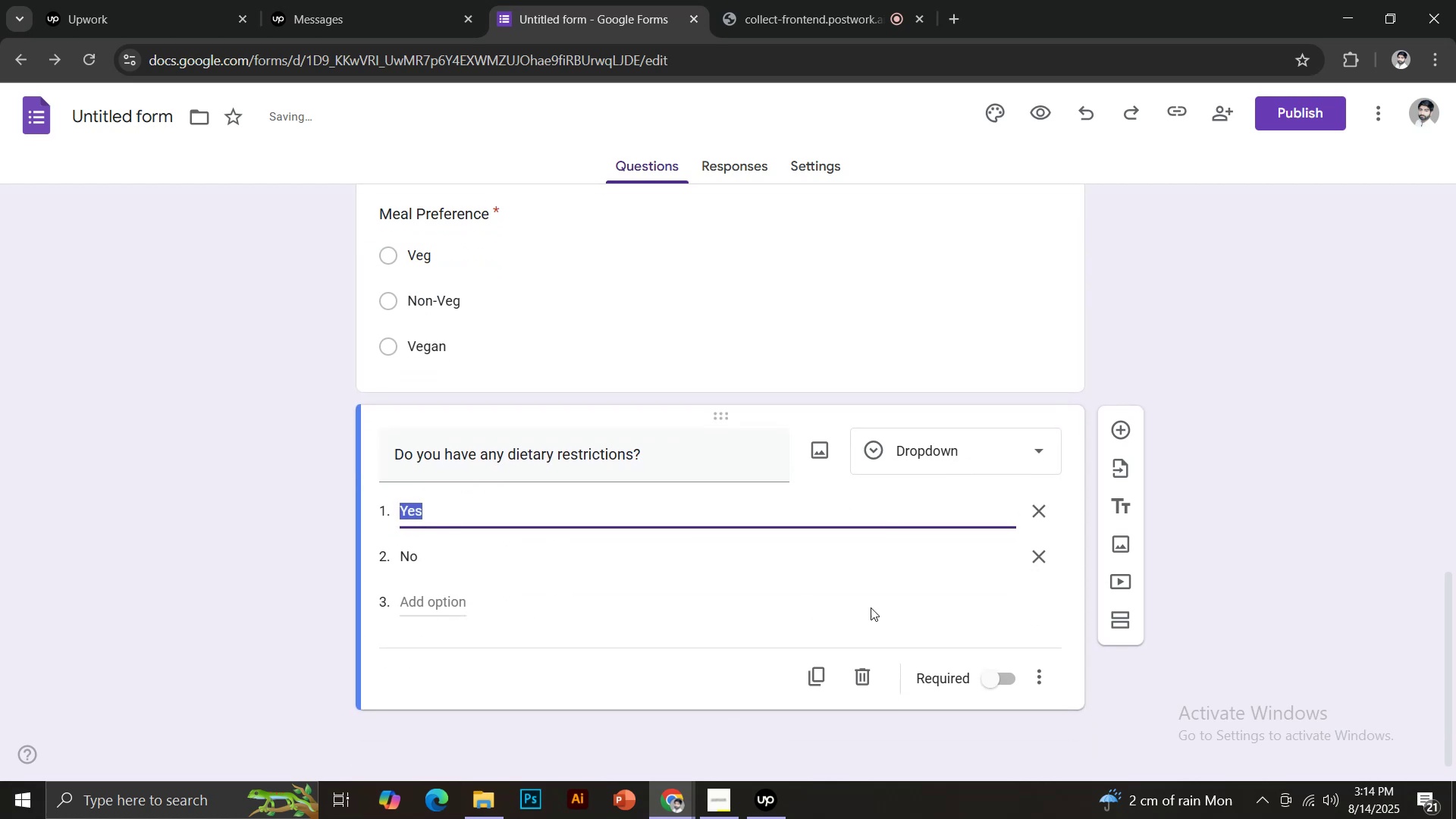 
left_click([985, 679])
 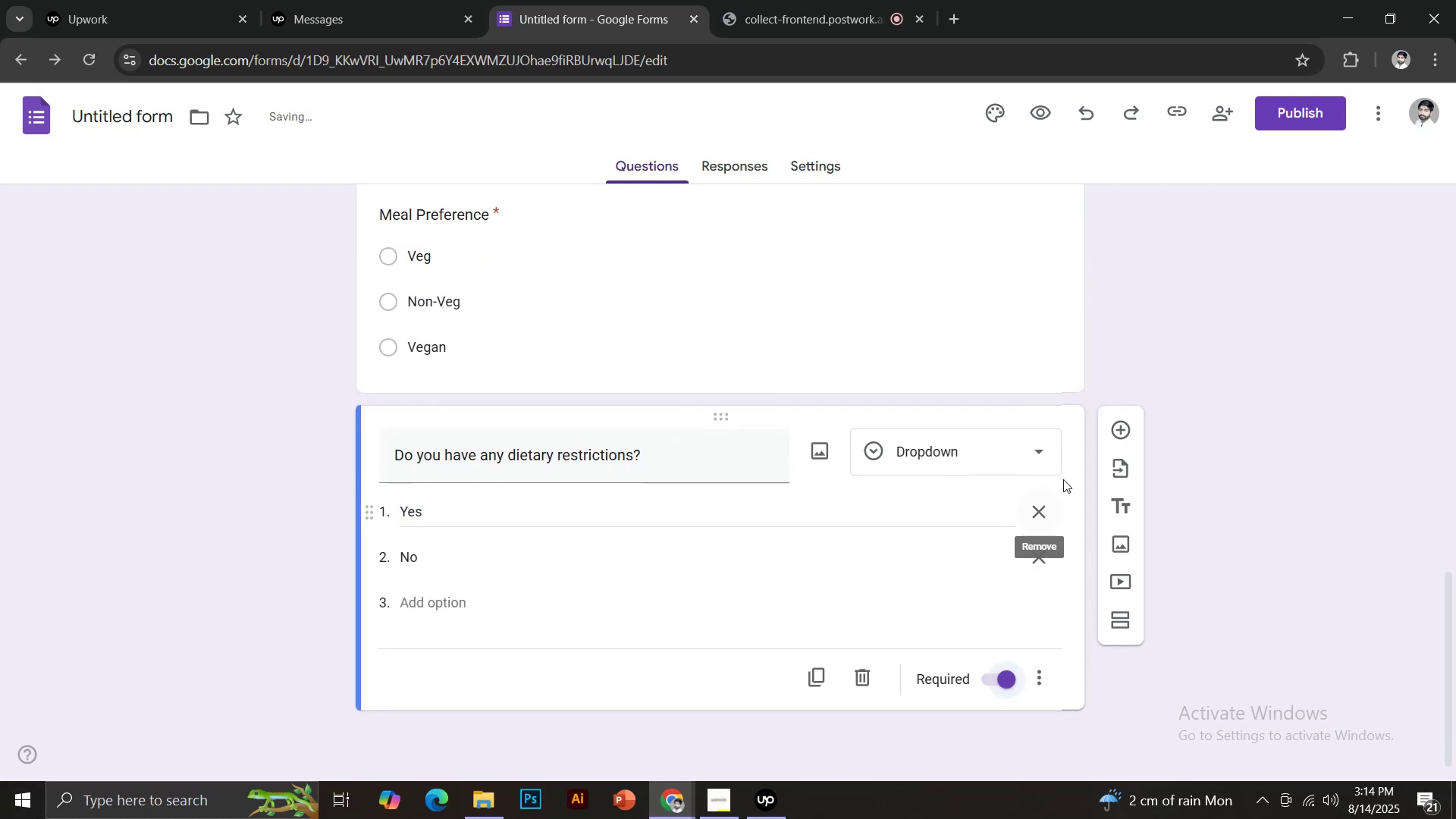 
left_click([1121, 431])
 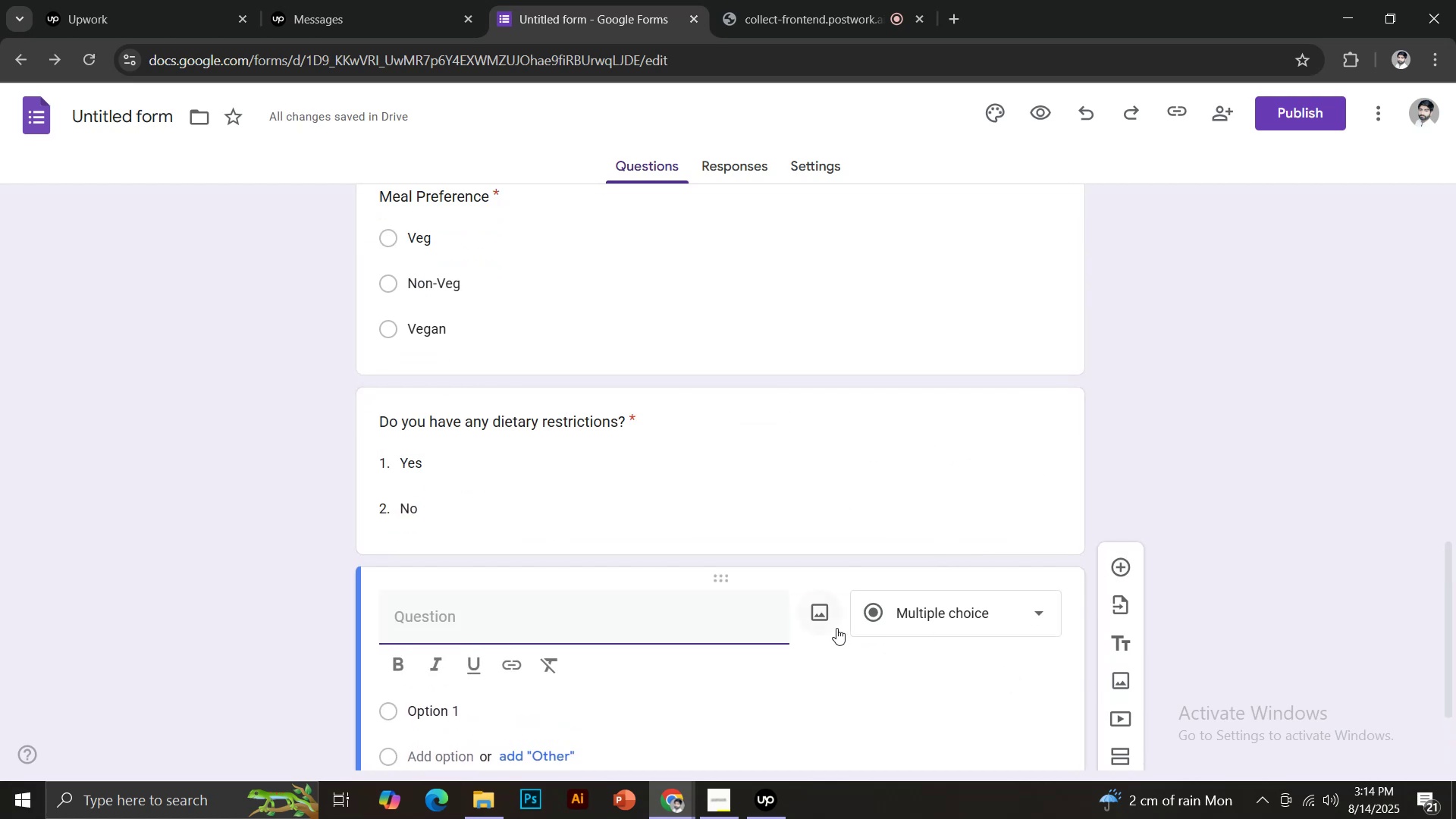 
type(Will you attend the restrictio)
key(Backspace)
key(Backspace)
key(Backspace)
key(Backspace)
key(Backspace)
type(ception?)
 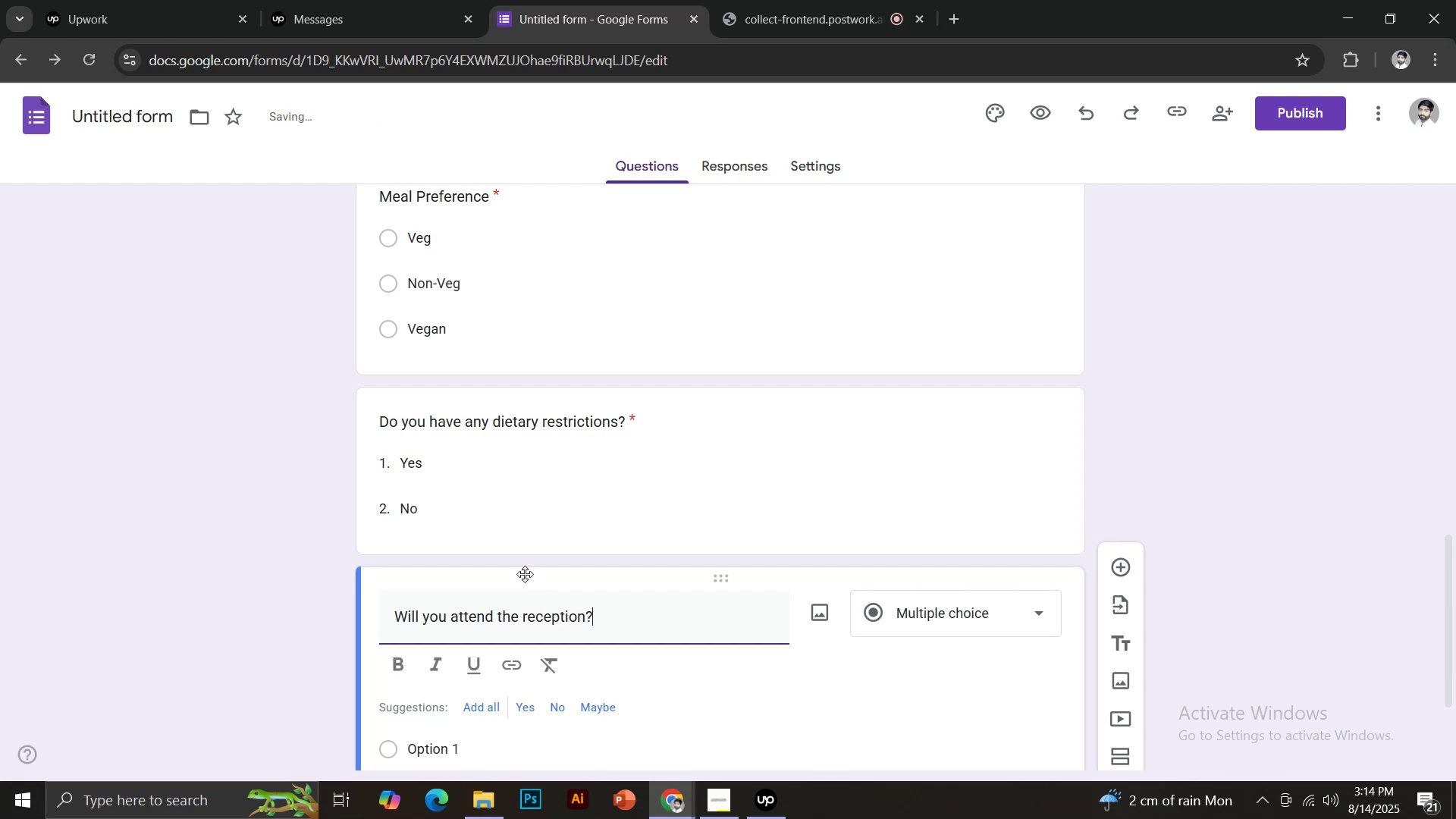 
scroll: coordinate [525, 574], scroll_direction: down, amount: 1.0
 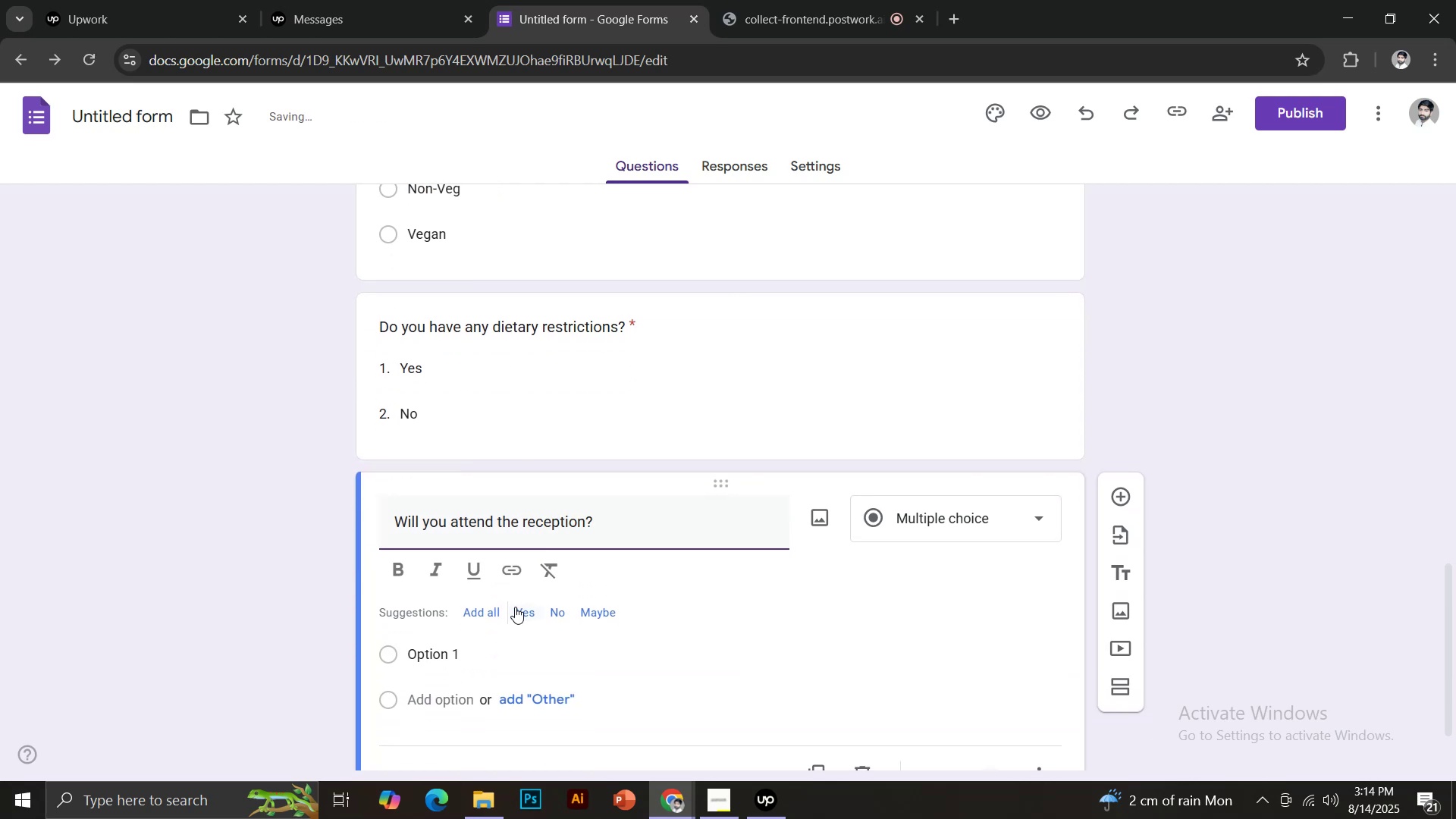 
left_click([485, 611])
 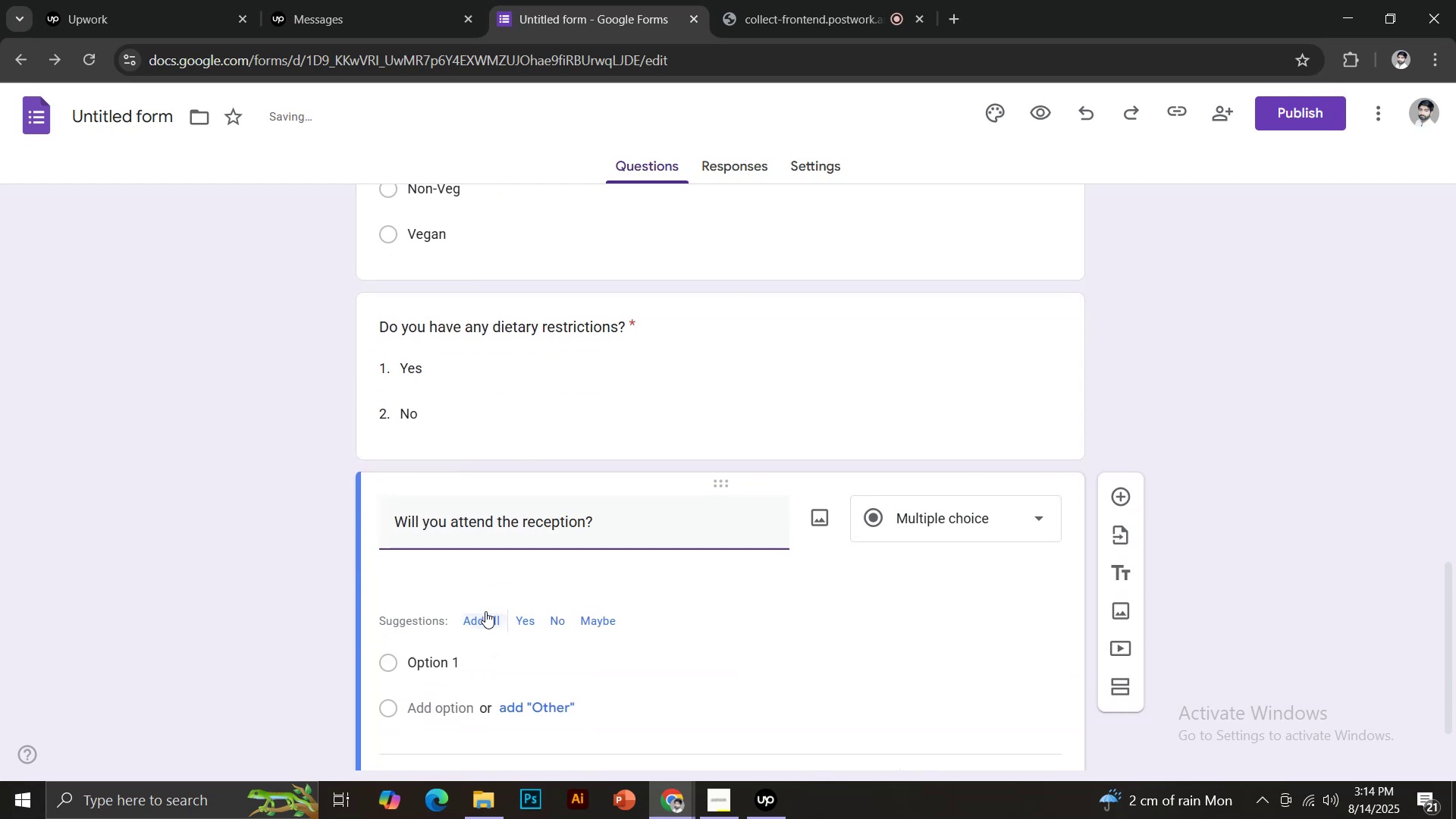 
scroll: coordinate [924, 567], scroll_direction: down, amount: 3.0
 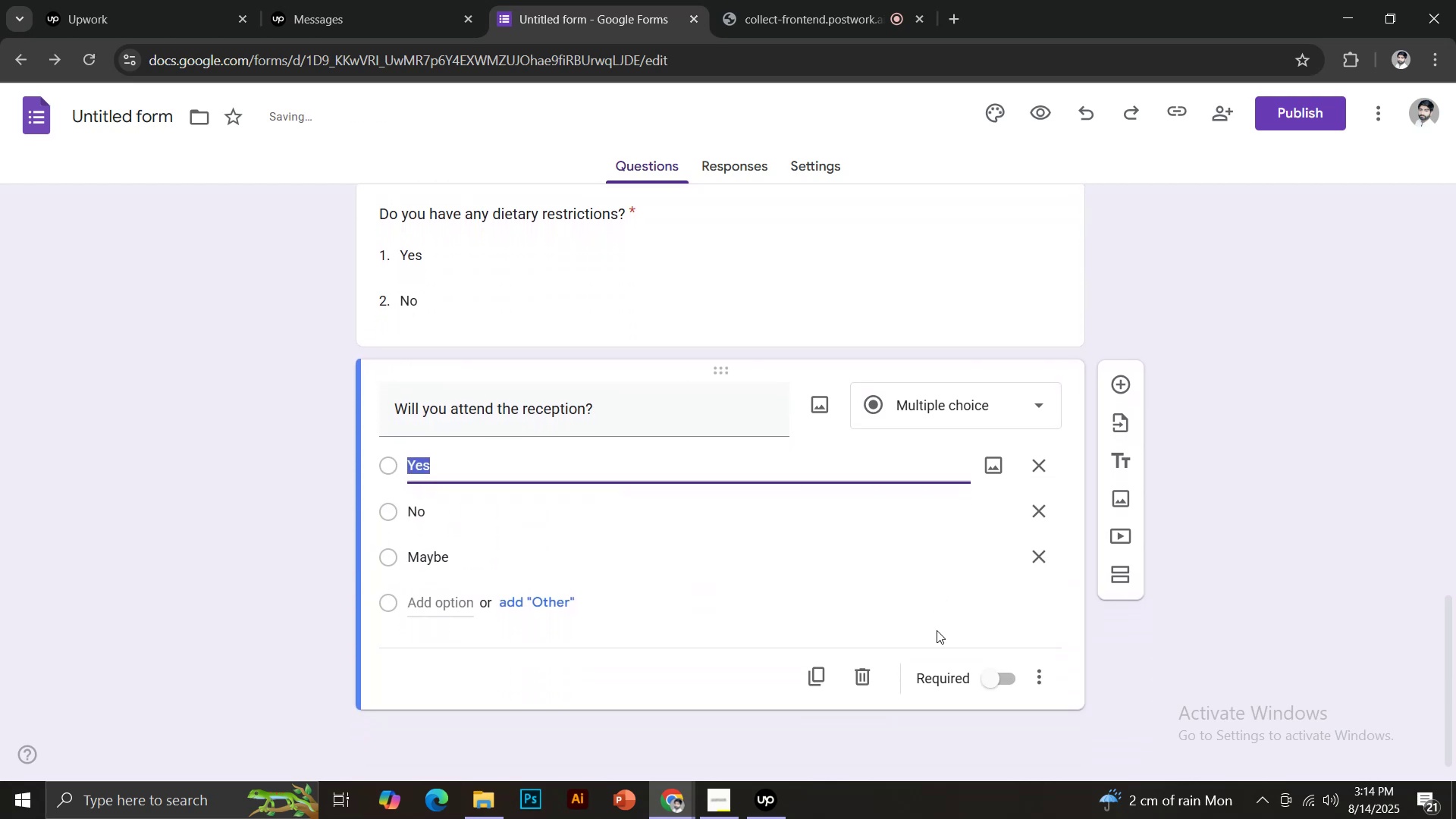 
left_click([987, 683])
 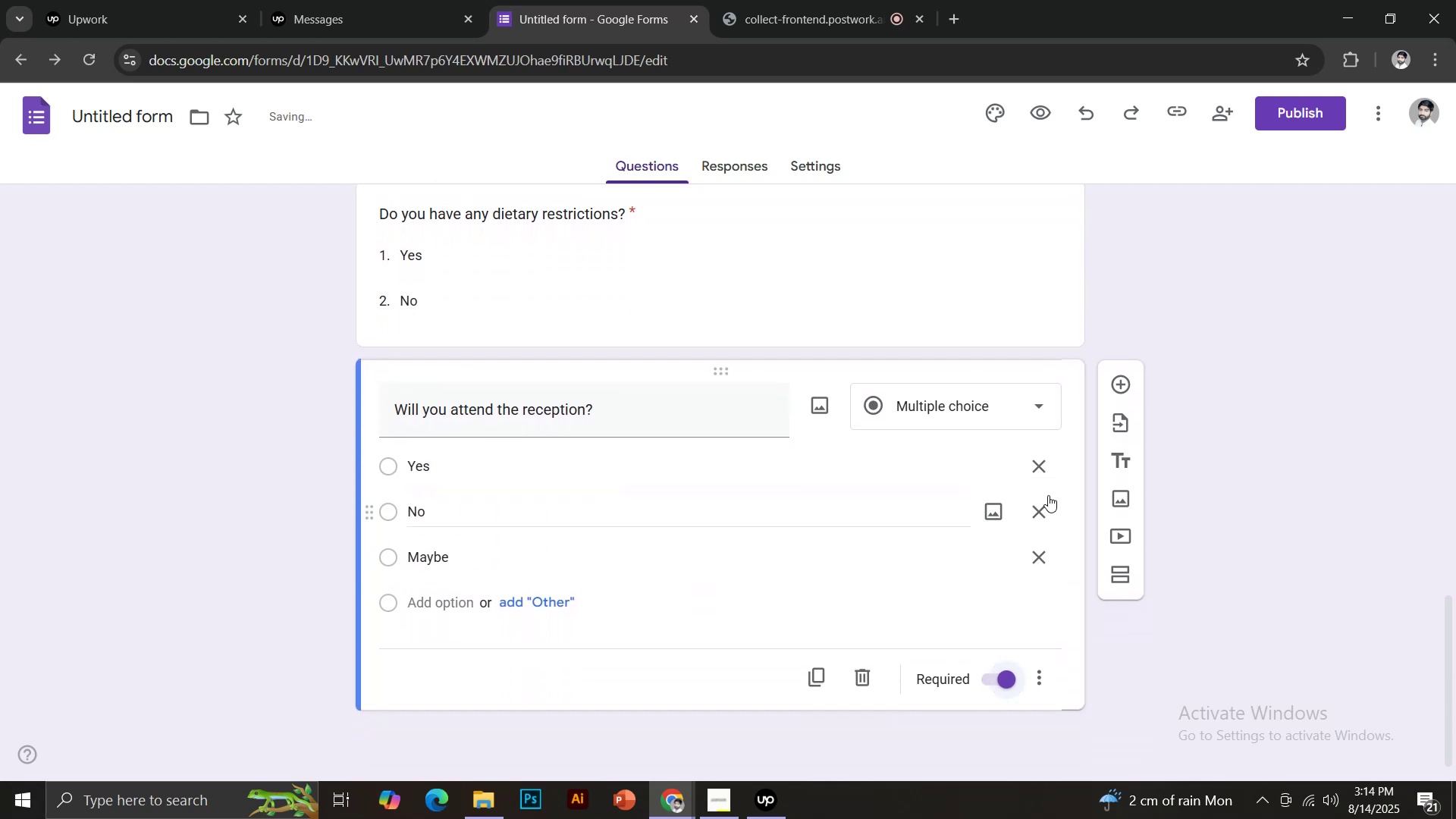 
left_click([1125, 378])
 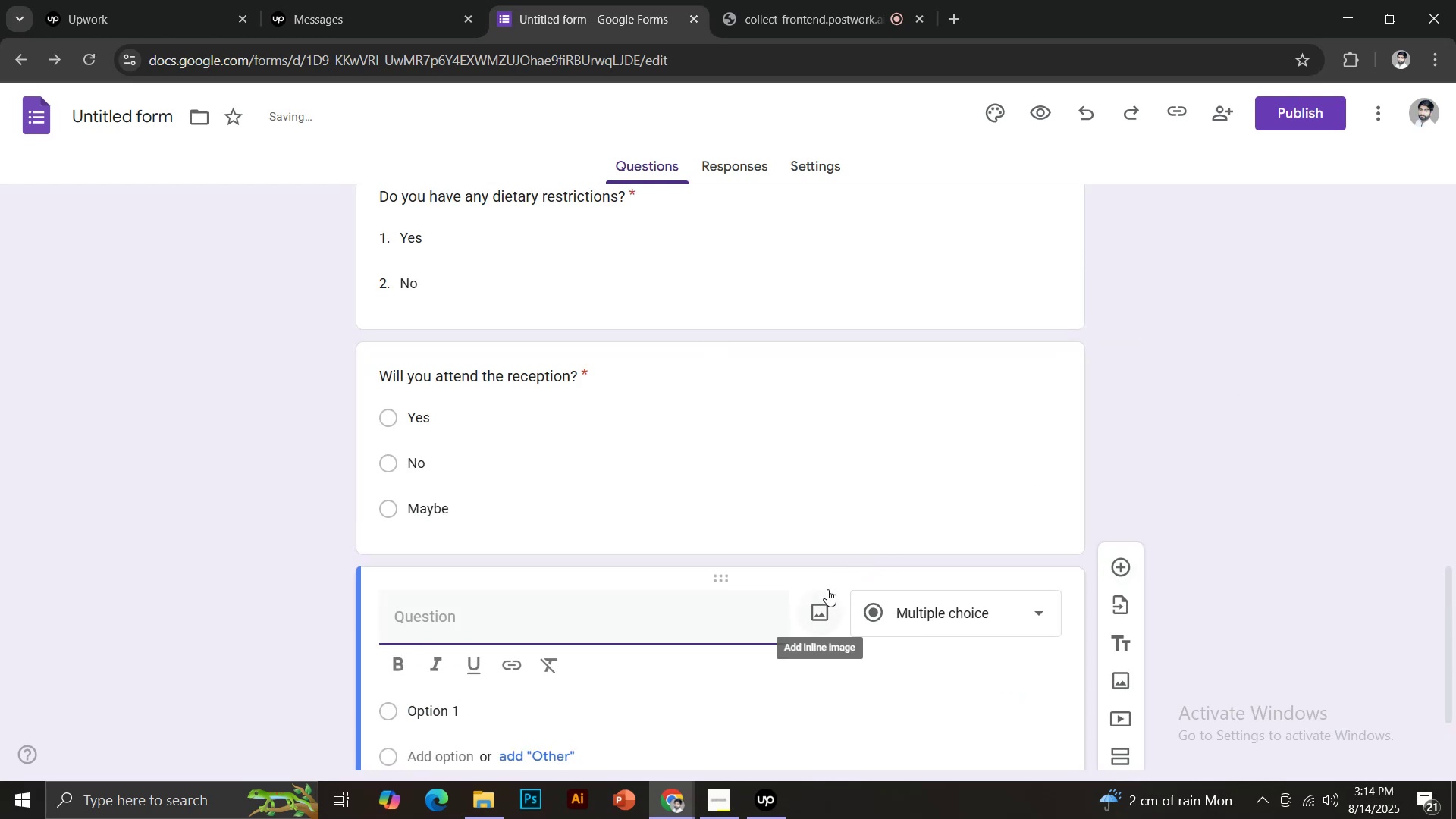 
key(CapsLock)
 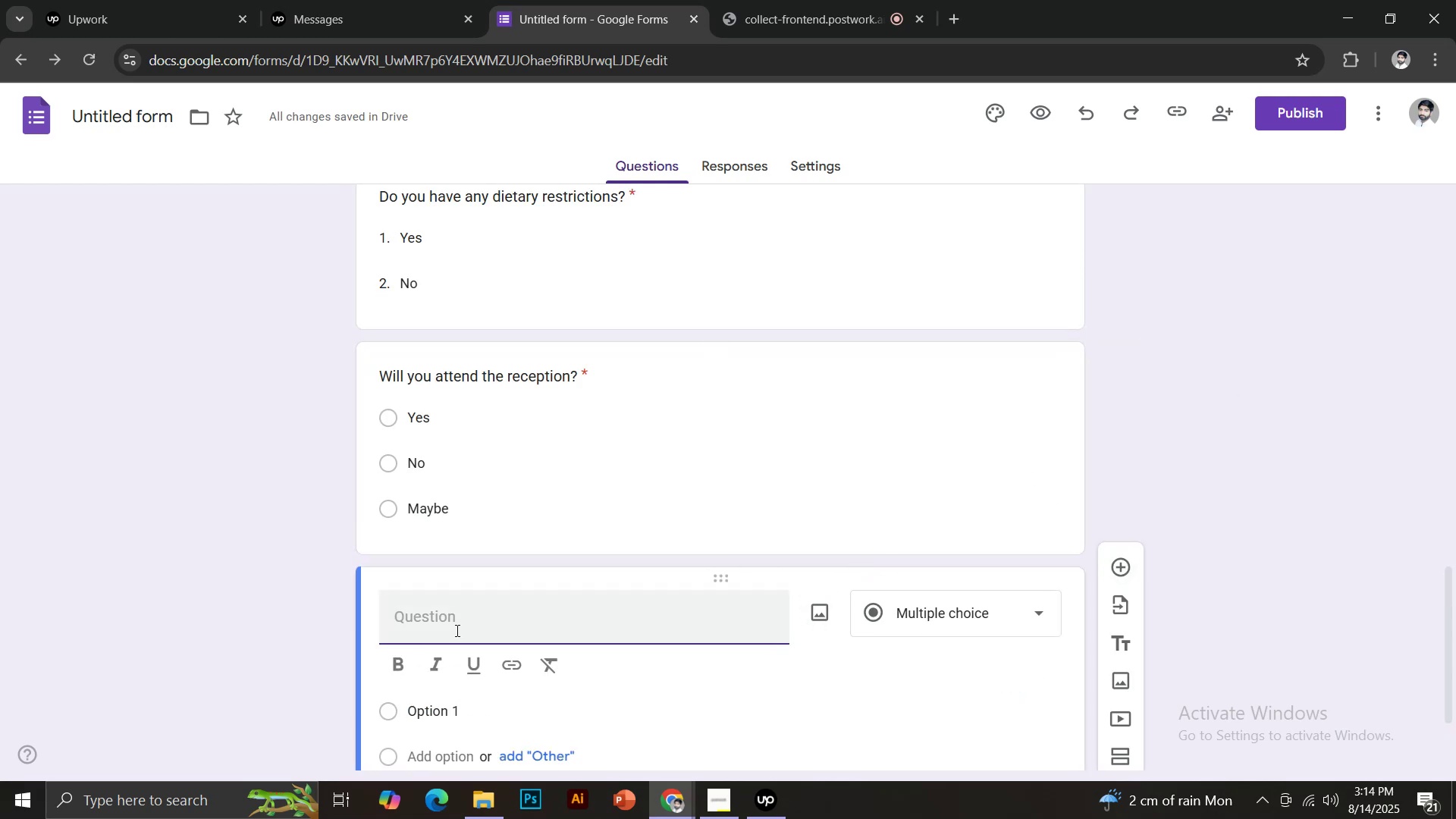 
left_click([455, 629])
 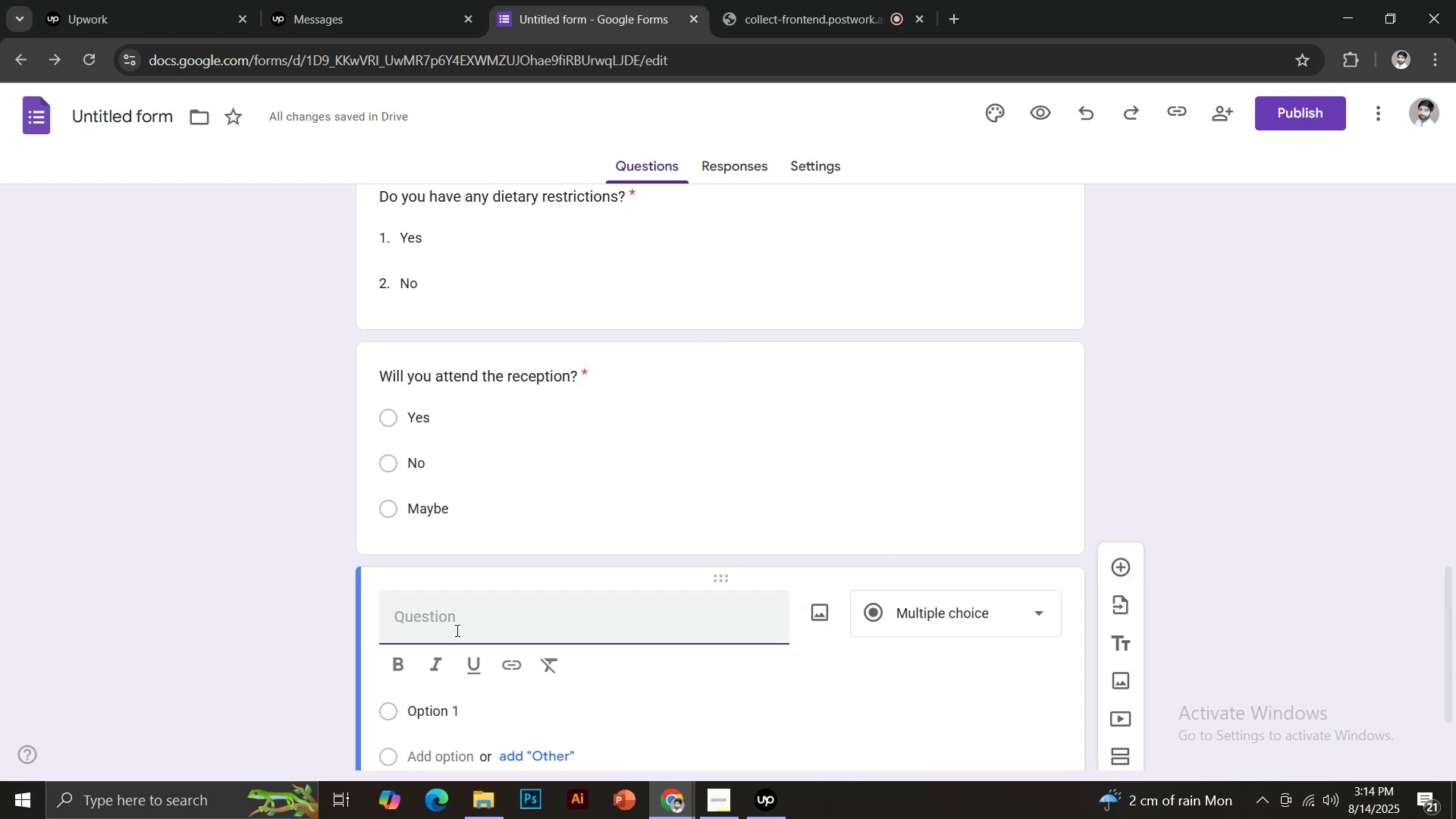 
type(Song)
key(Backspace)
key(Backspace)
type(ong request)
 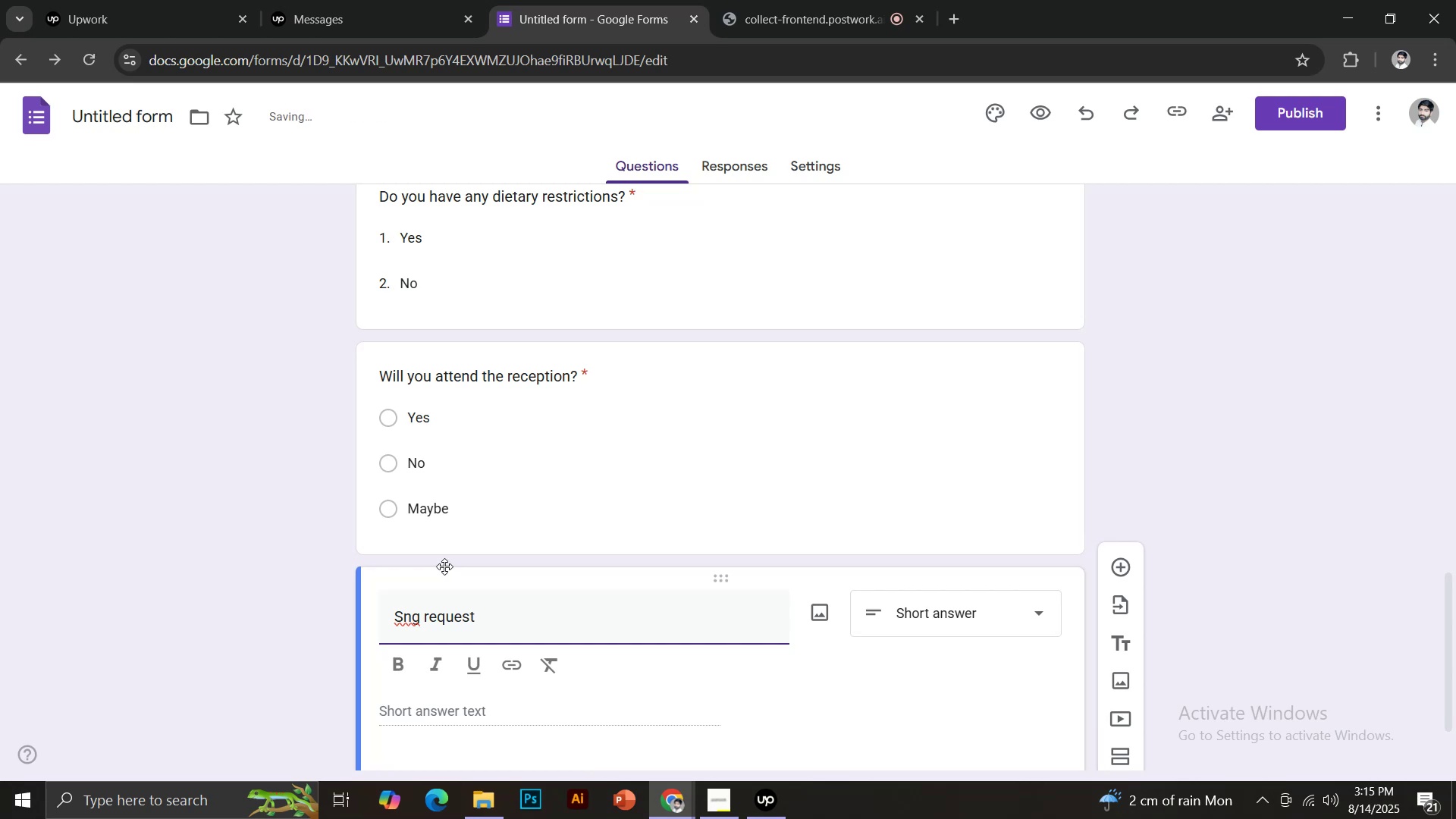 
left_click([405, 614])
 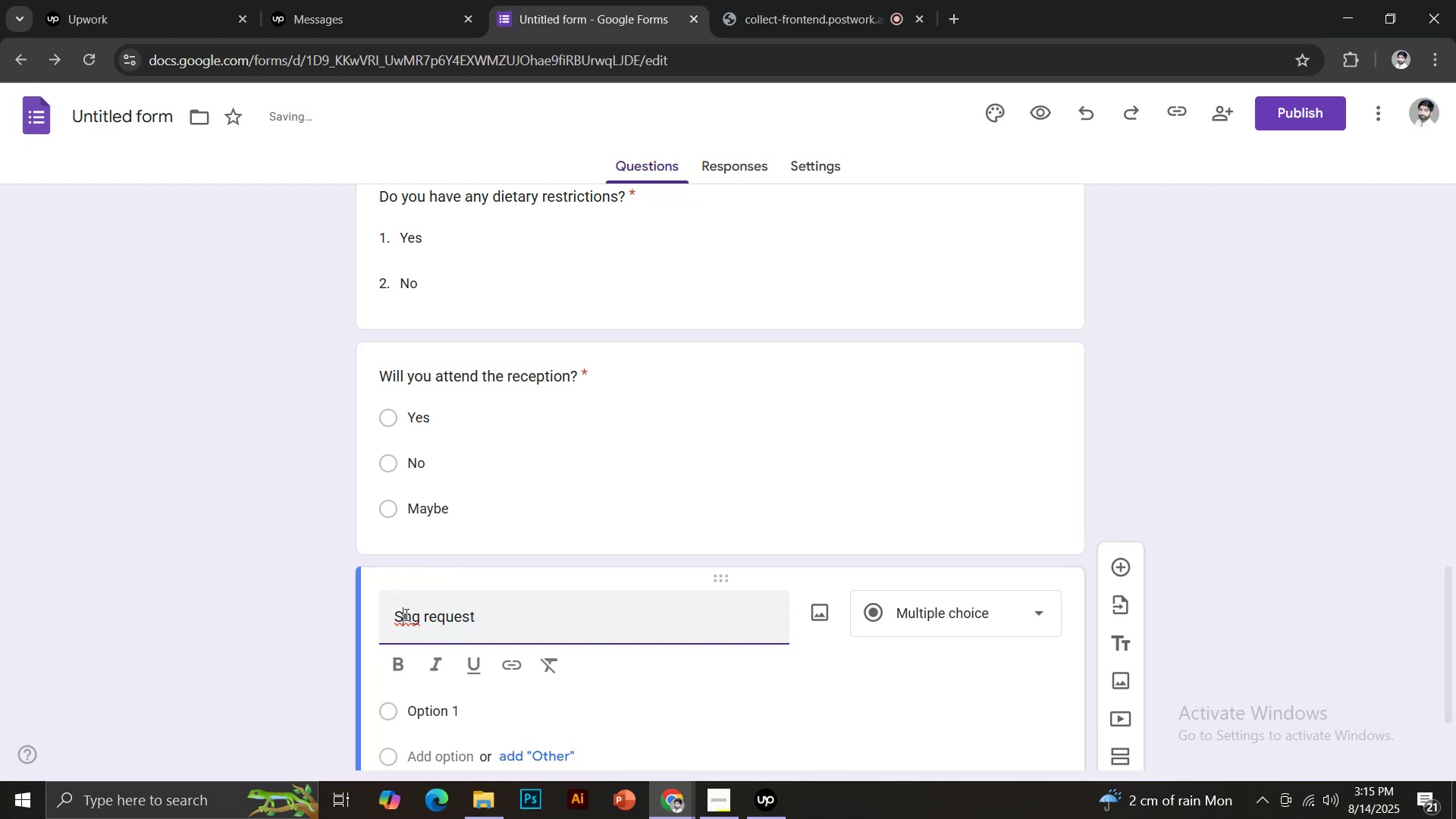 
key(O)
 